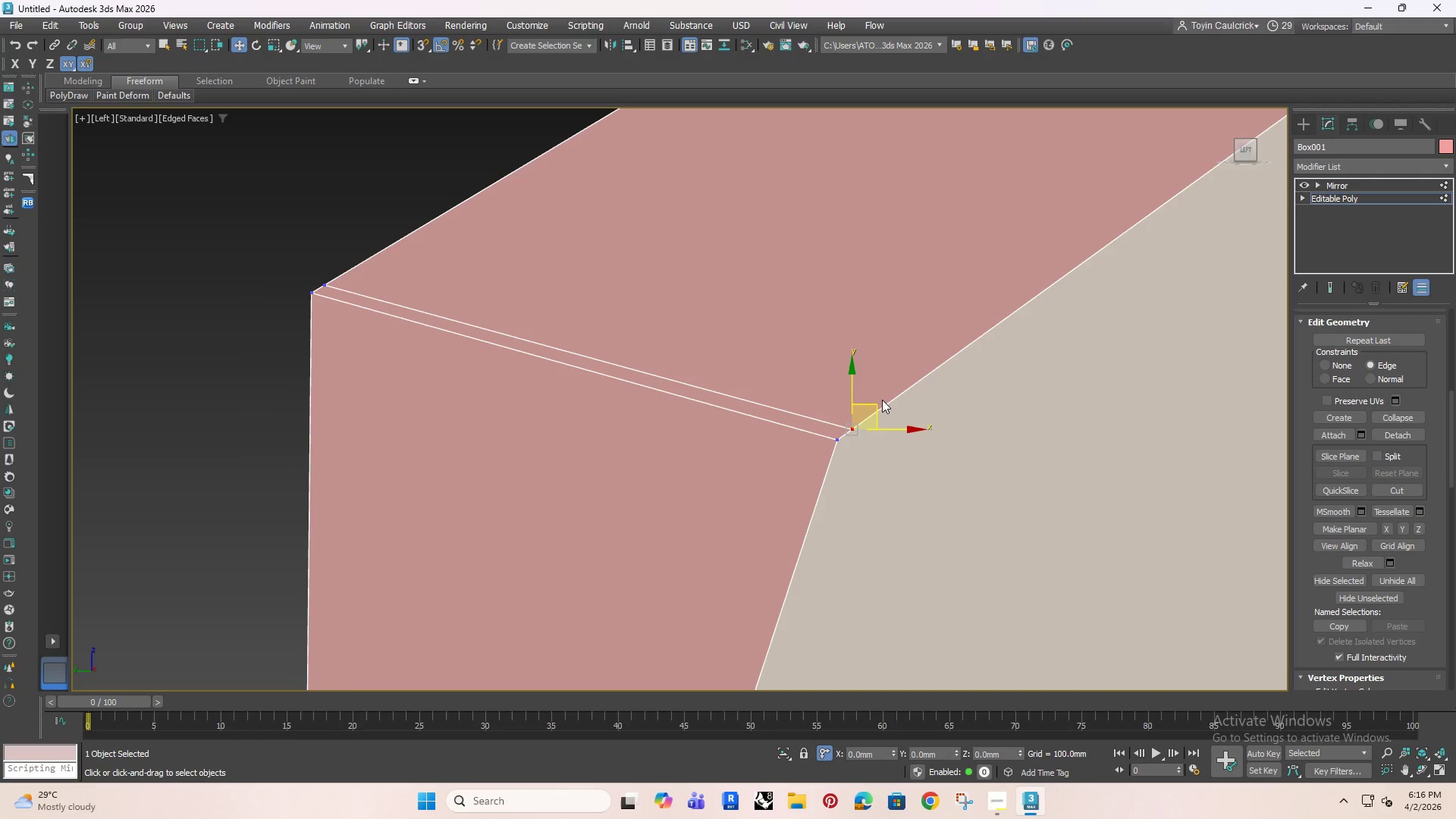 
left_click_drag(start_coordinate=[874, 403], to_coordinate=[880, 410])
 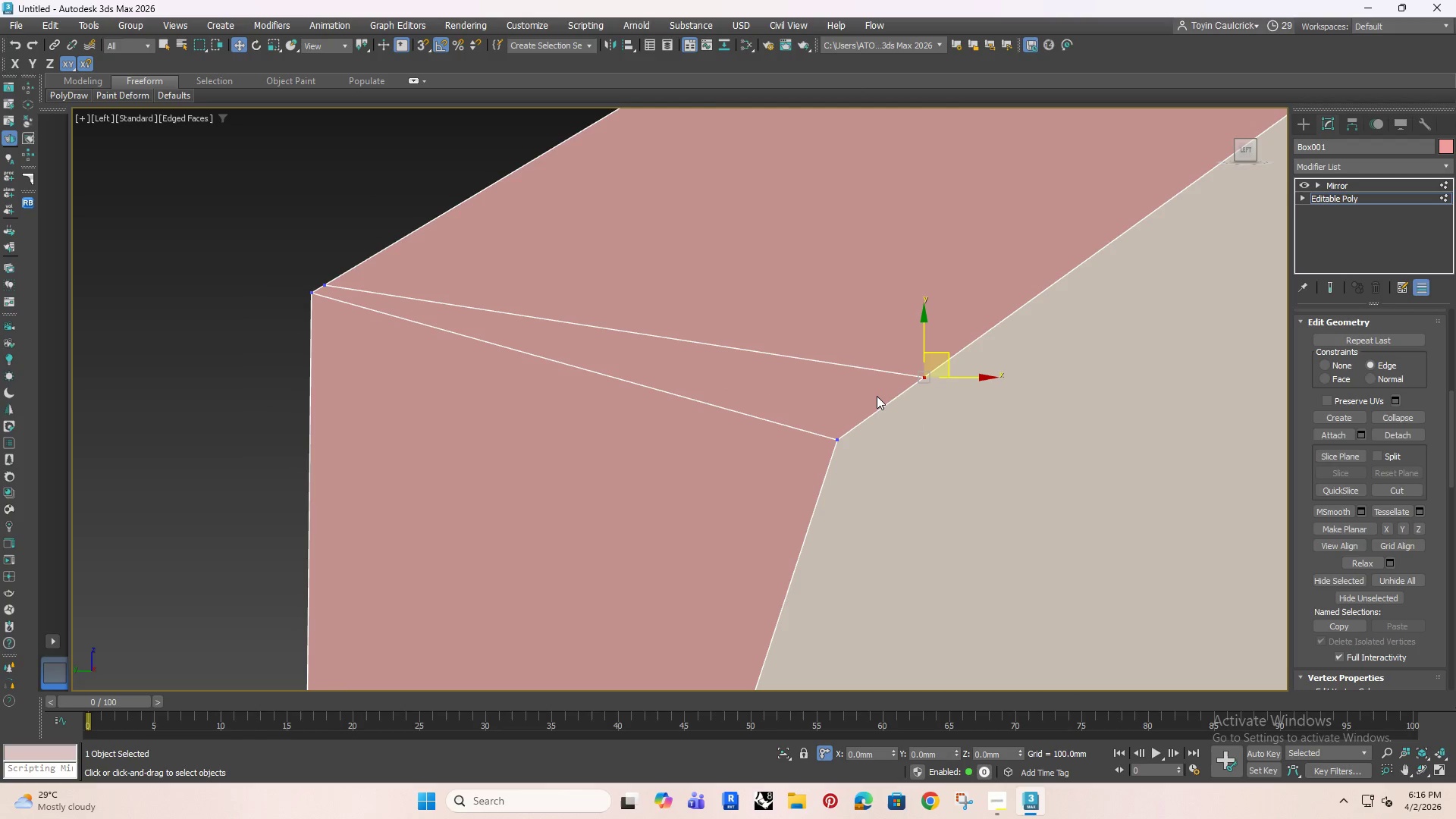 
key(Control+ControlLeft)
 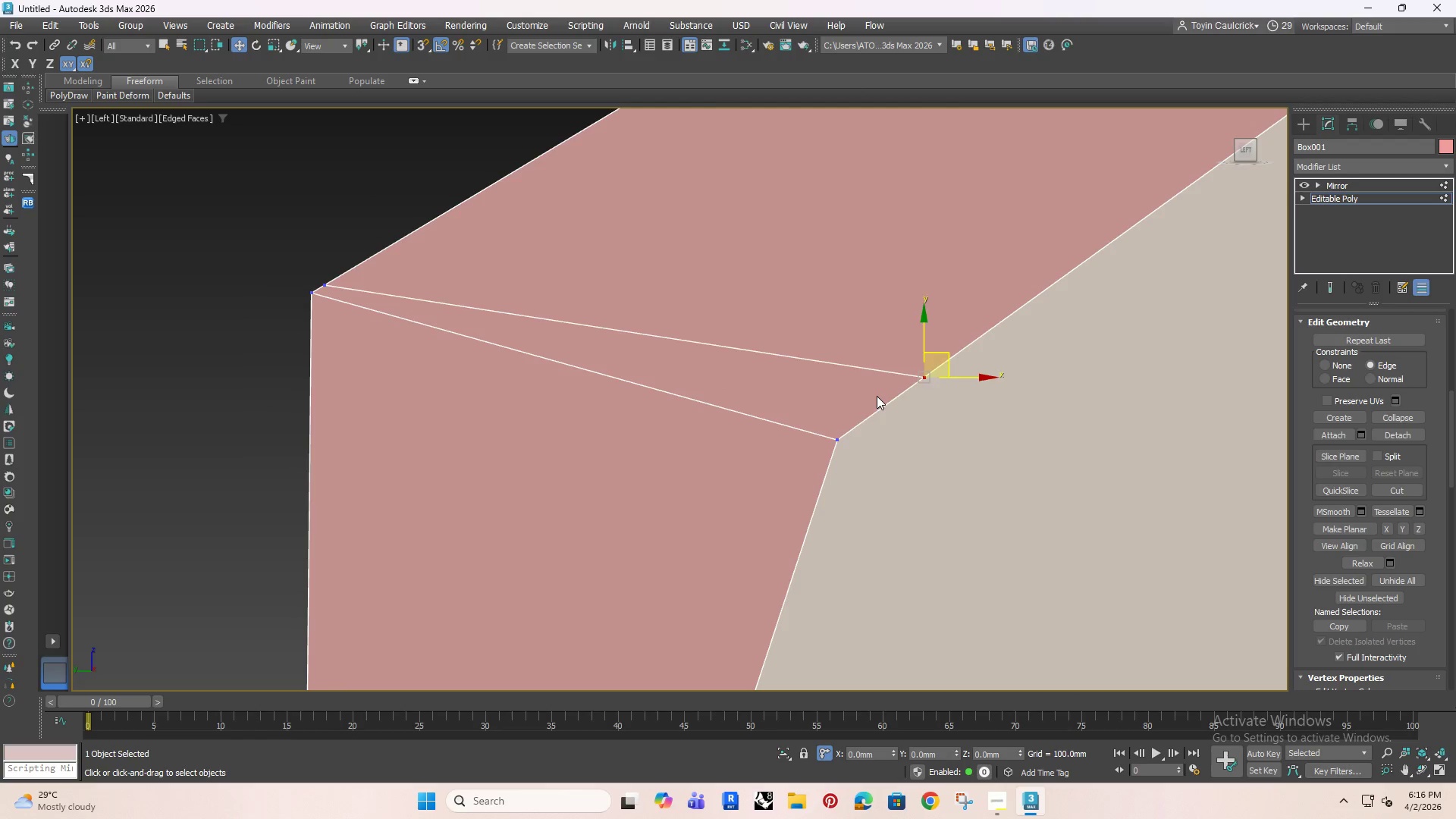 
key(Control+Z)
 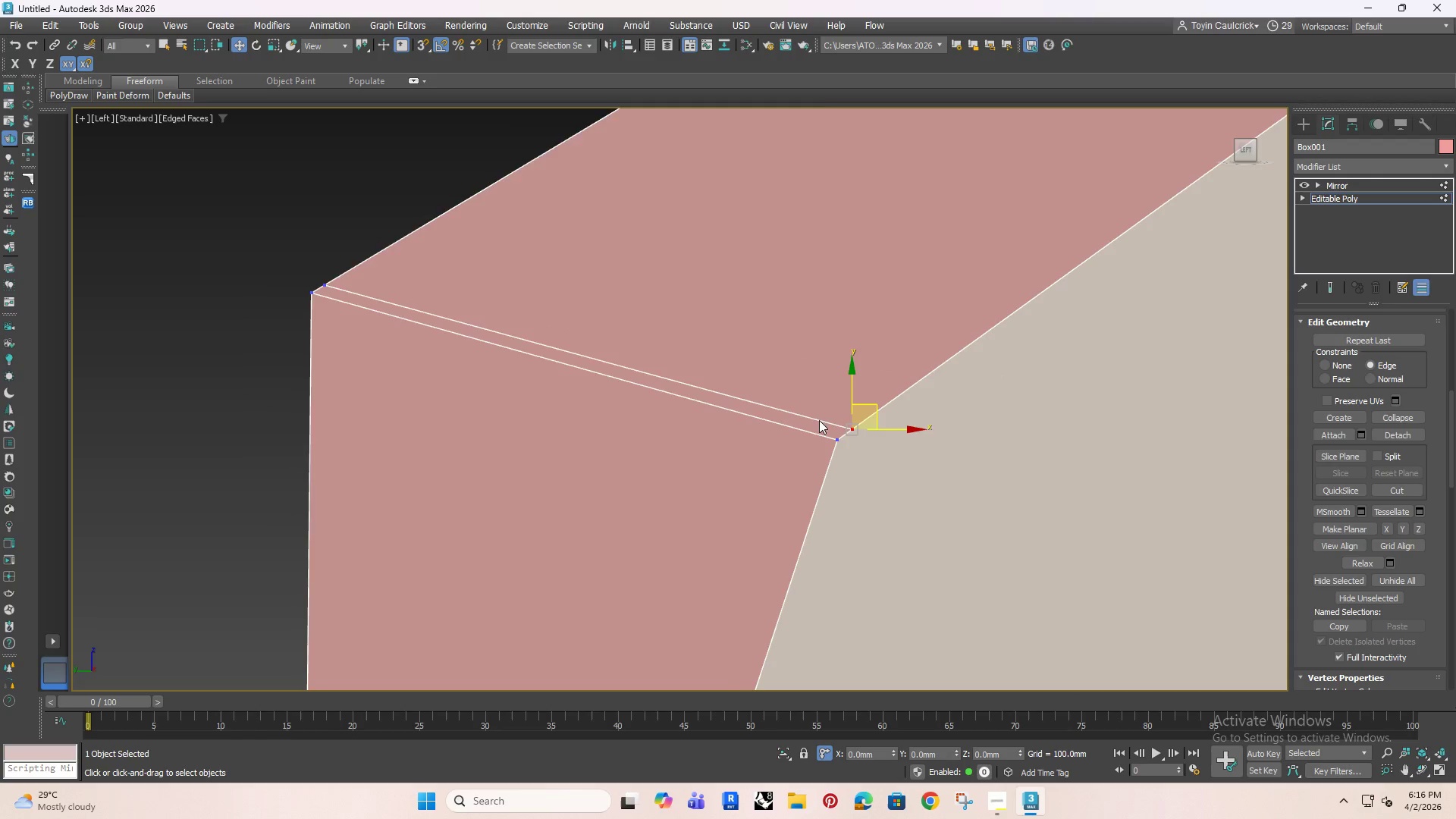 
hold_key(key=AltRight, duration=0.84)
 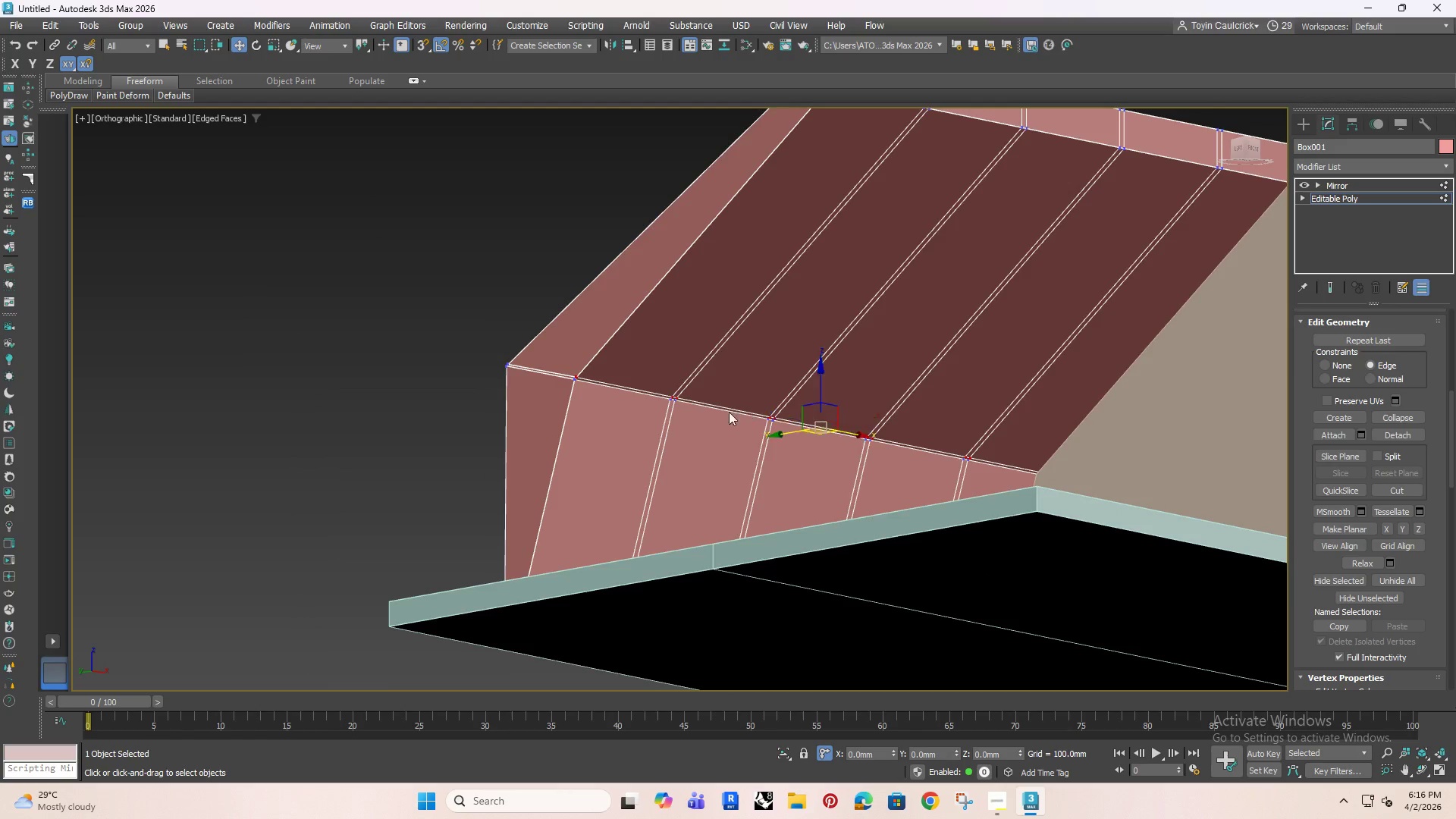 
scroll: coordinate [817, 423], scroll_direction: down, amount: 5.0
 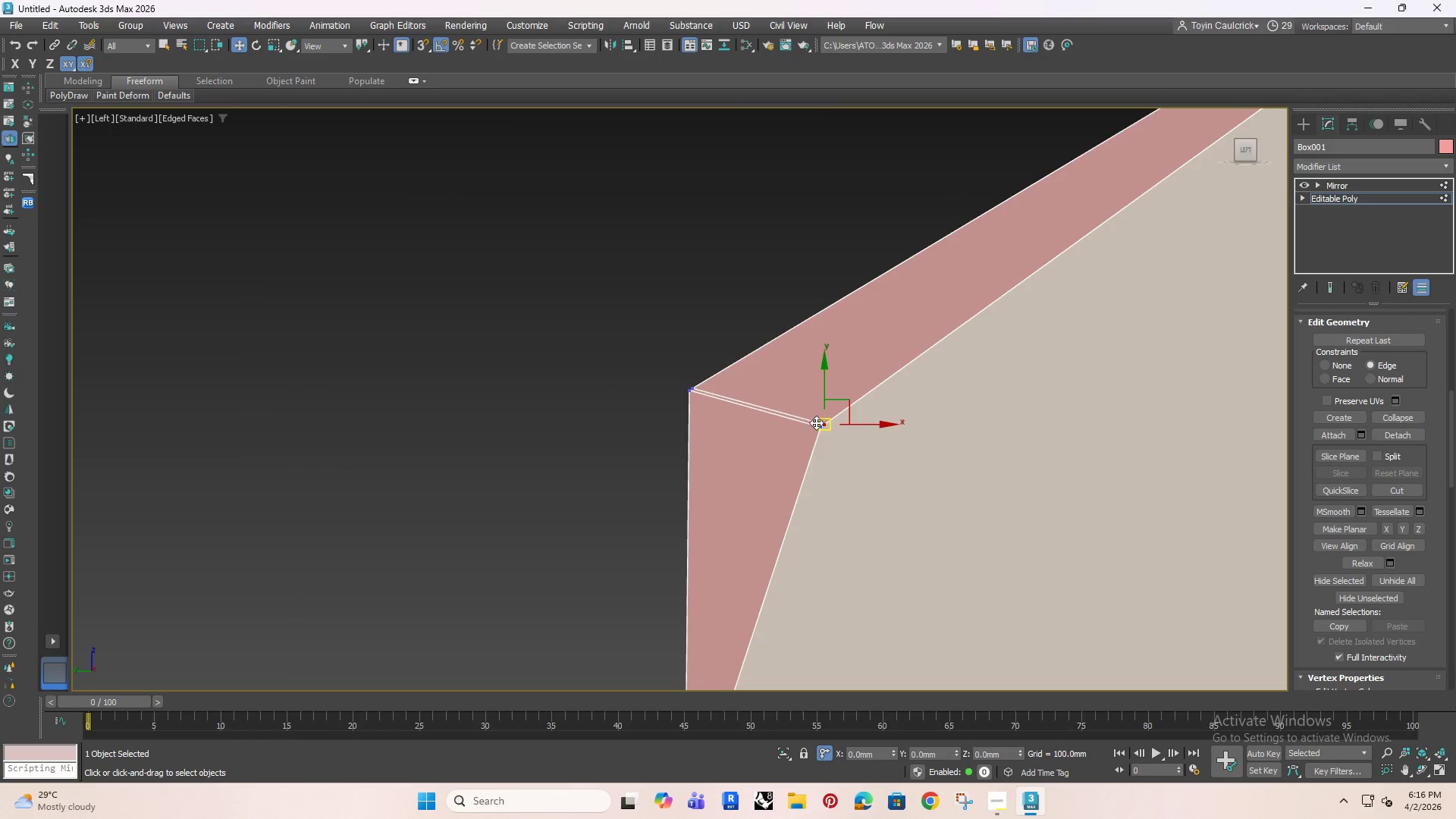 
hold_key(key=AltRight, duration=0.36)
scroll: coordinate [677, 424], scroll_direction: up, amount: 3.0
 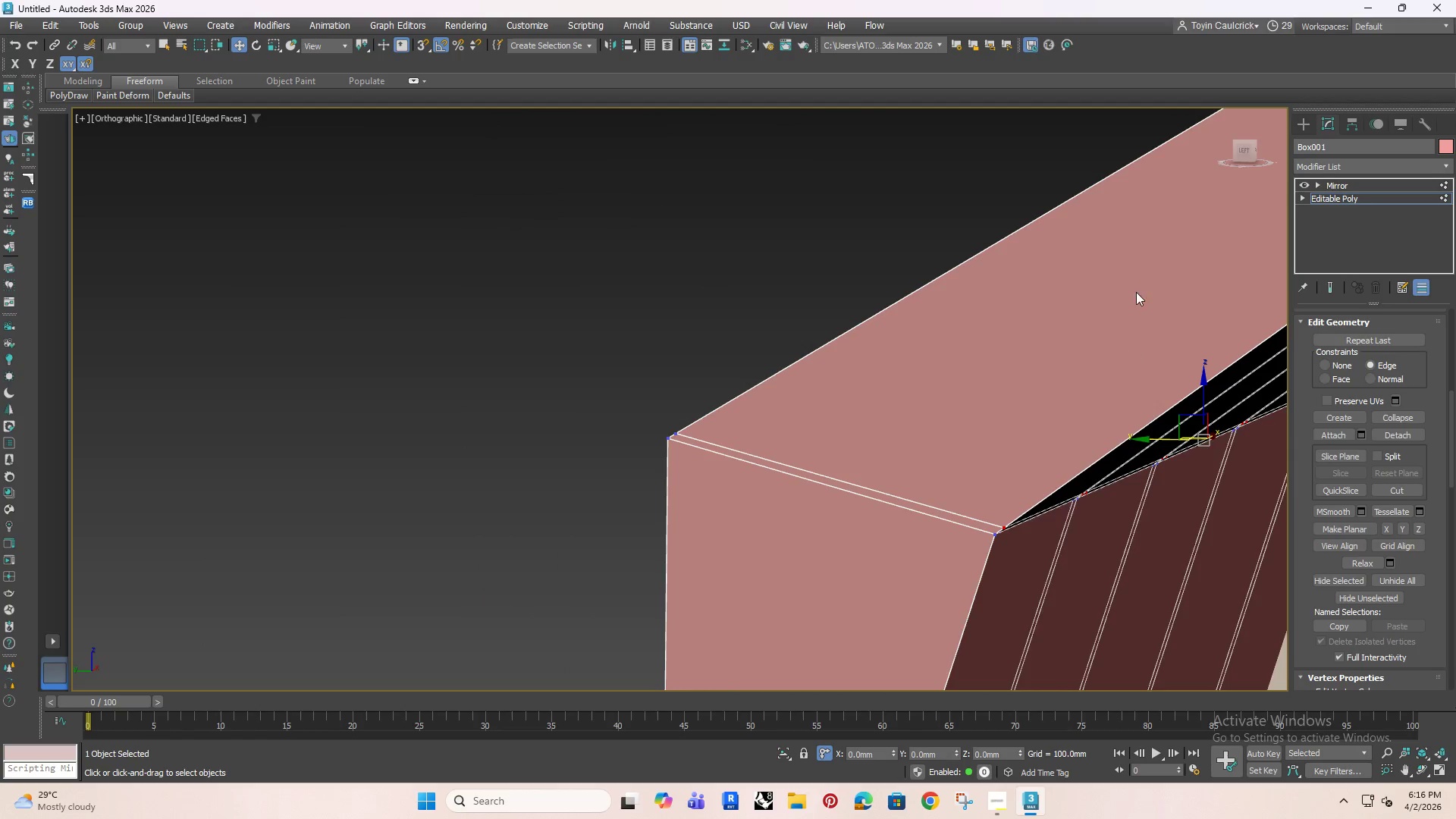 
left_click([1242, 152])
 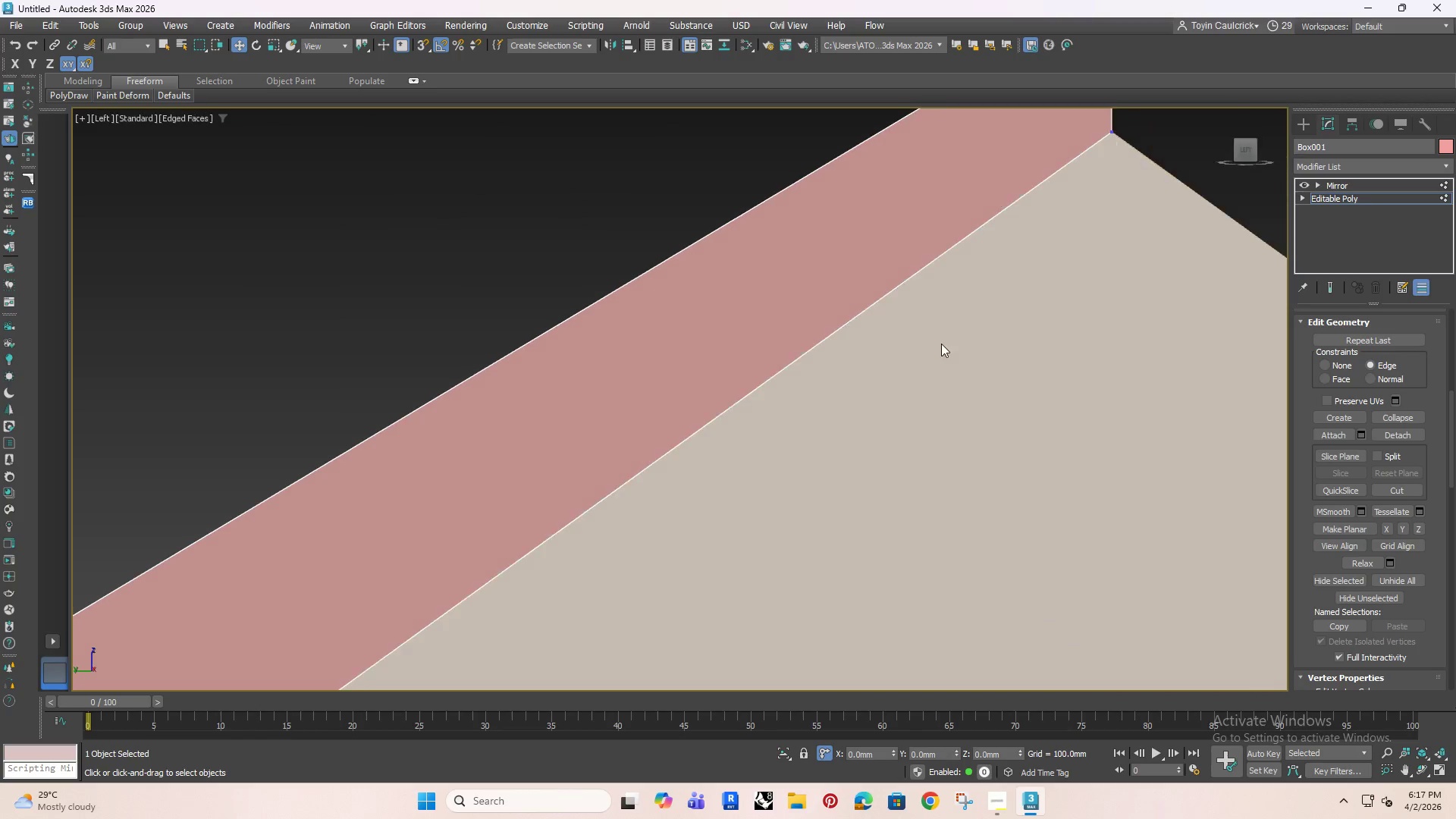 
scroll: coordinate [837, 373], scroll_direction: down, amount: 4.0
 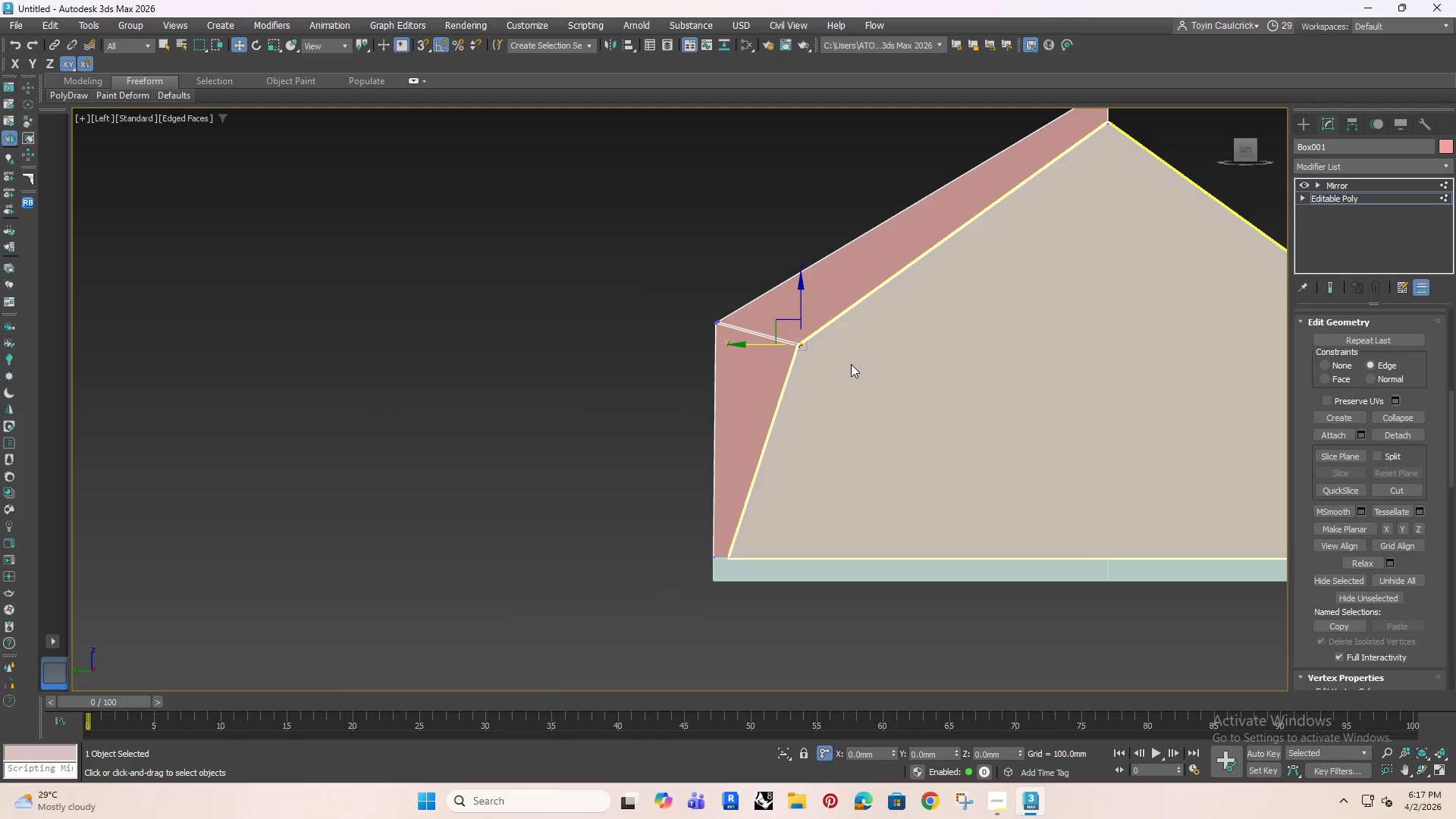 
type(322)
 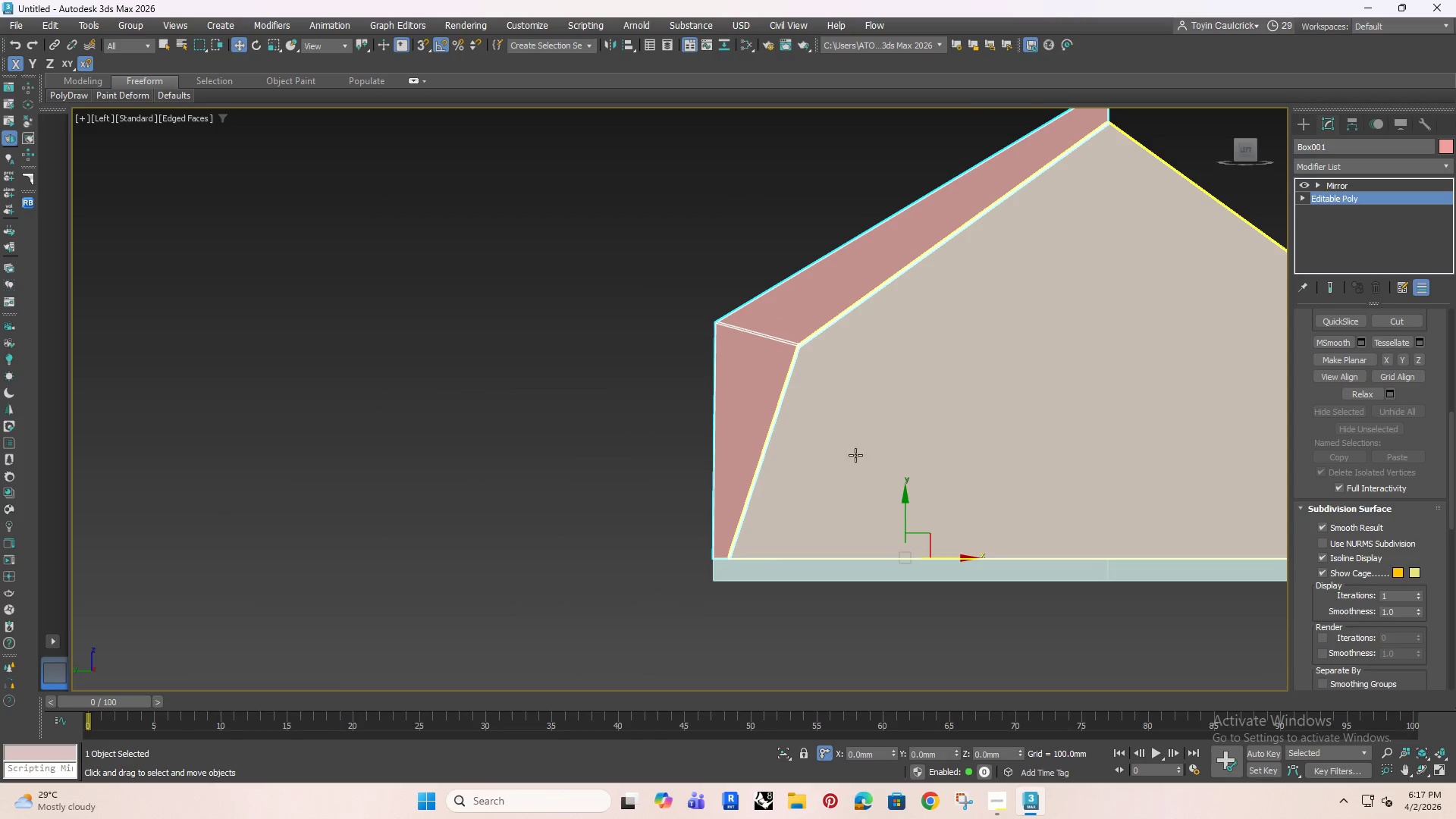 
left_click([874, 457])
 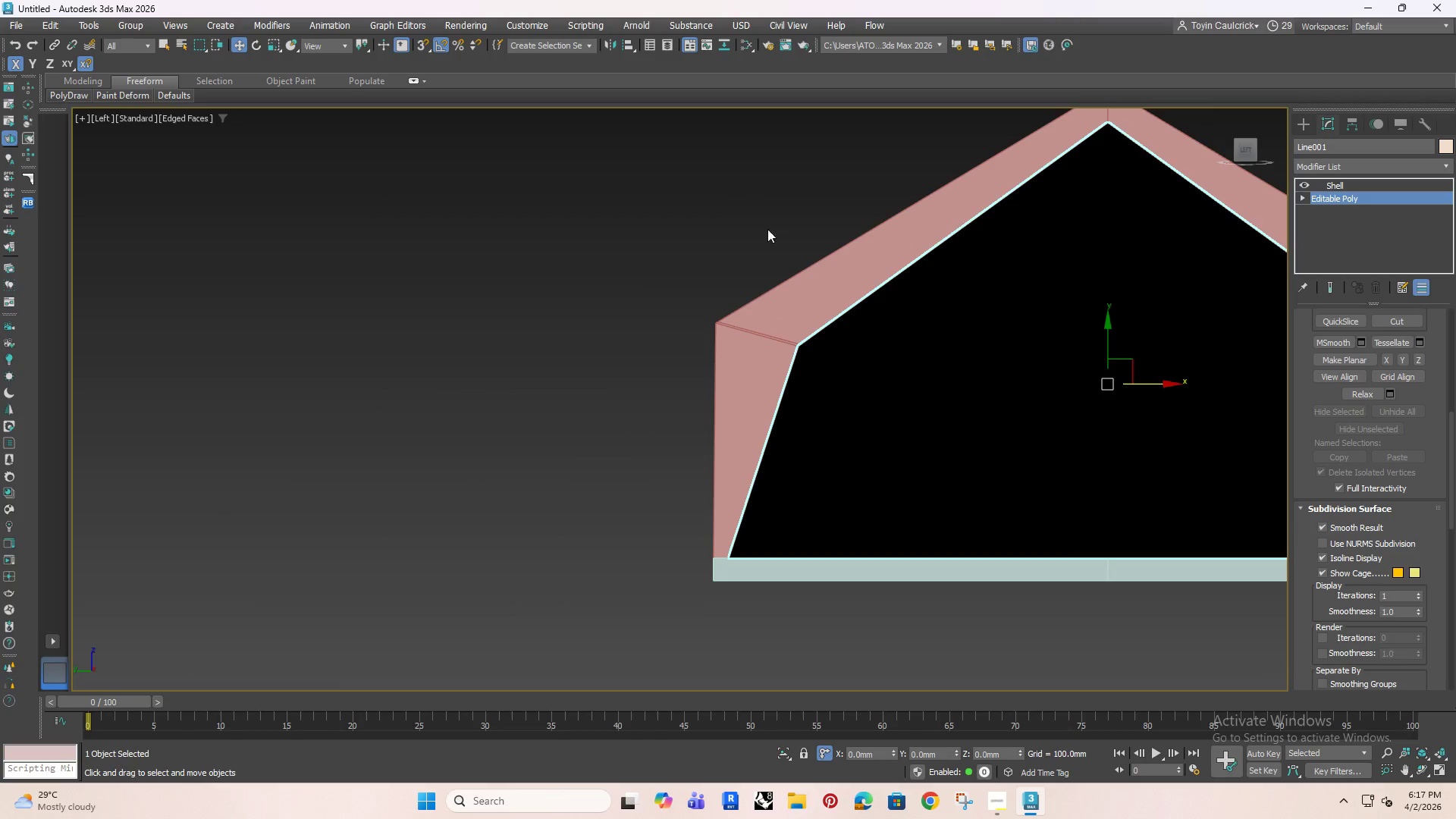 
left_click([837, 266])
 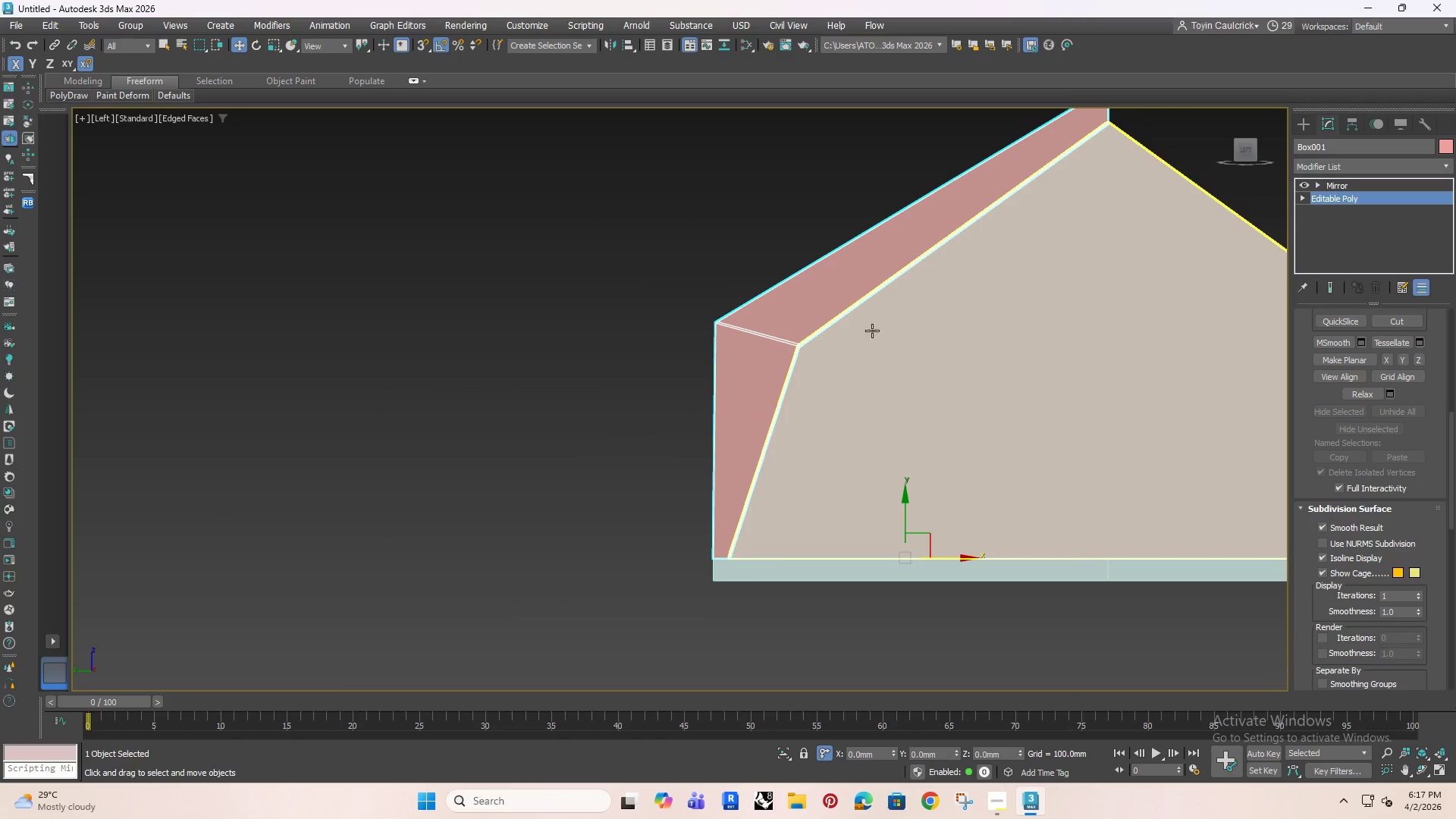 
left_click([939, 332])
 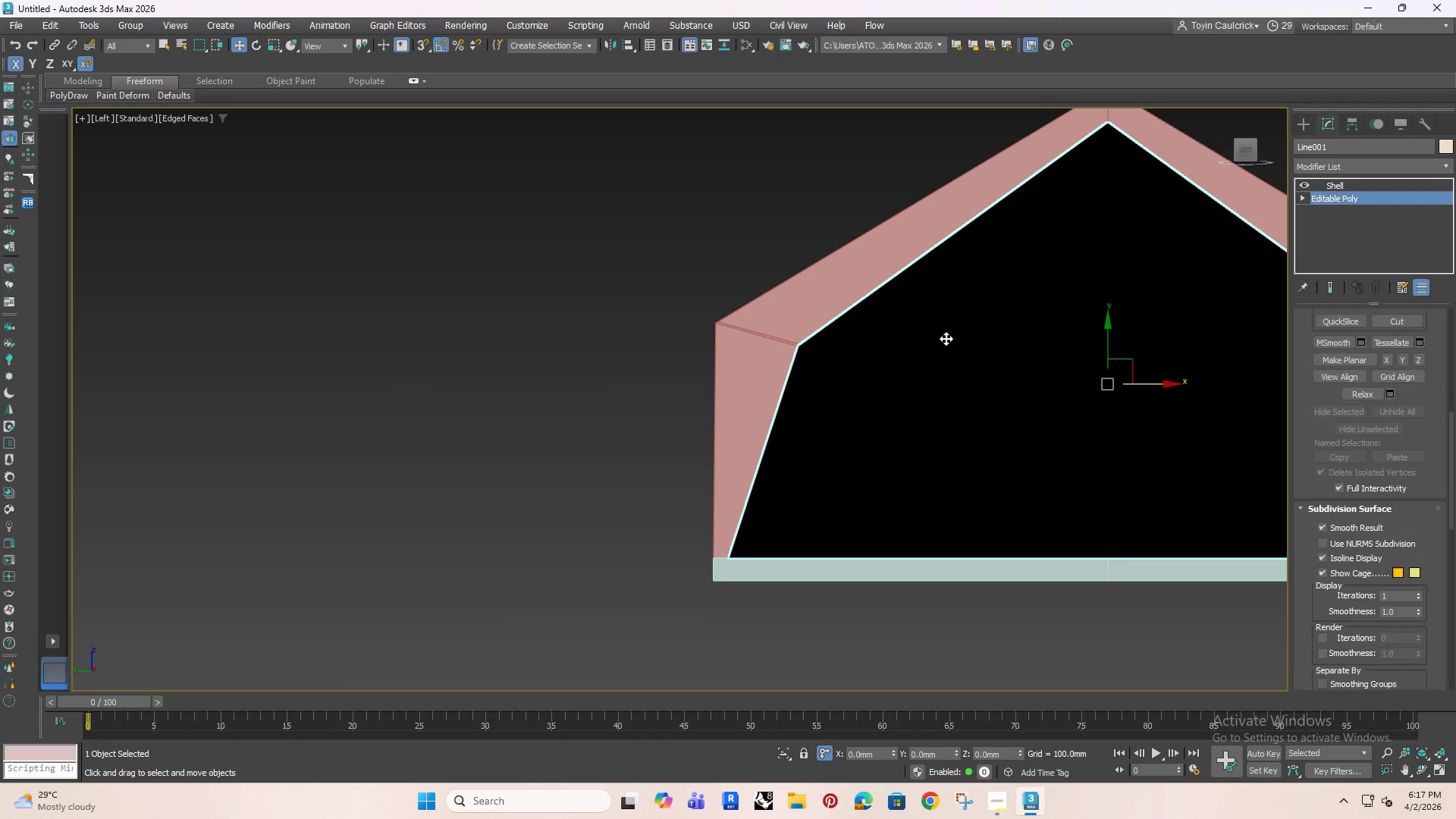 
hold_key(key=AltRight, duration=0.34)
scroll: coordinate [945, 342], scroll_direction: down, amount: 4.0
 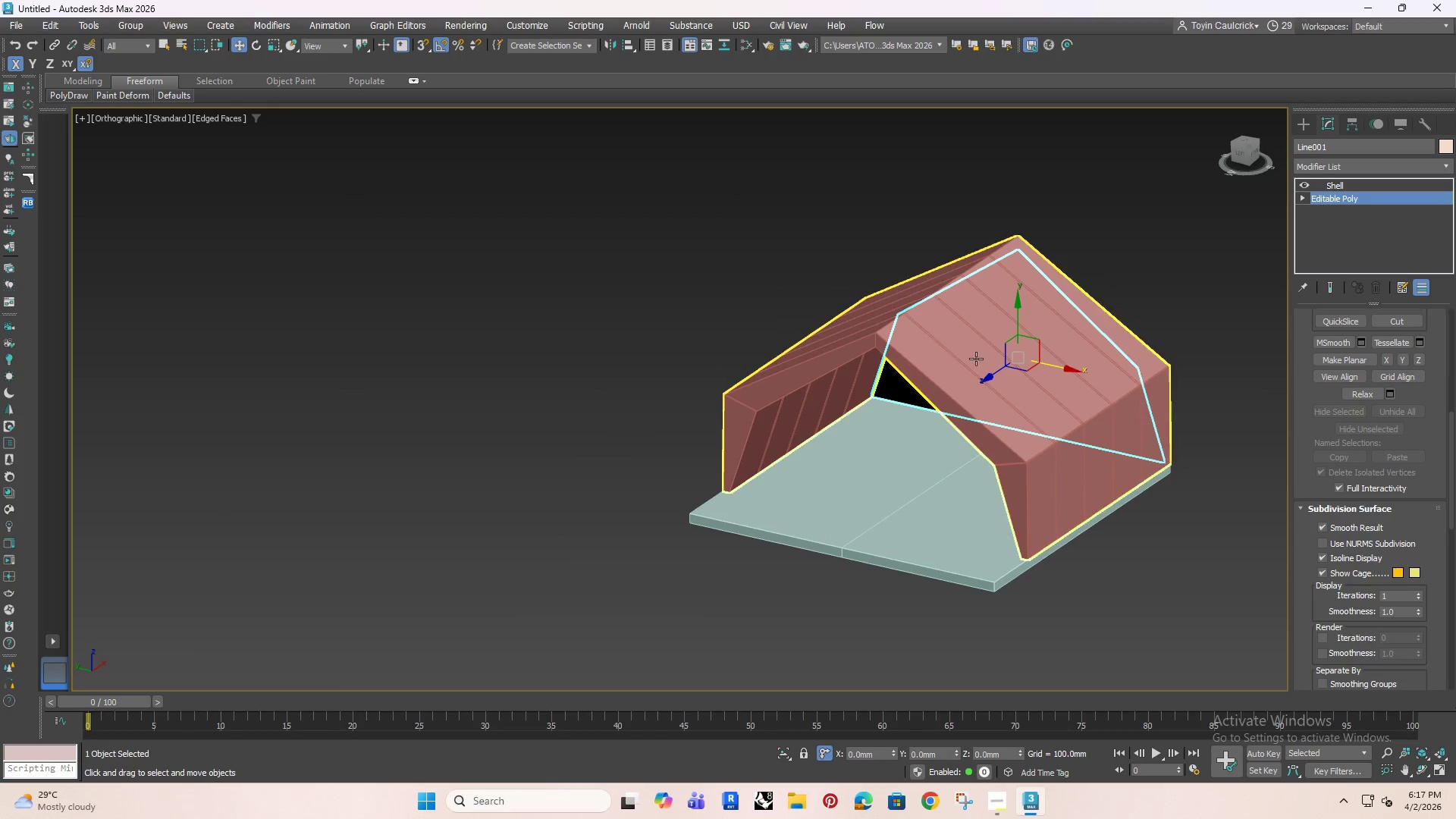 
left_click([1292, 359])
 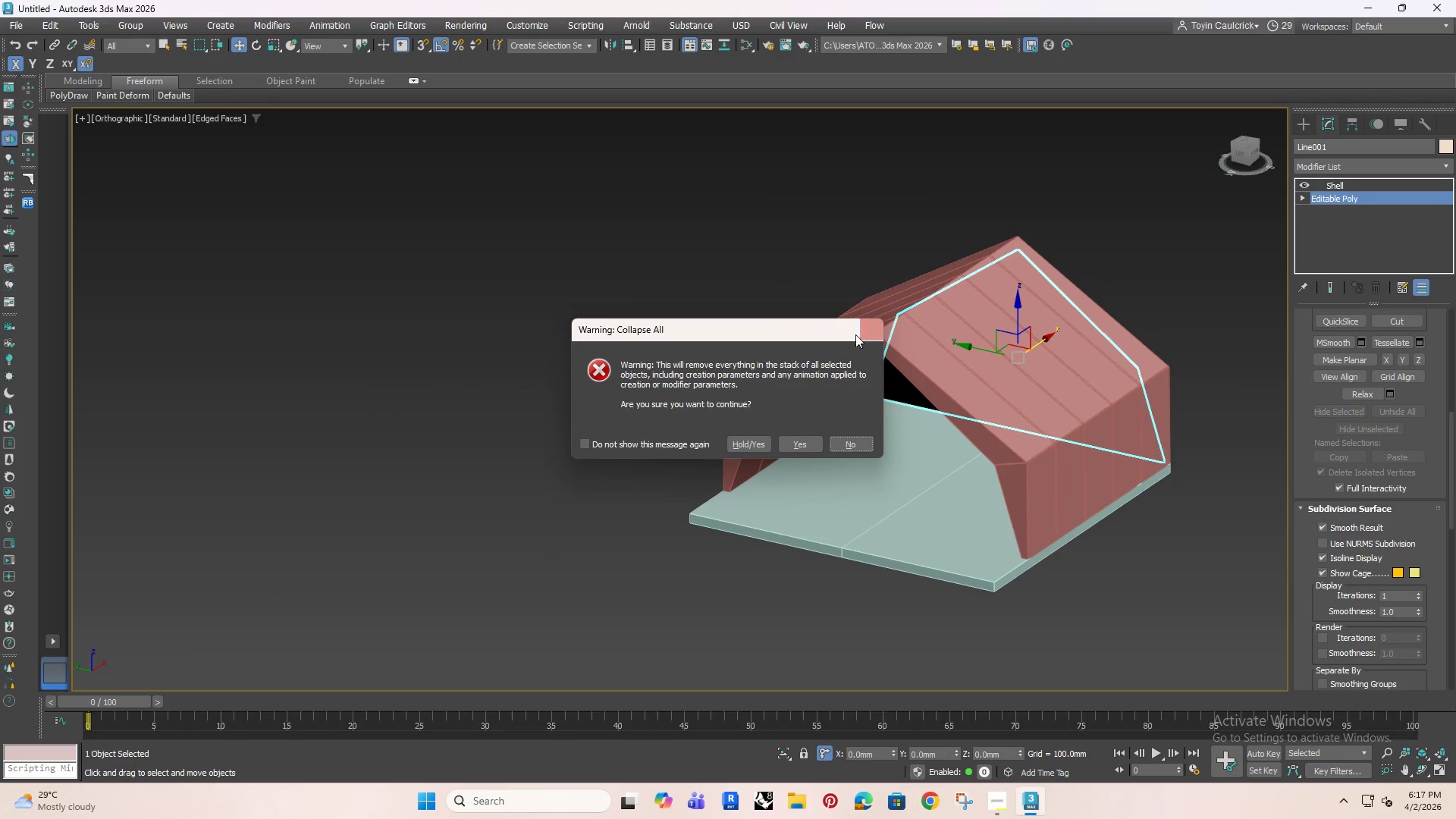 
left_click([849, 443])
 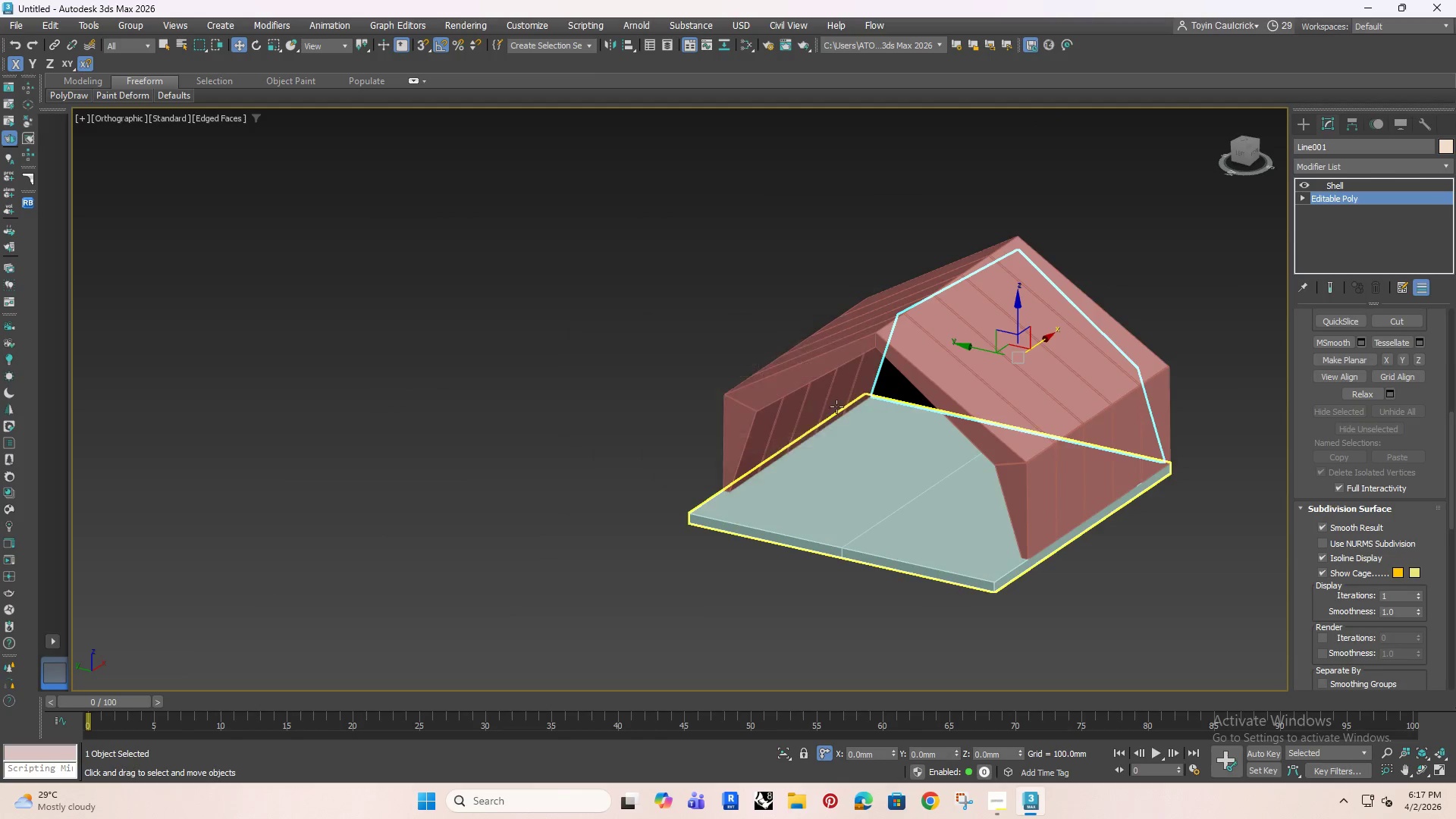 
key(Alt+AltRight)
 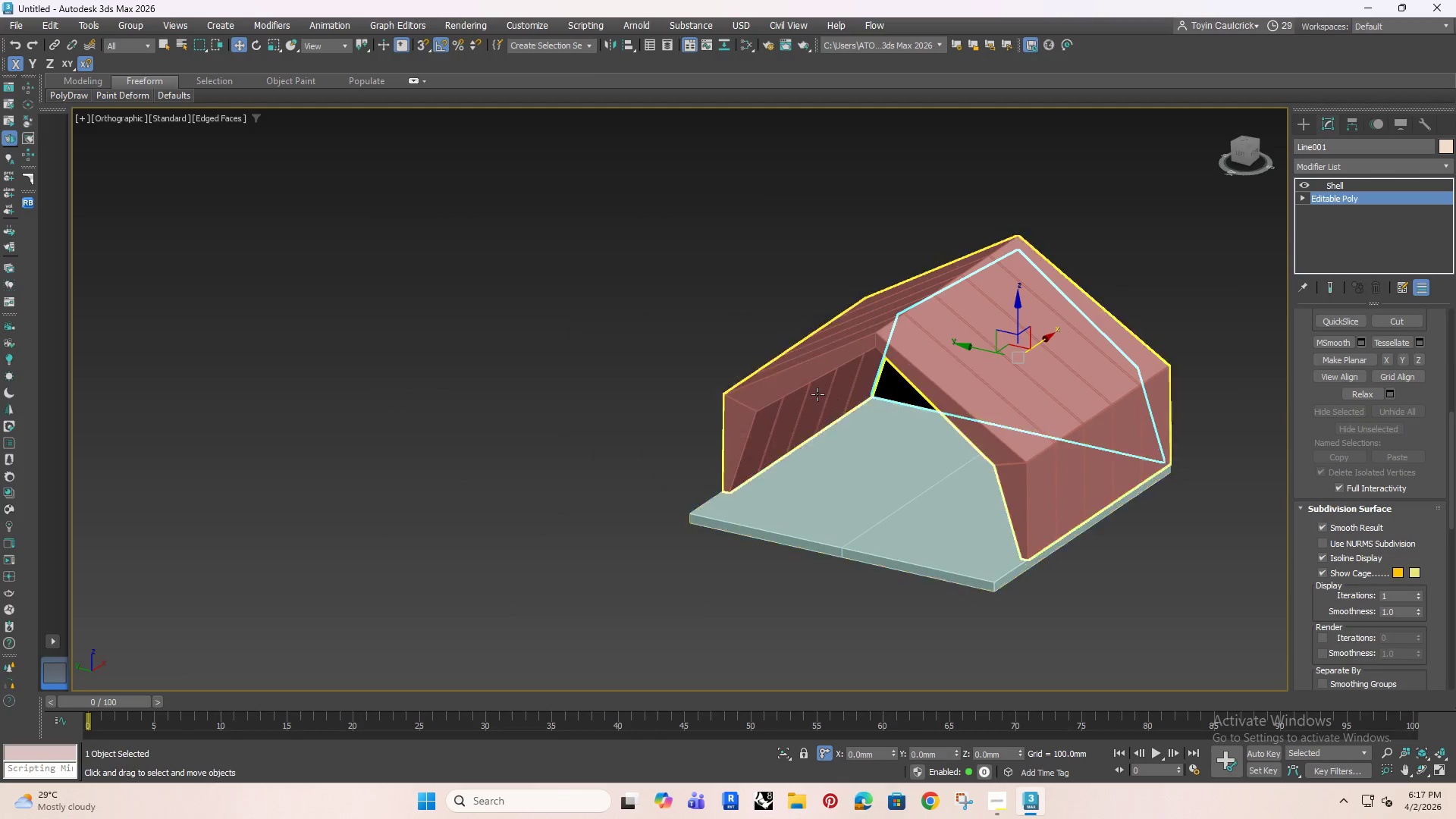 
hold_key(key=ShiftRight, duration=0.72)
 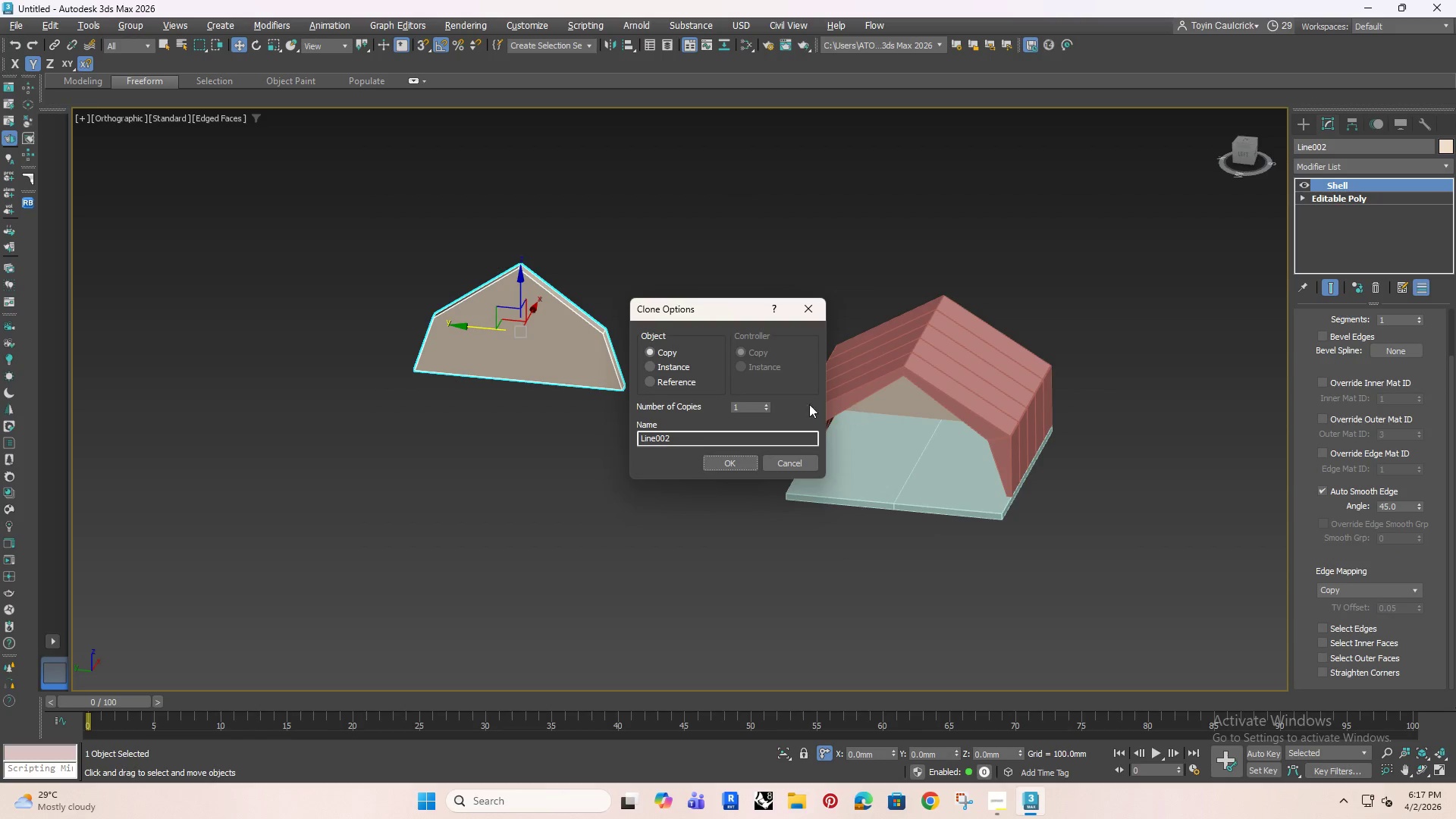 
scroll: coordinate [818, 394], scroll_direction: down, amount: 2.0
 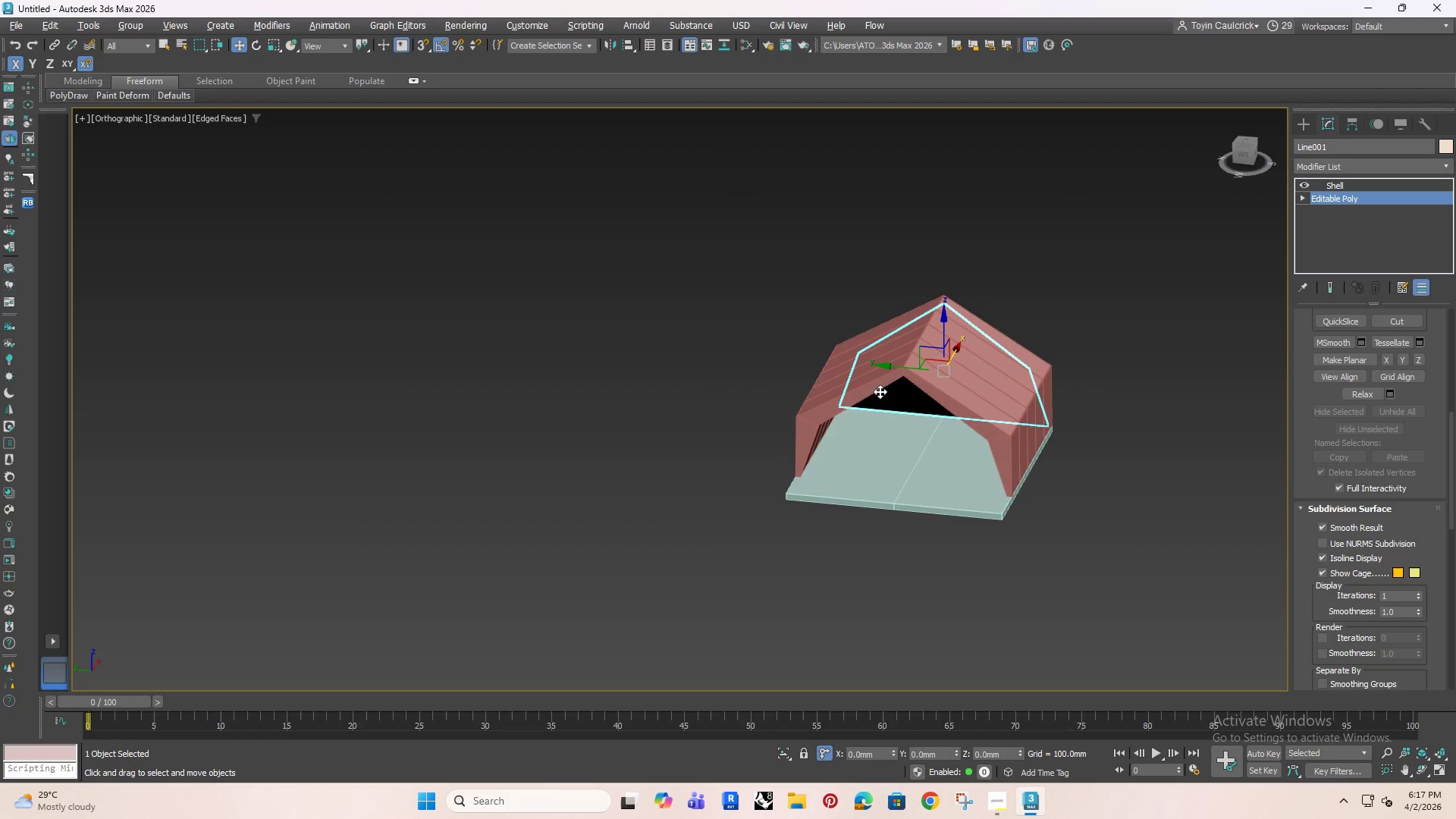 
left_click_drag(start_coordinate=[891, 365], to_coordinate=[468, 402])
 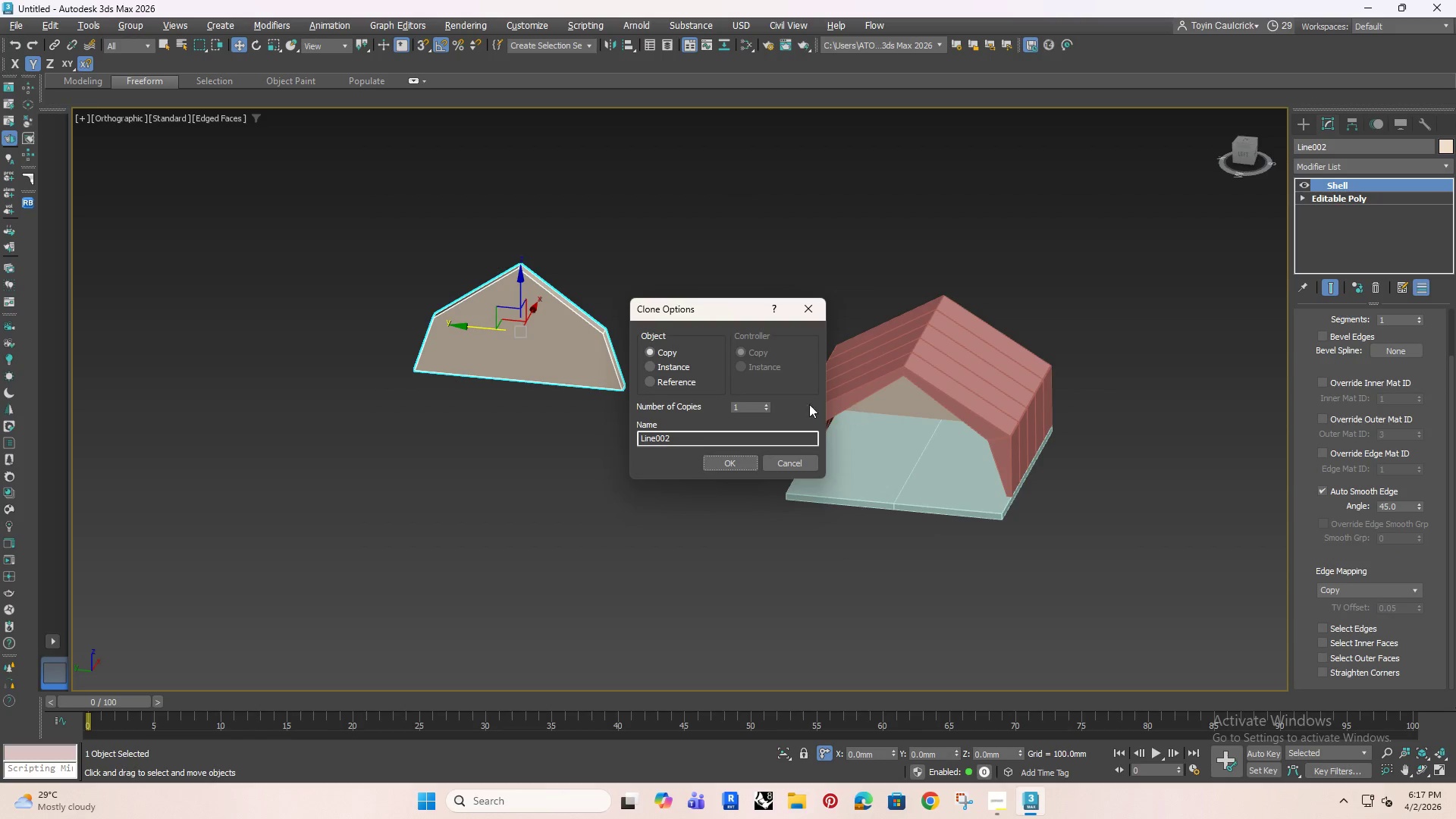 
left_click([726, 464])
 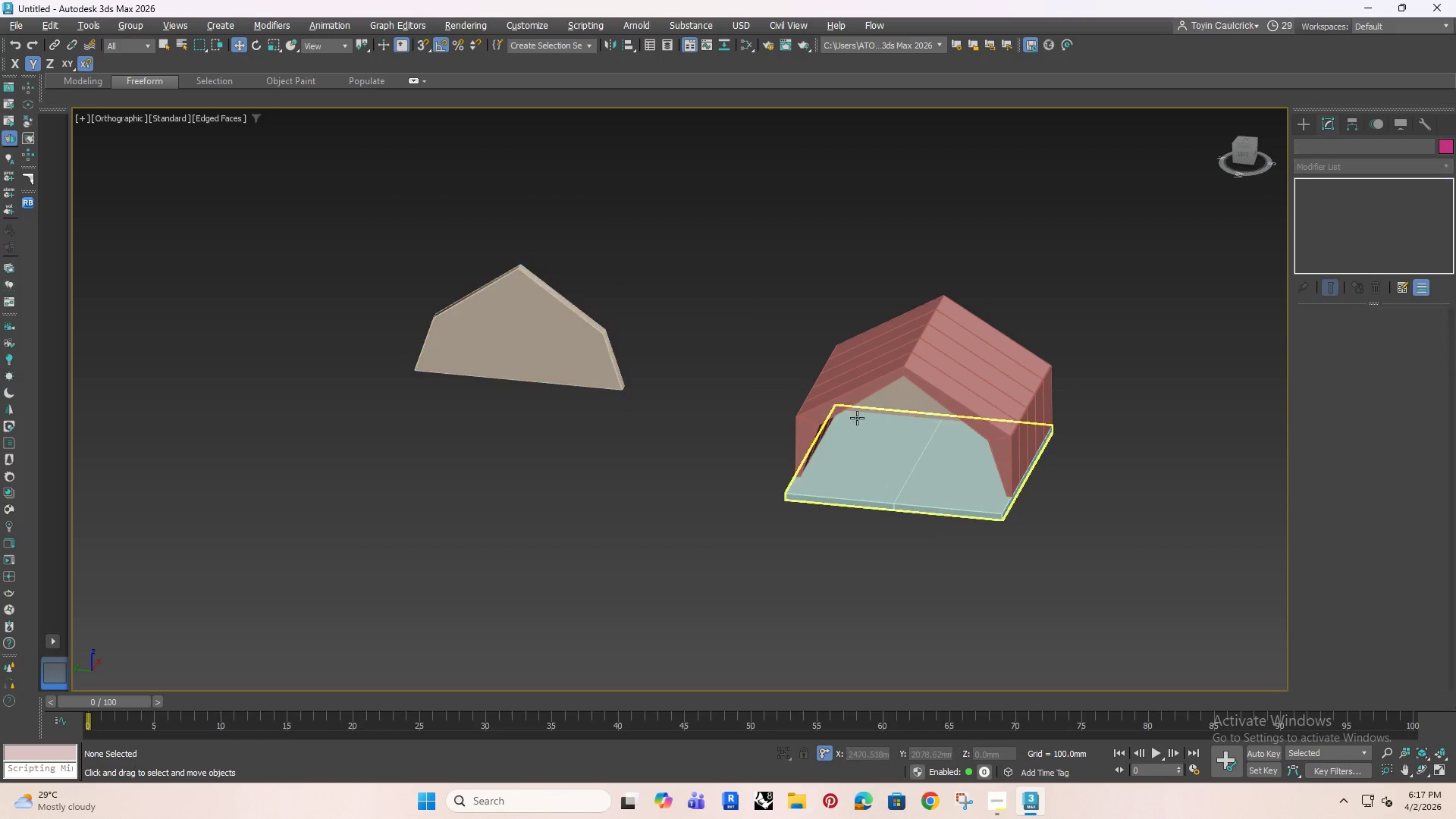 
double_click([883, 397])
 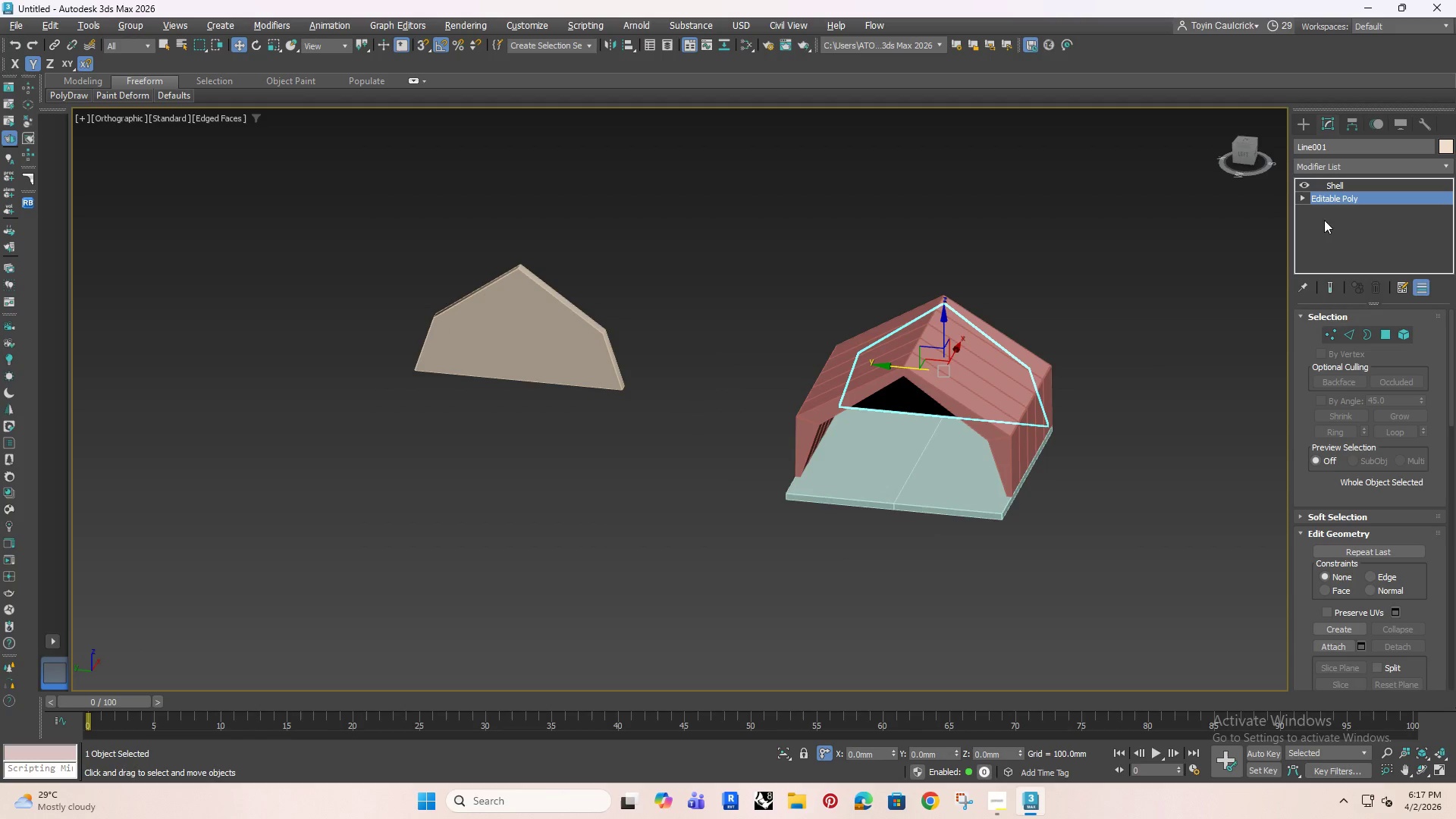 
right_click([1332, 218])
 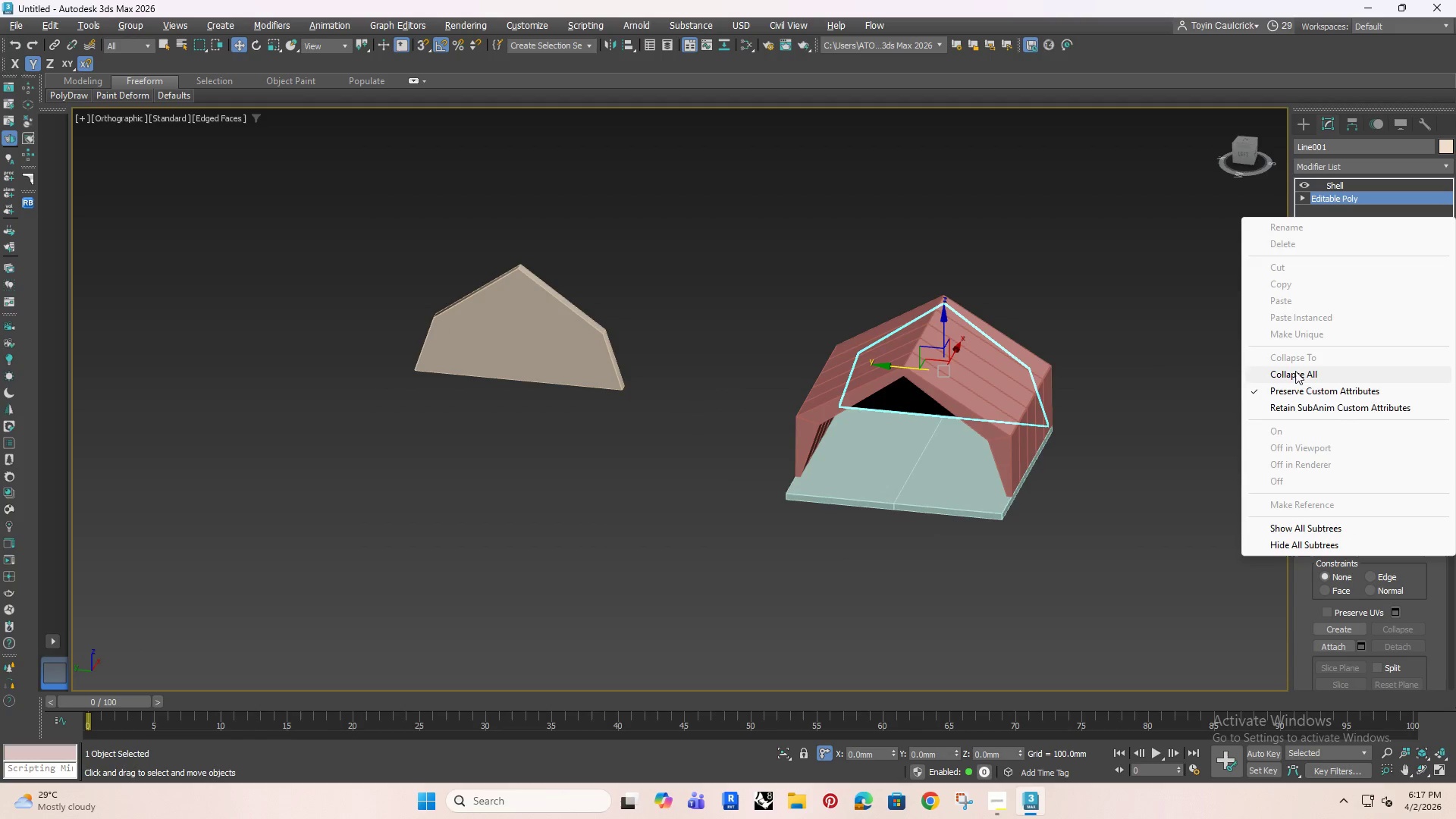 
left_click([1298, 375])
 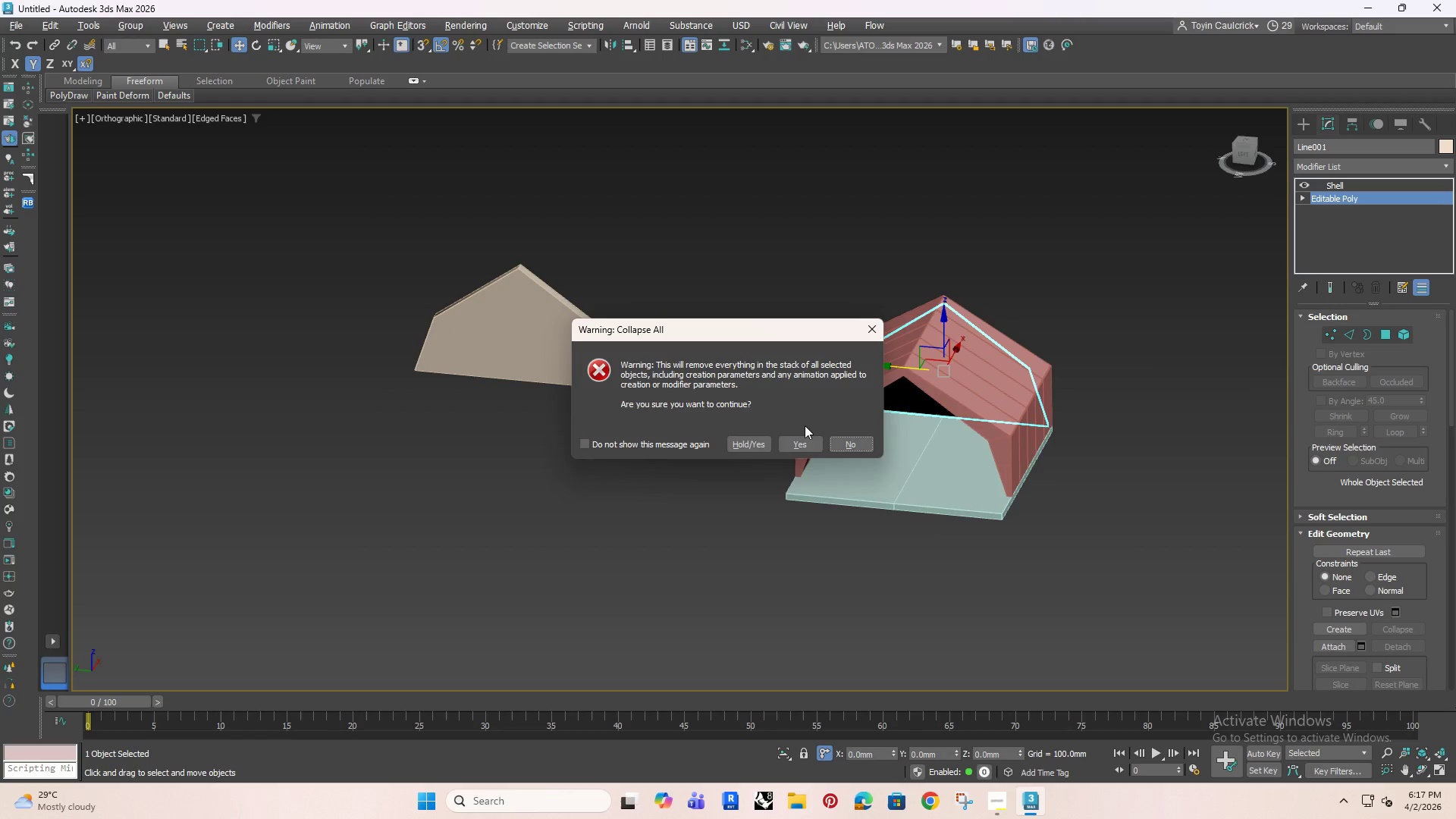 
left_click([802, 439])
 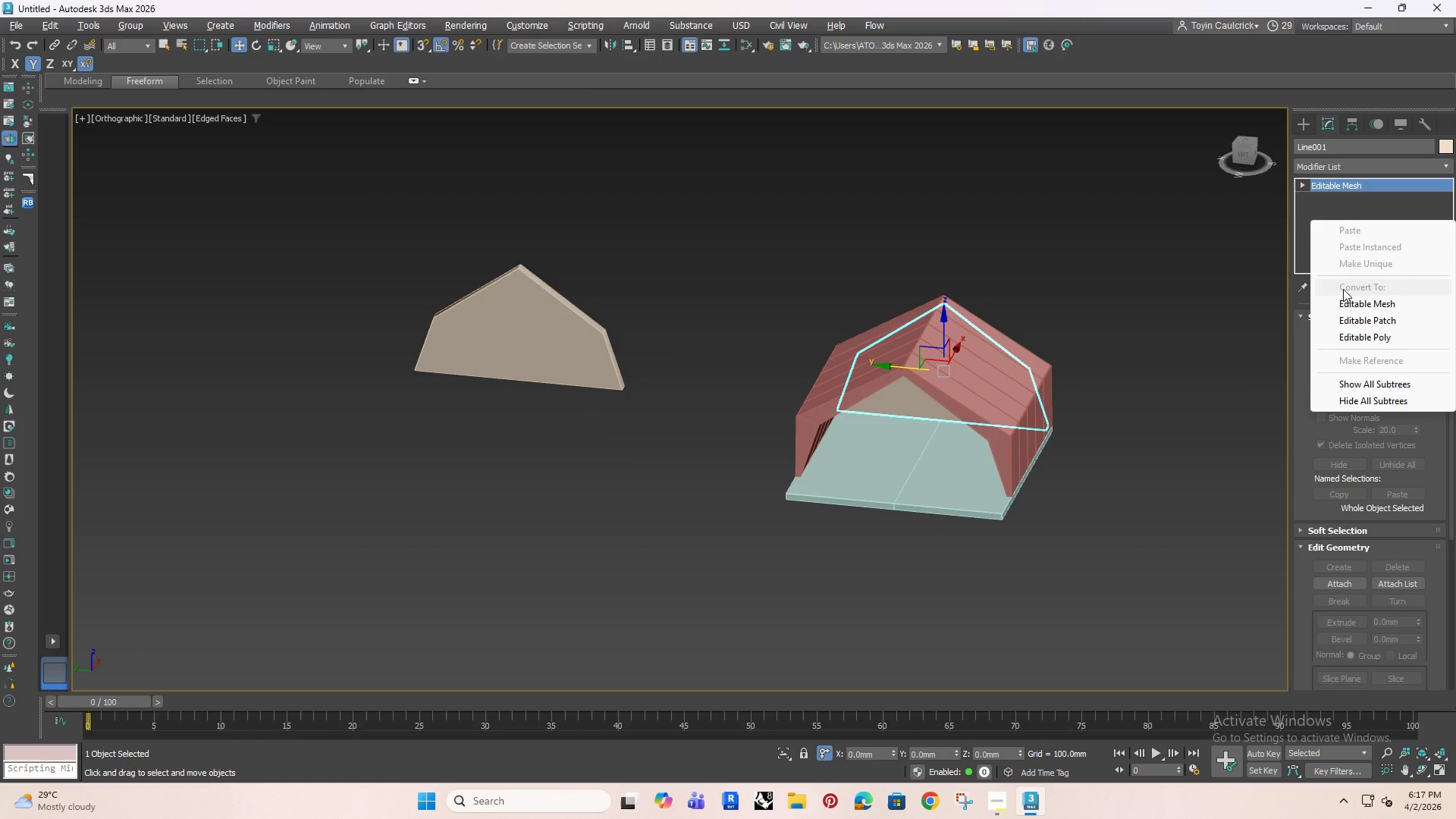 
left_click([1367, 332])
 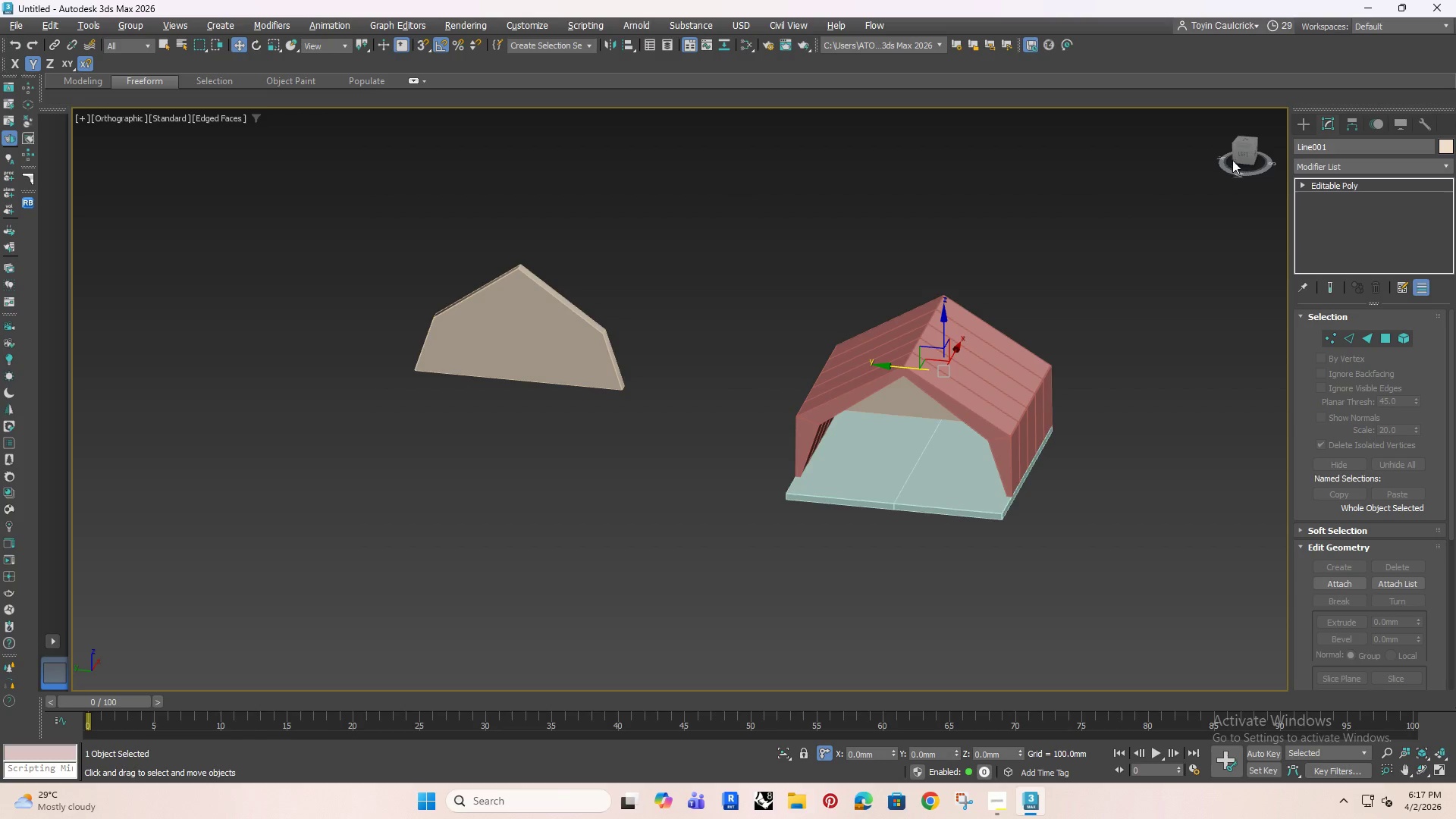 
left_click([1238, 151])
 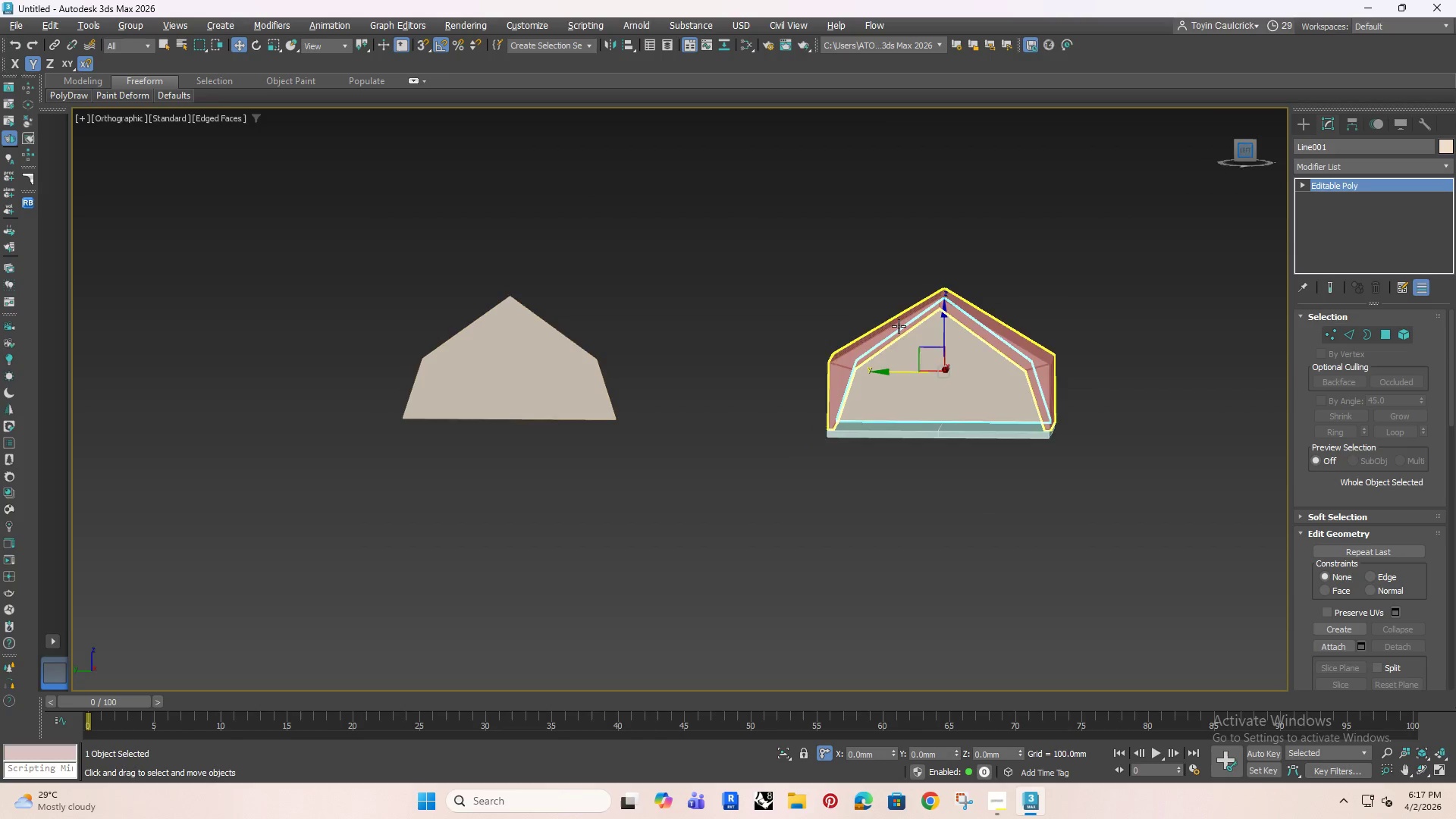 
left_click([764, 294])
 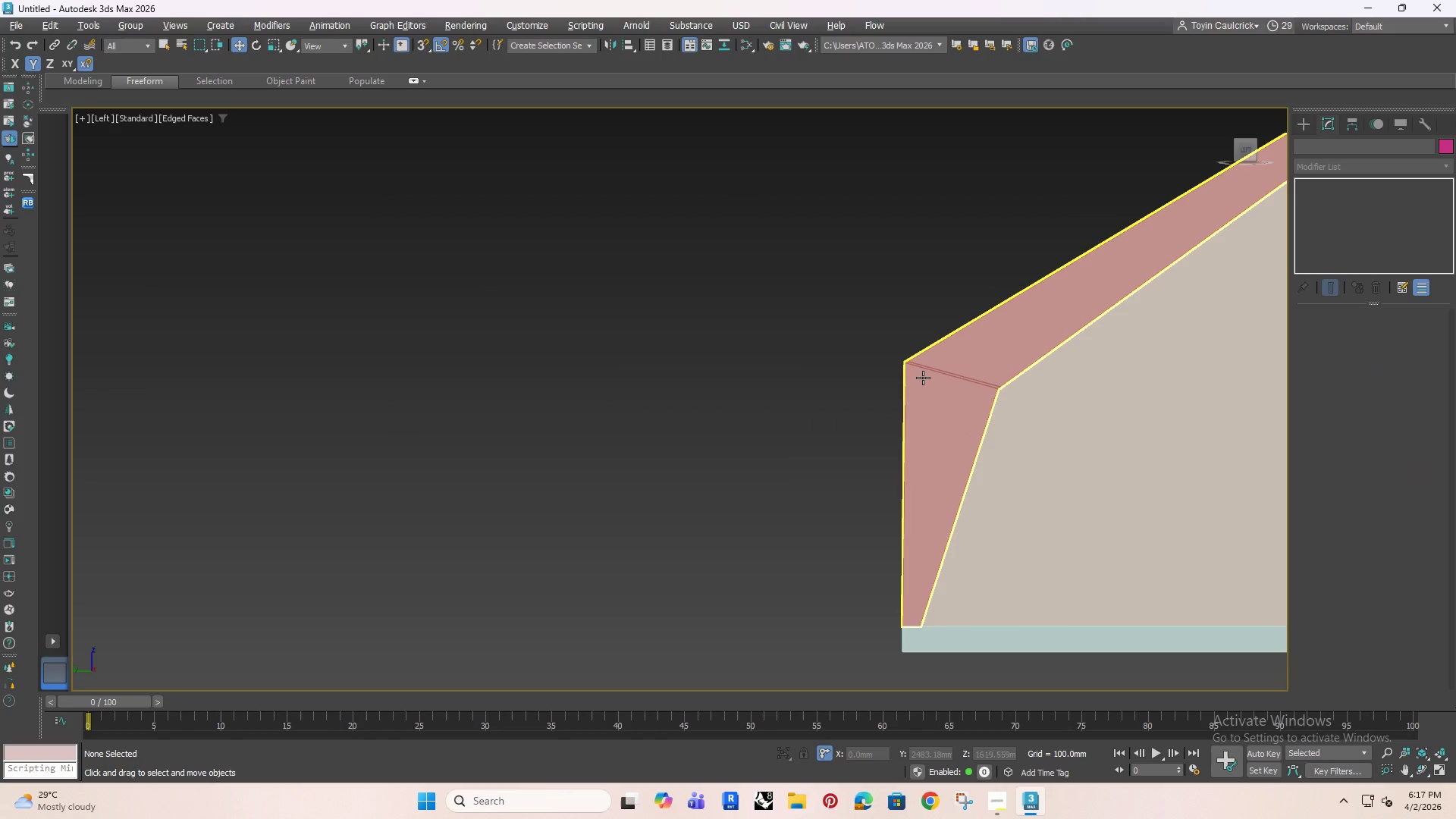 
scroll: coordinate [805, 350], scroll_direction: up, amount: 4.0
 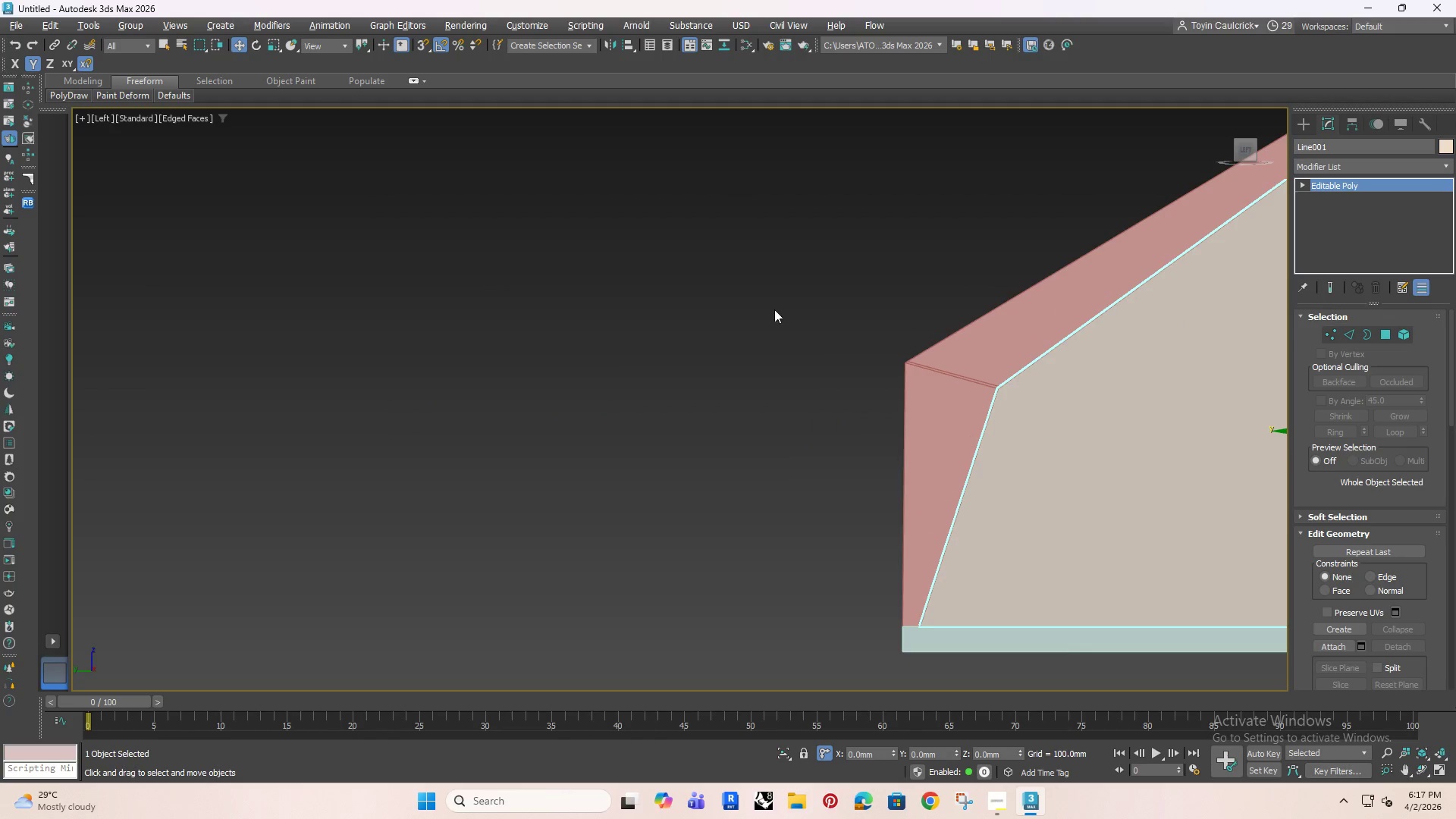 
left_click([923, 378])
 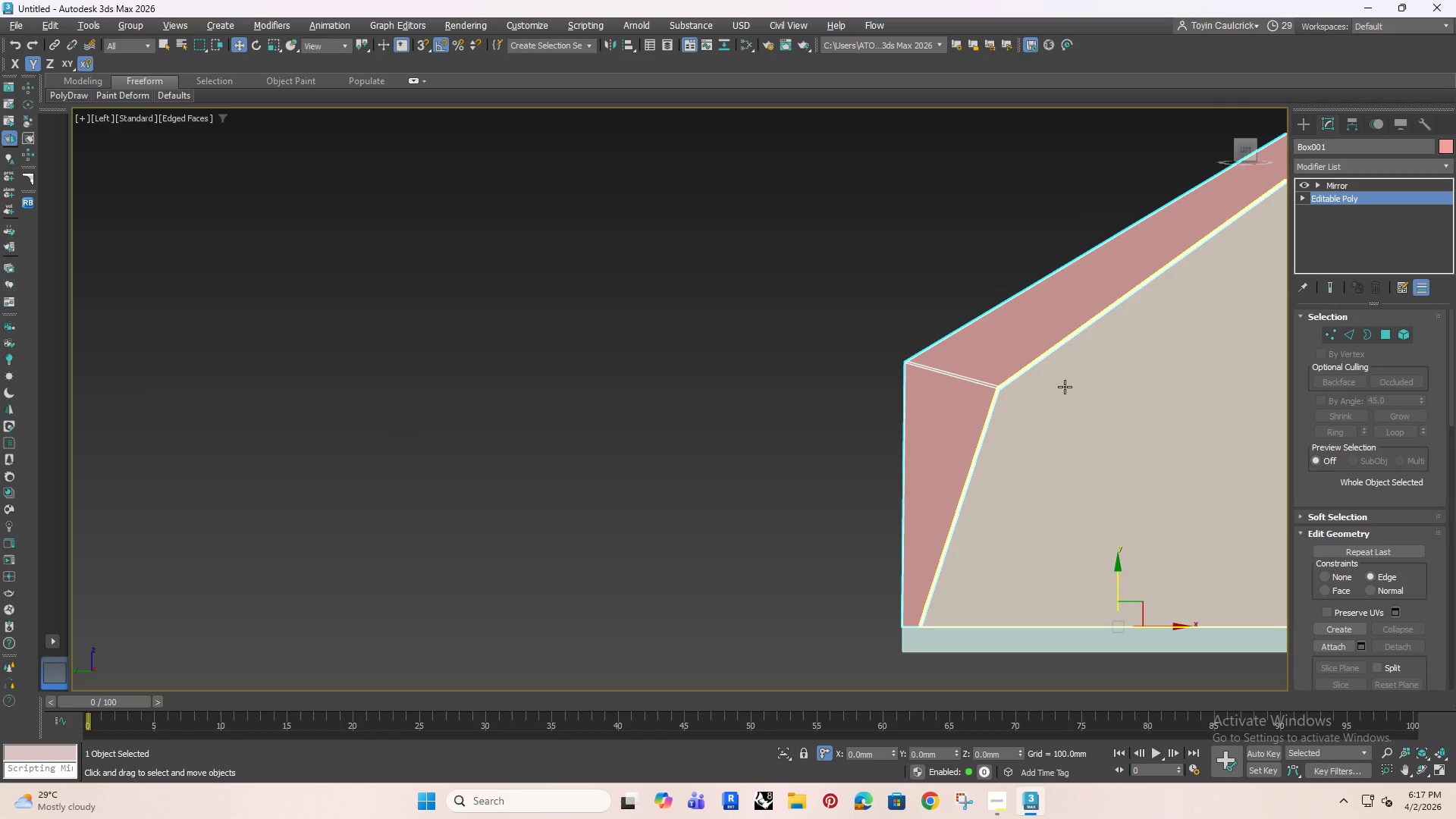 
scroll: coordinate [1021, 367], scroll_direction: down, amount: 4.0
 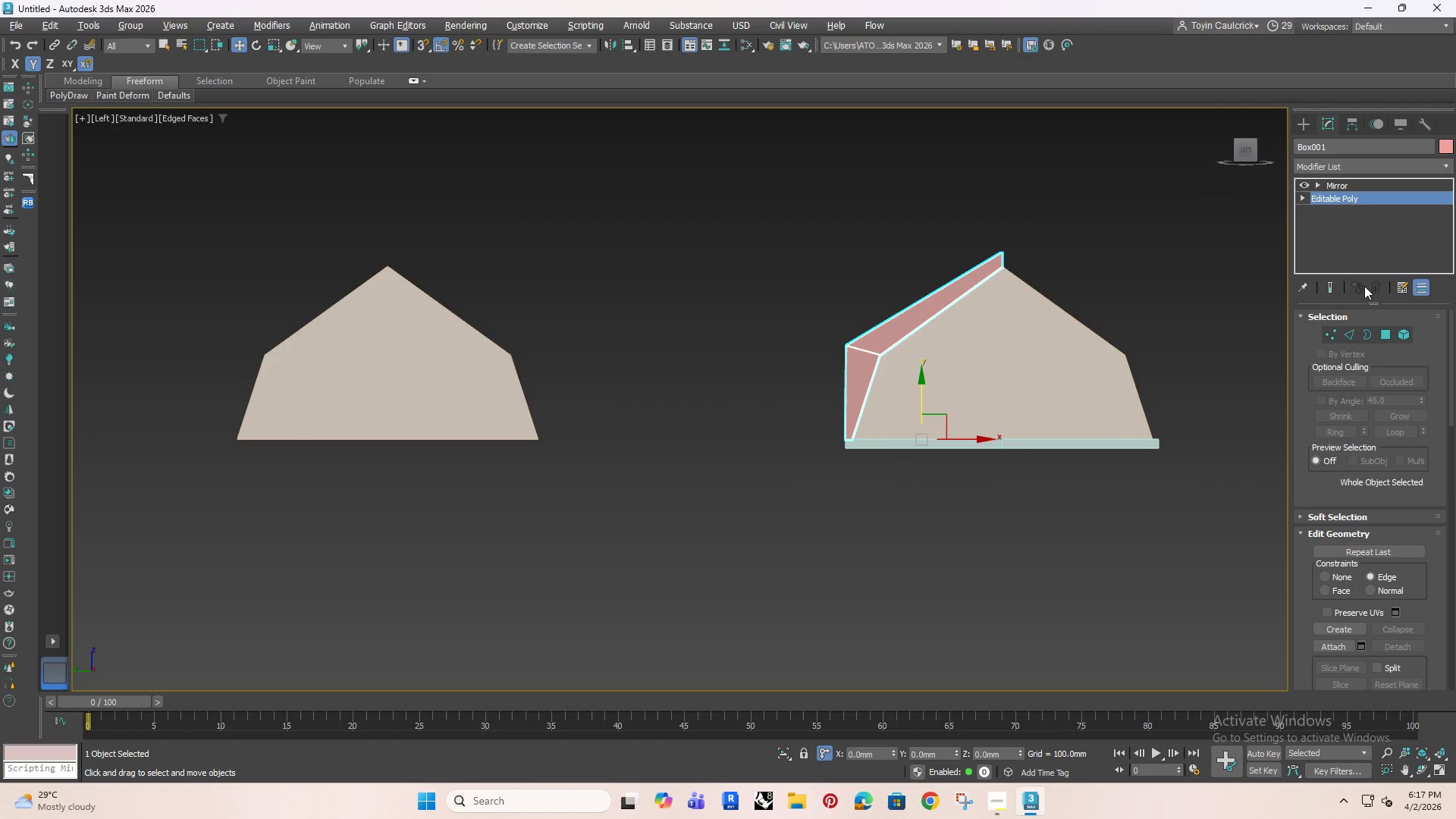 
left_click([1322, 285])
 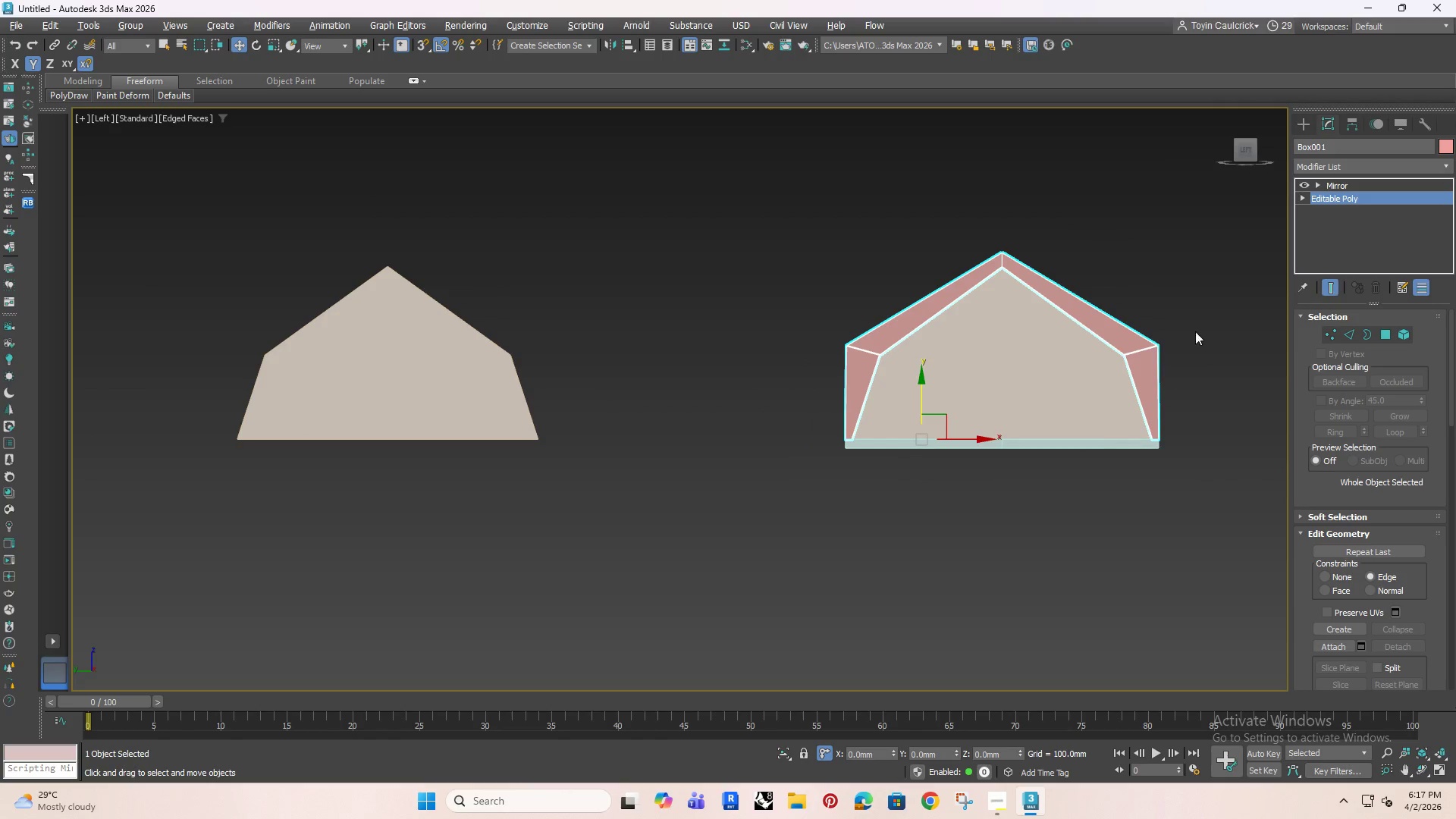 
scroll: coordinate [964, 322], scroll_direction: up, amount: 4.0
 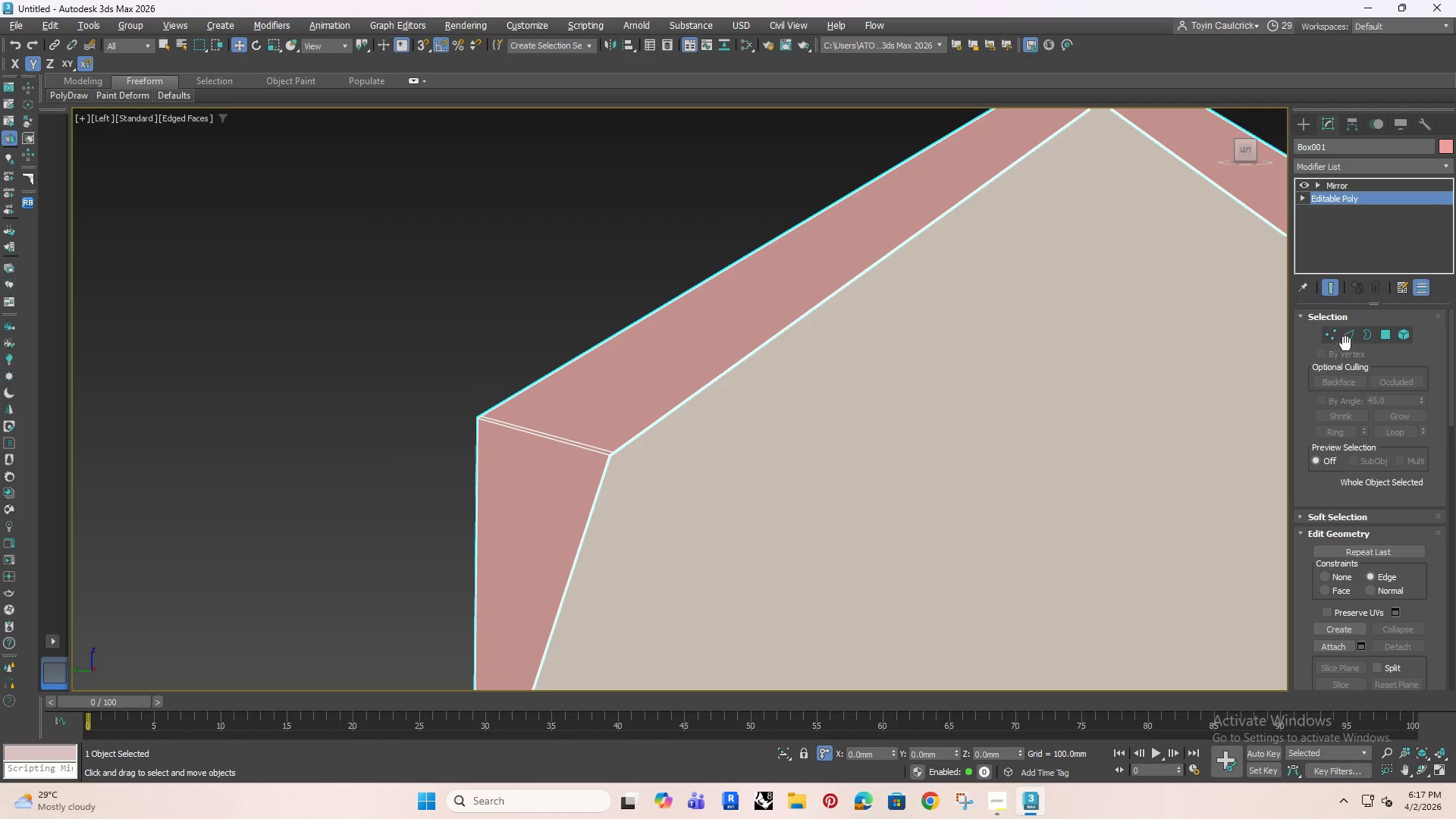 
left_click([1351, 340])
 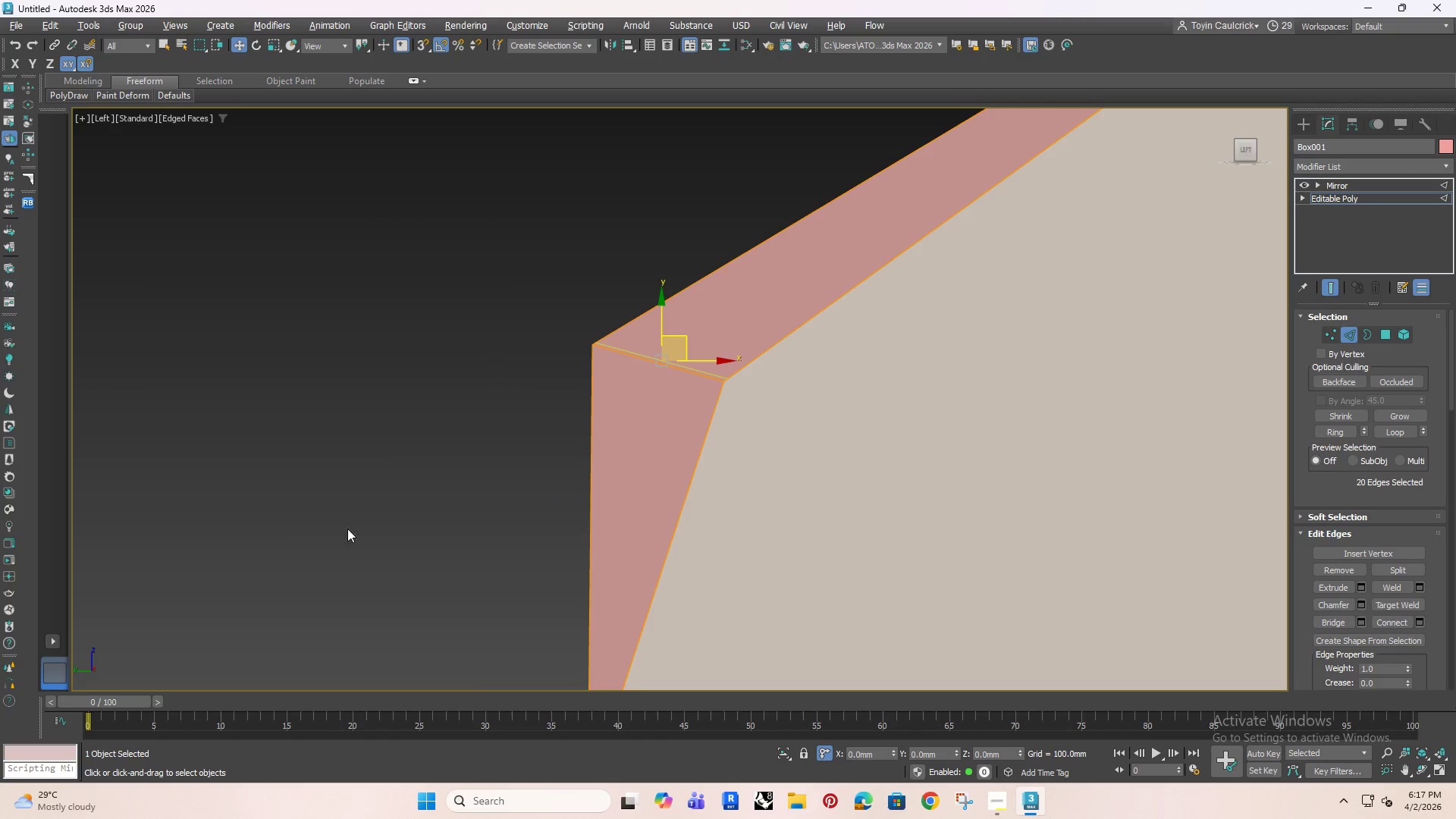 
left_click_drag(start_coordinate=[795, 514], to_coordinate=[452, 435])
 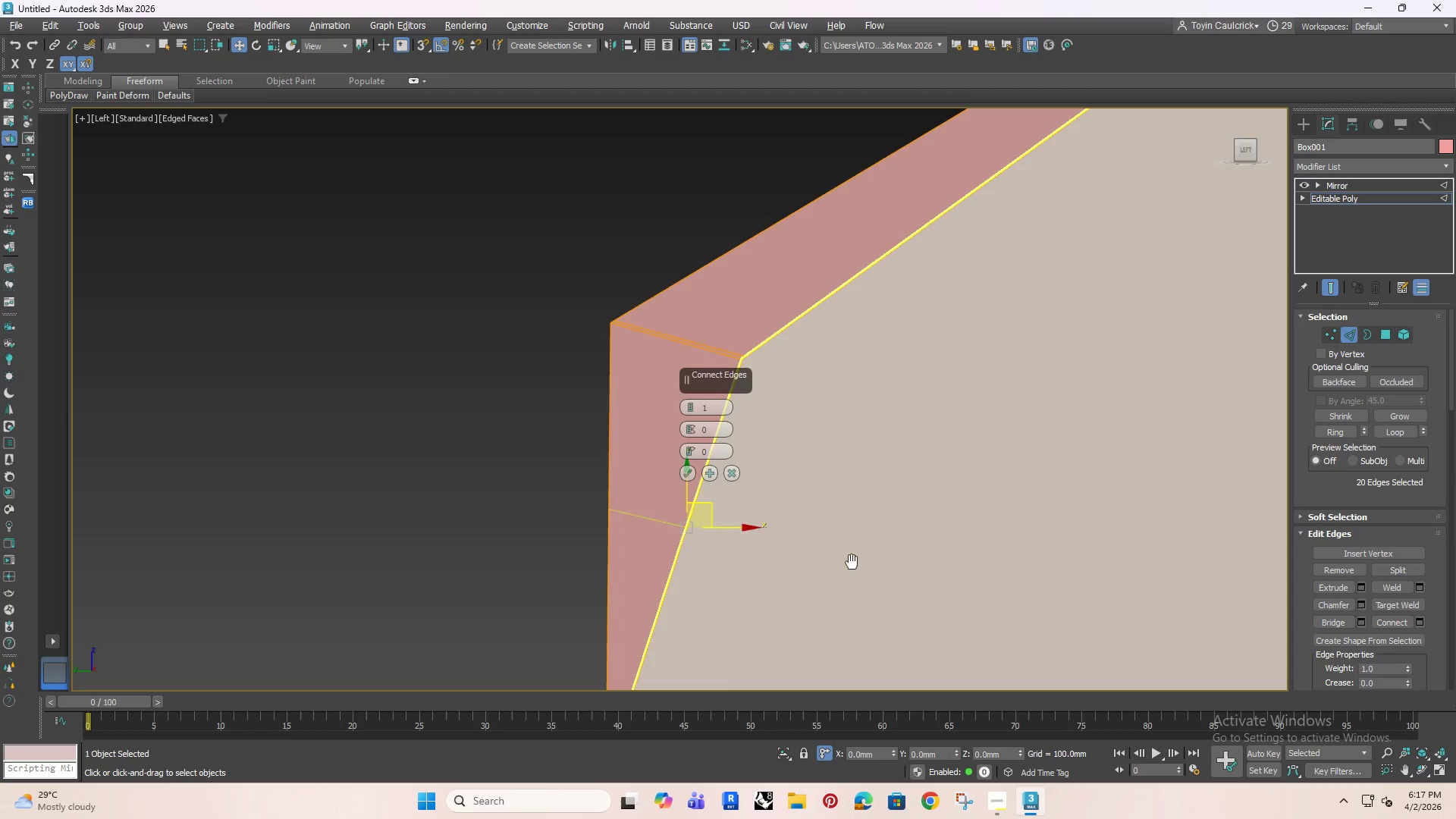 
left_click([686, 467])
 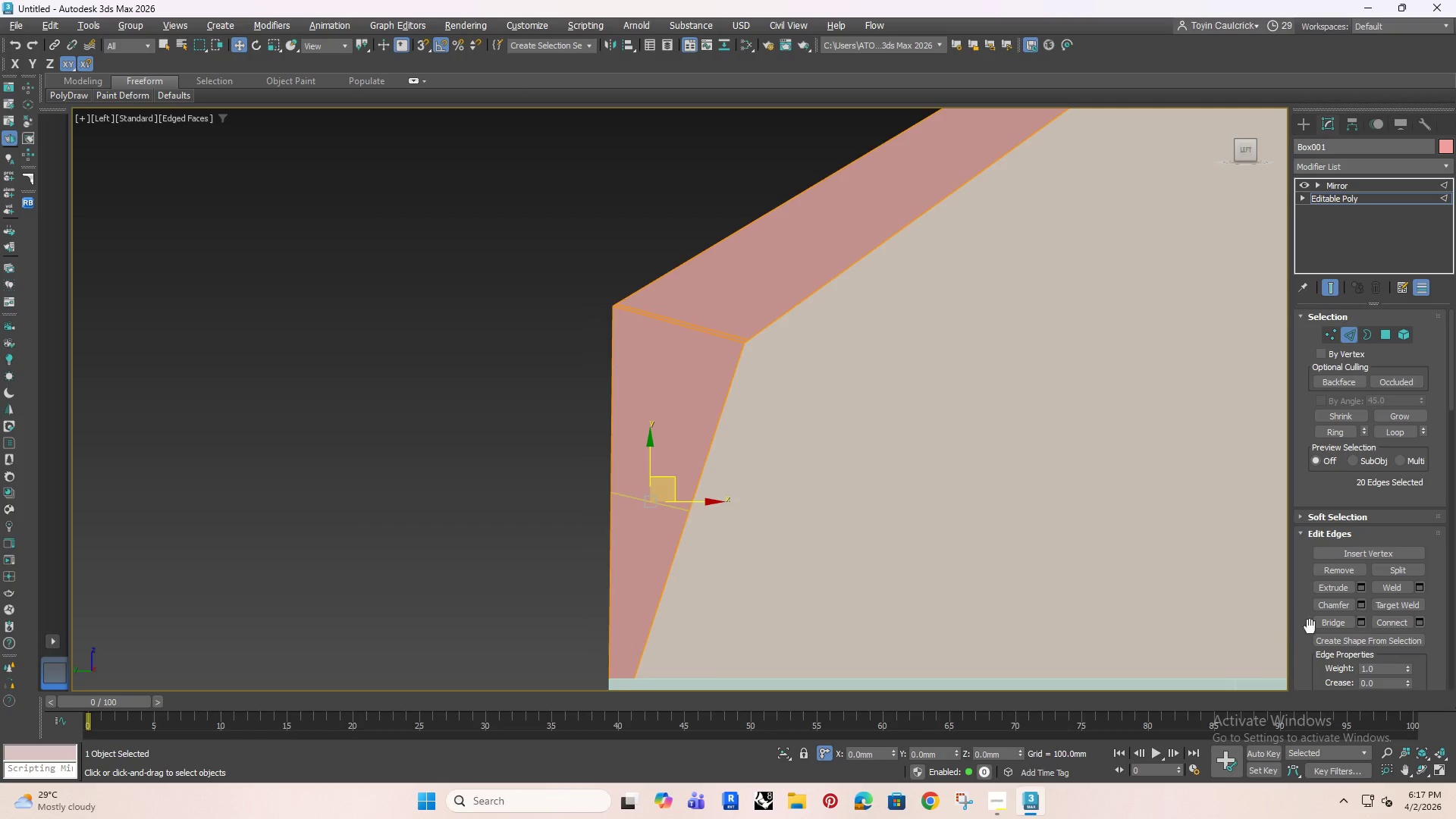 
scroll: coordinate [1306, 610], scroll_direction: down, amount: 10.0
 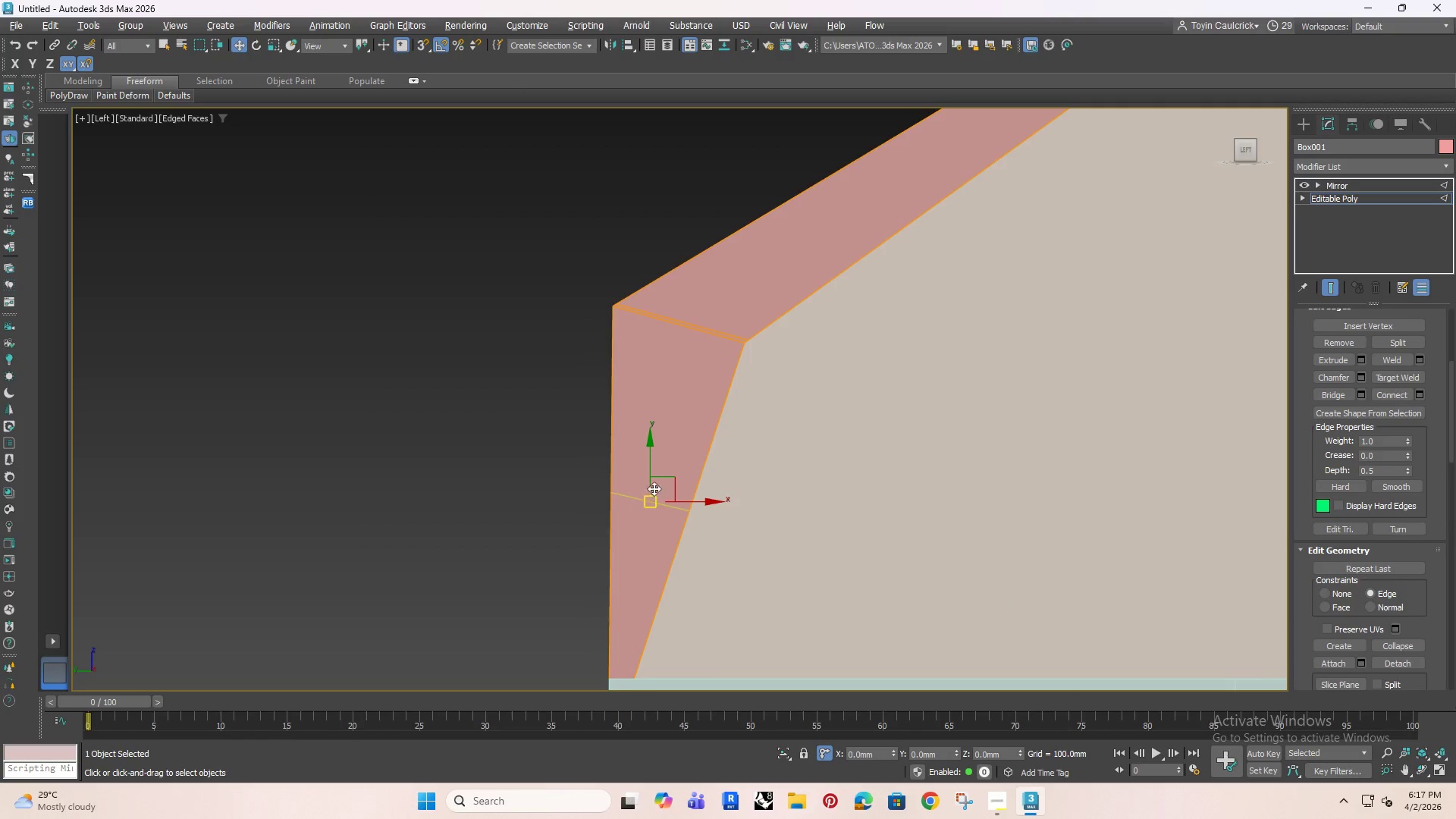 
left_click_drag(start_coordinate=[650, 461], to_coordinate=[681, 300])
 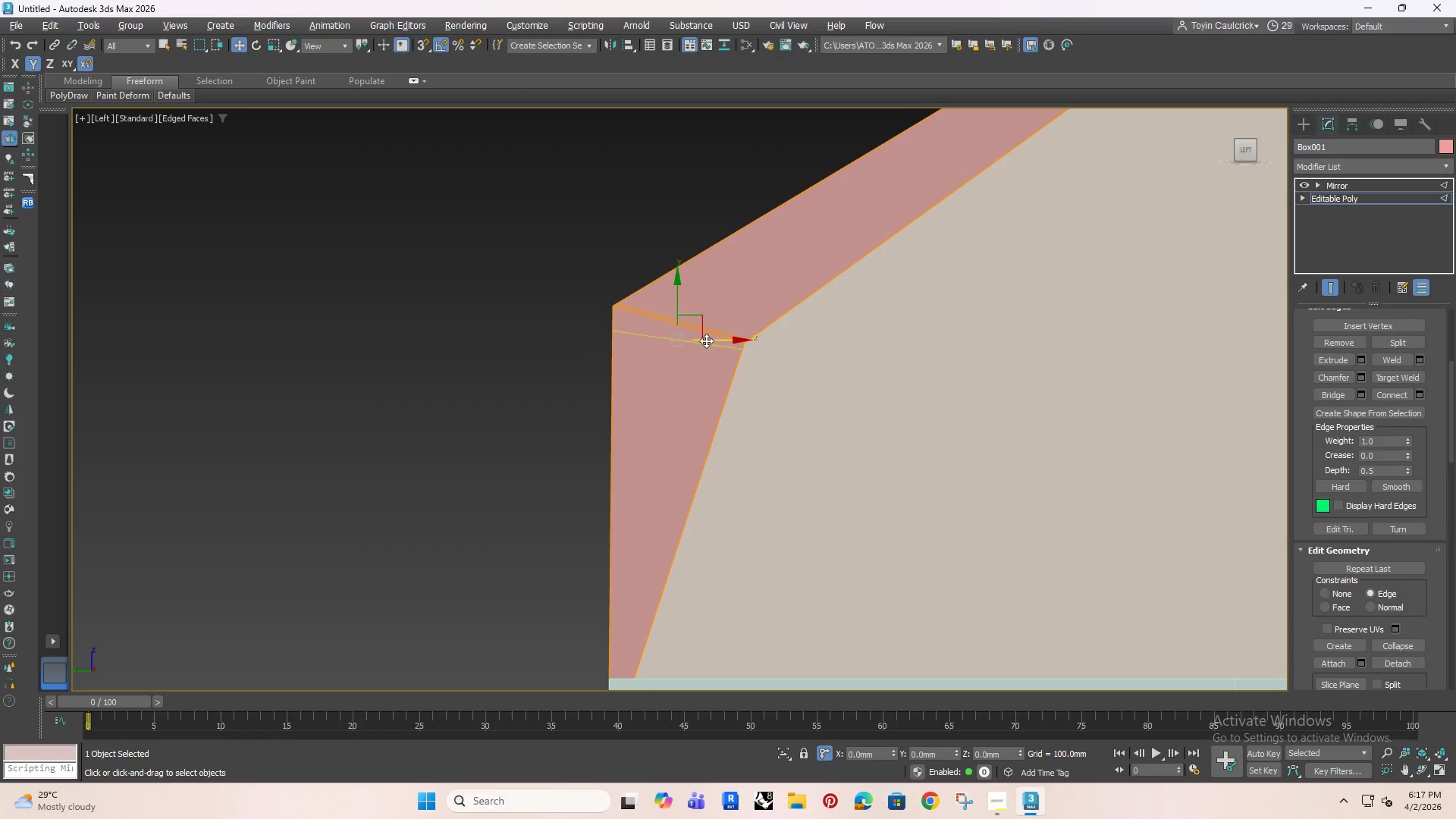 
scroll: coordinate [695, 335], scroll_direction: up, amount: 3.0
 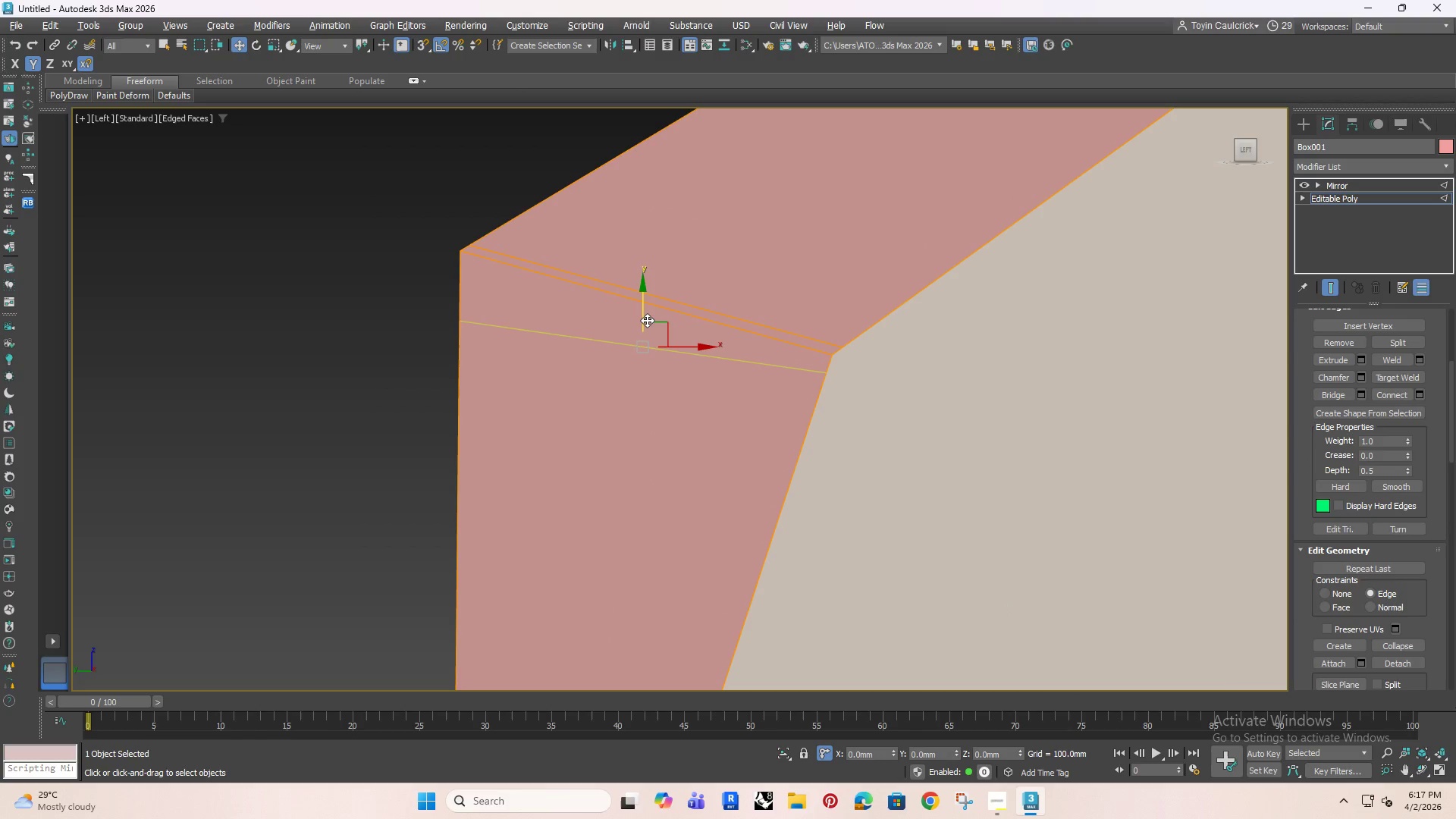 
left_click_drag(start_coordinate=[647, 319], to_coordinate=[649, 311])
 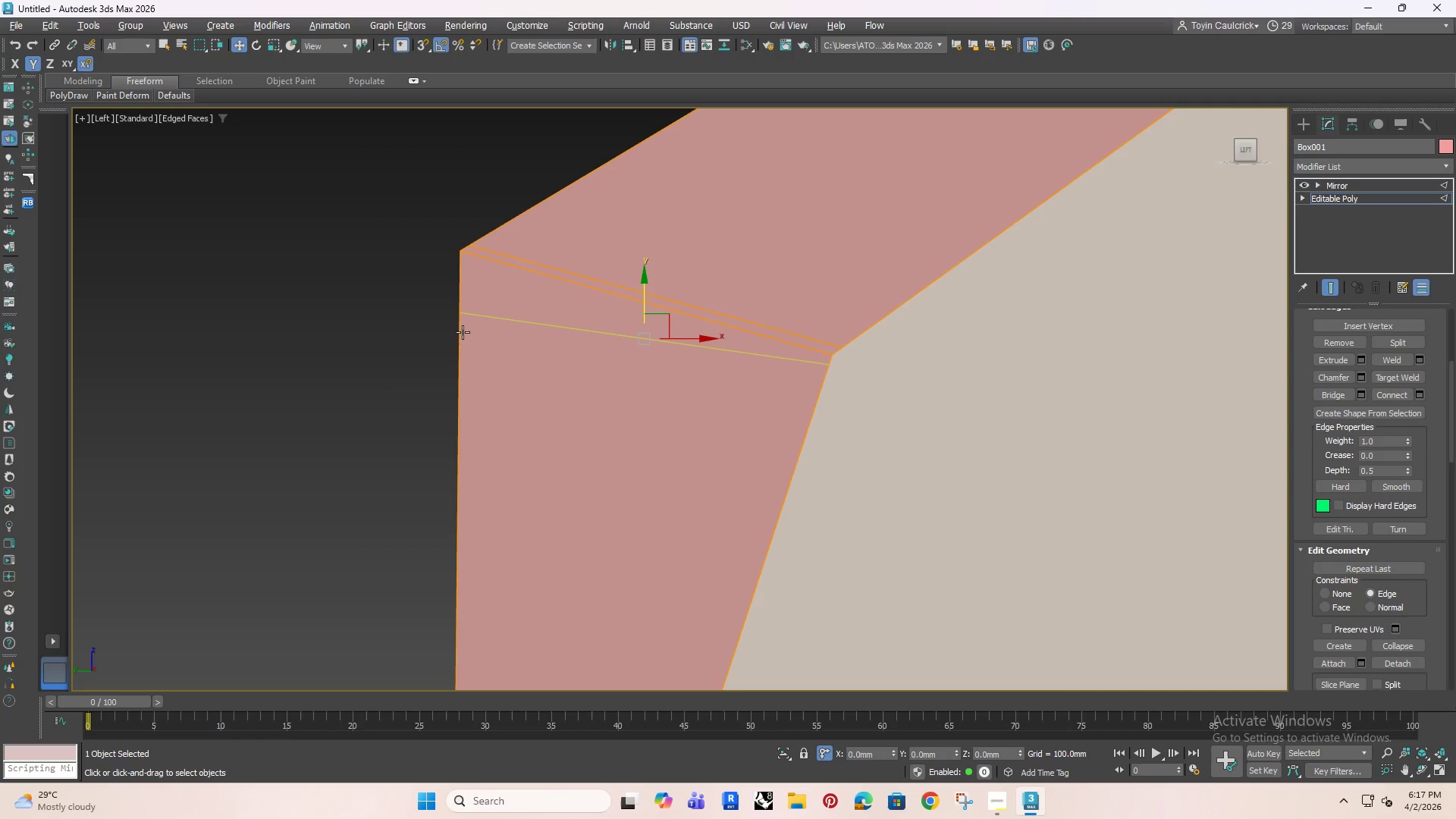 
key(1)
 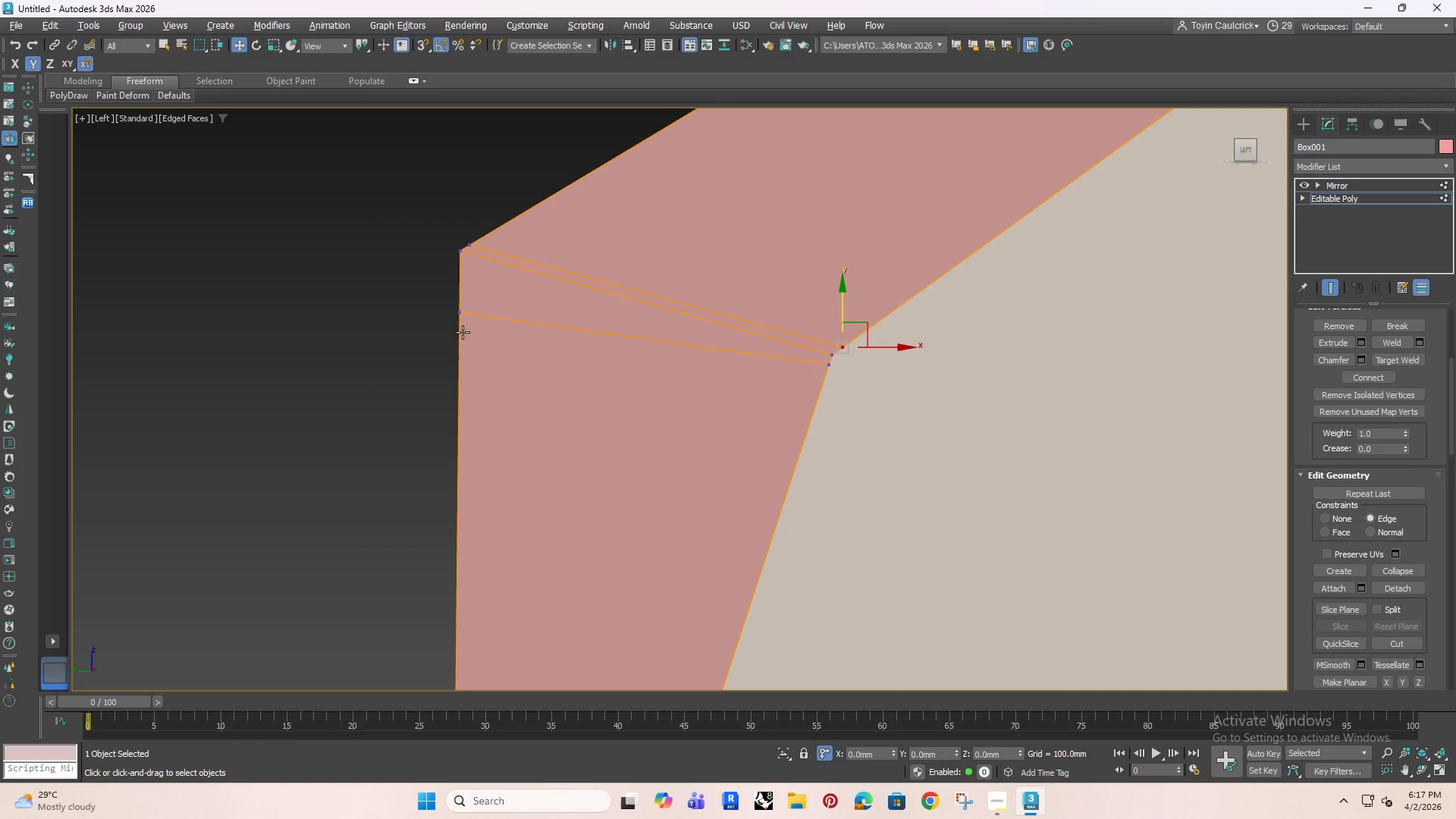 
left_click_drag(start_coordinate=[436, 253], to_coordinate=[550, 350])
 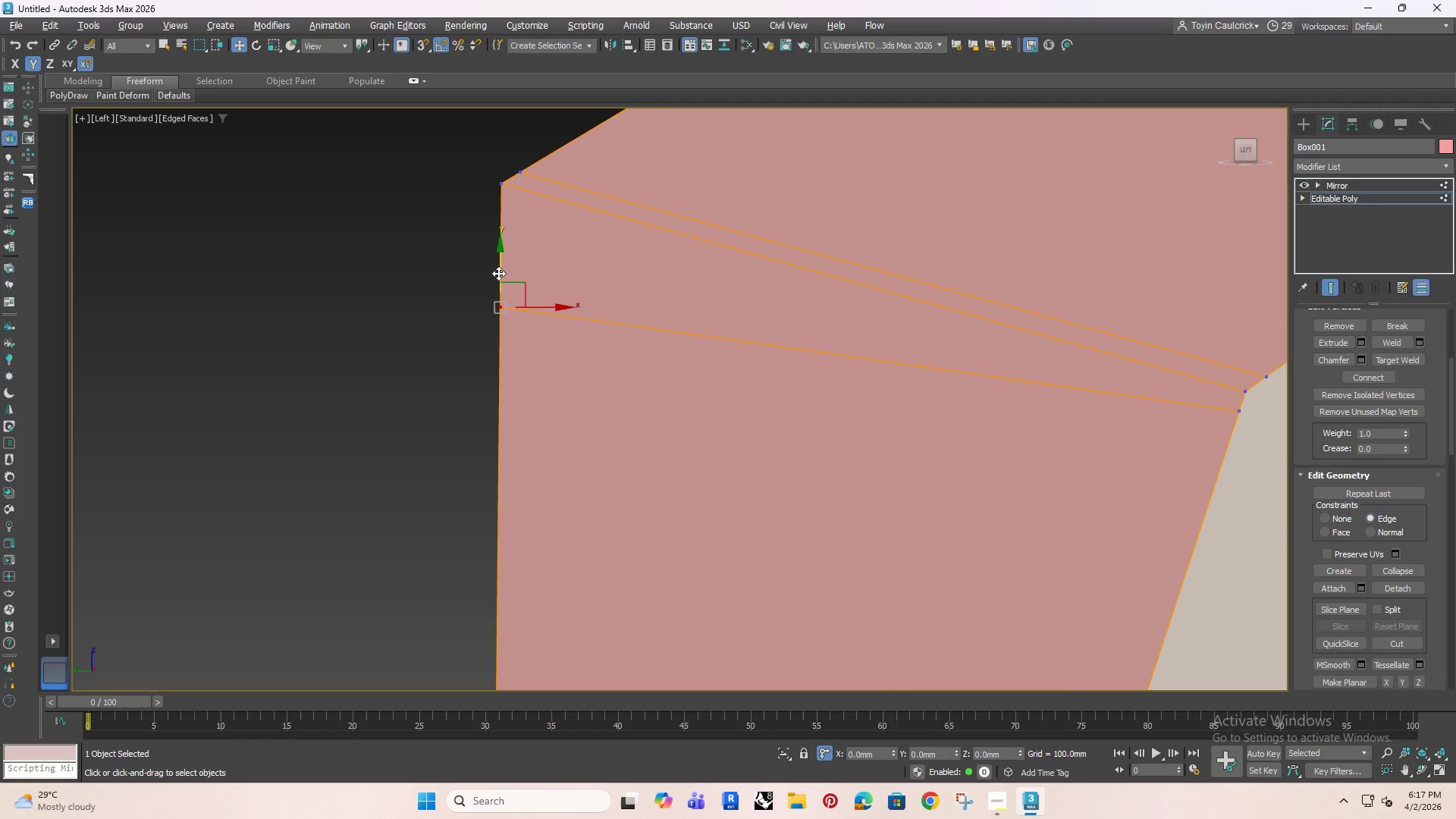 
scroll: coordinate [419, 315], scroll_direction: up, amount: 2.0
 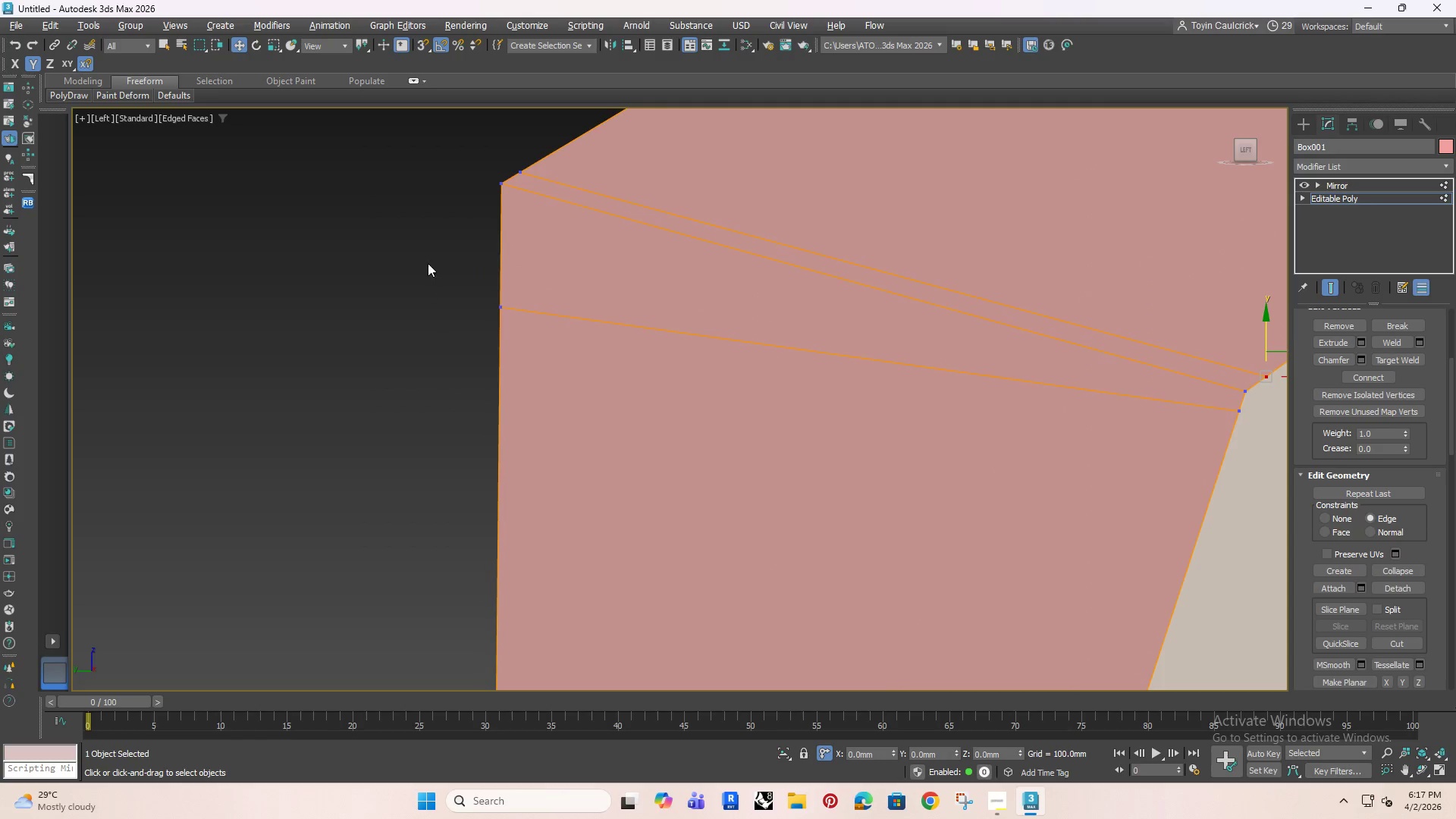 
left_click_drag(start_coordinate=[500, 268], to_coordinate=[509, 166])
 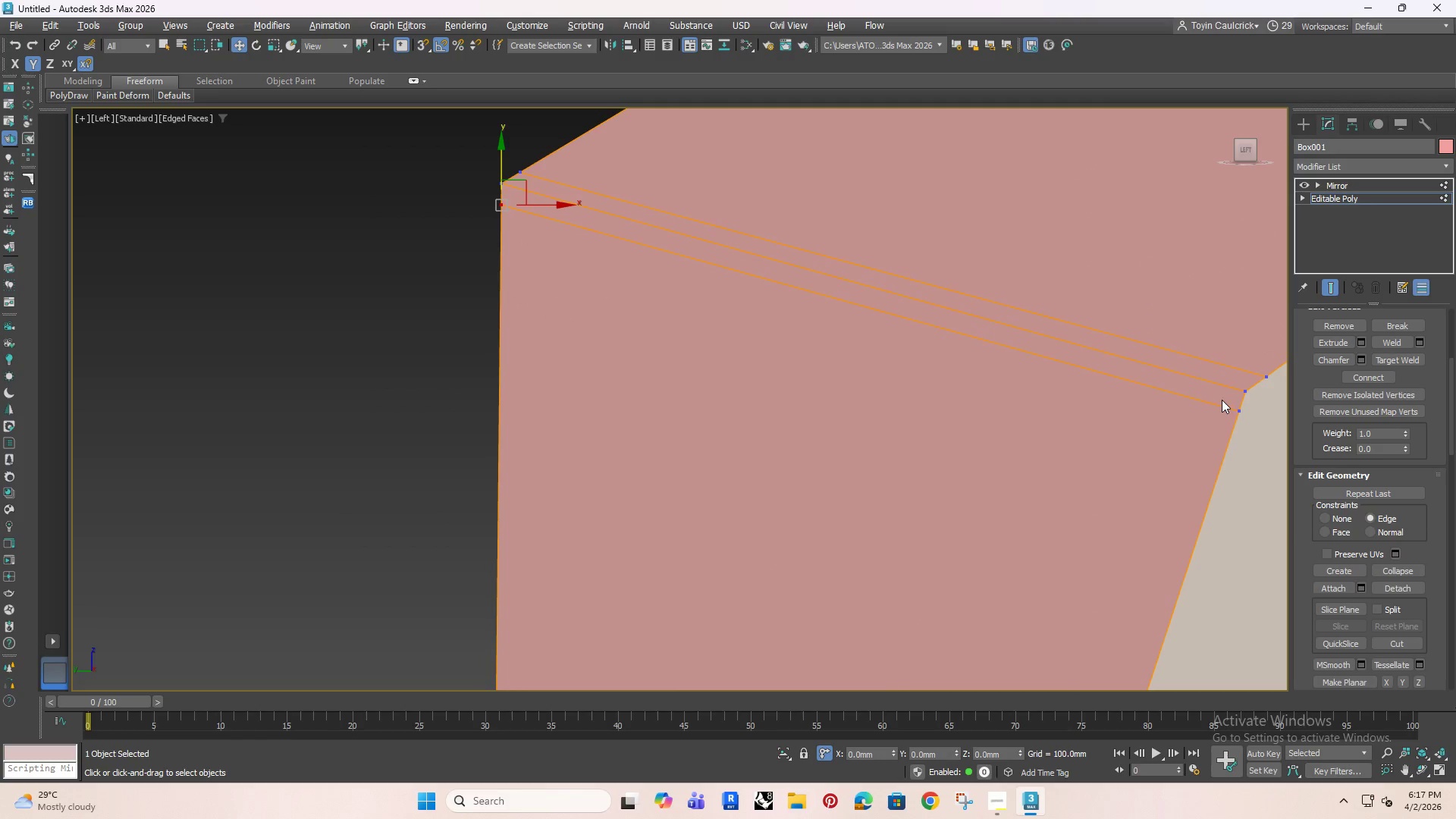 
left_click_drag(start_coordinate=[1218, 395], to_coordinate=[1249, 421])
 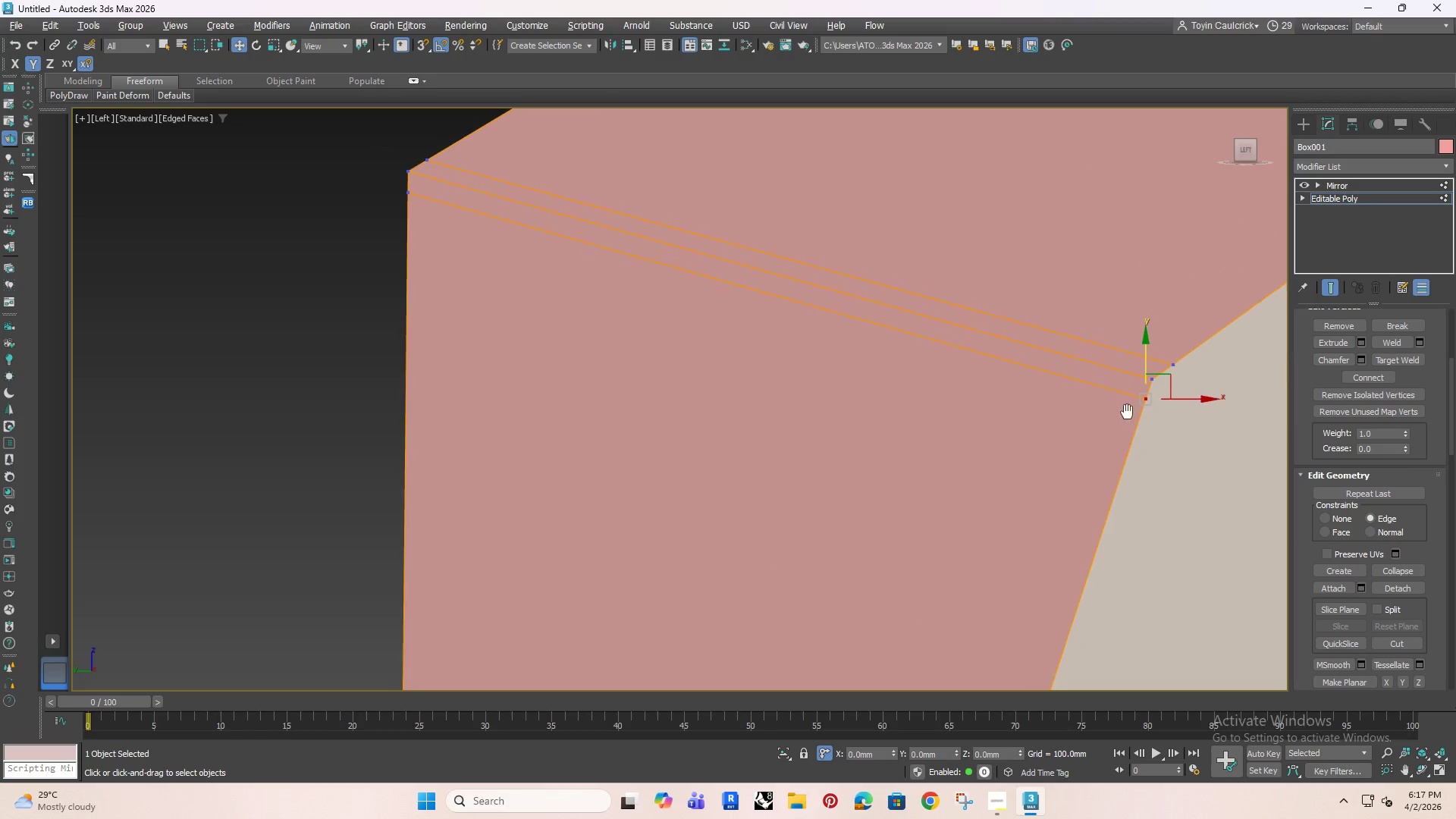 
scroll: coordinate [1141, 397], scroll_direction: up, amount: 2.0
 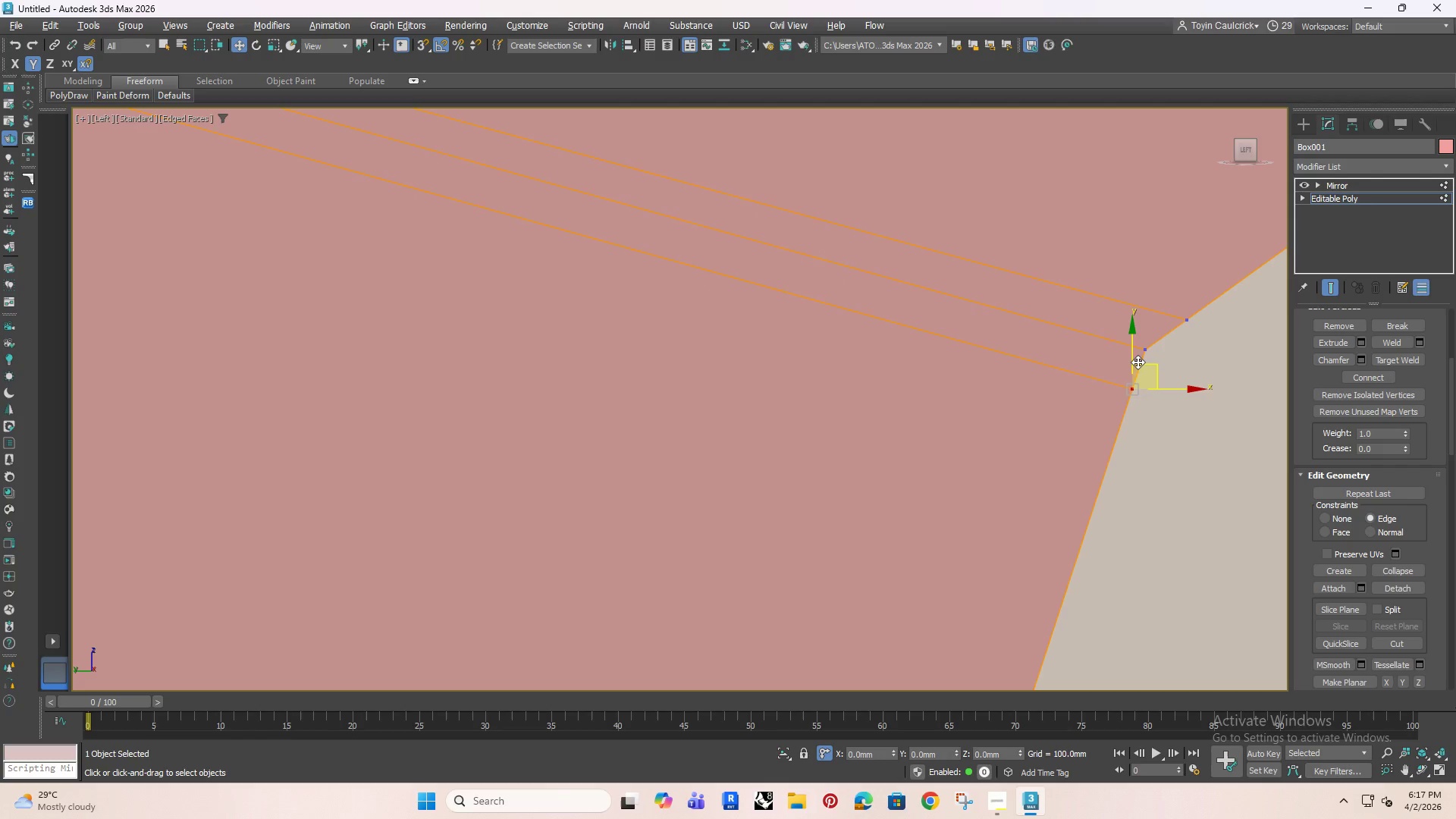 
left_click_drag(start_coordinate=[1138, 362], to_coordinate=[1138, 347])
 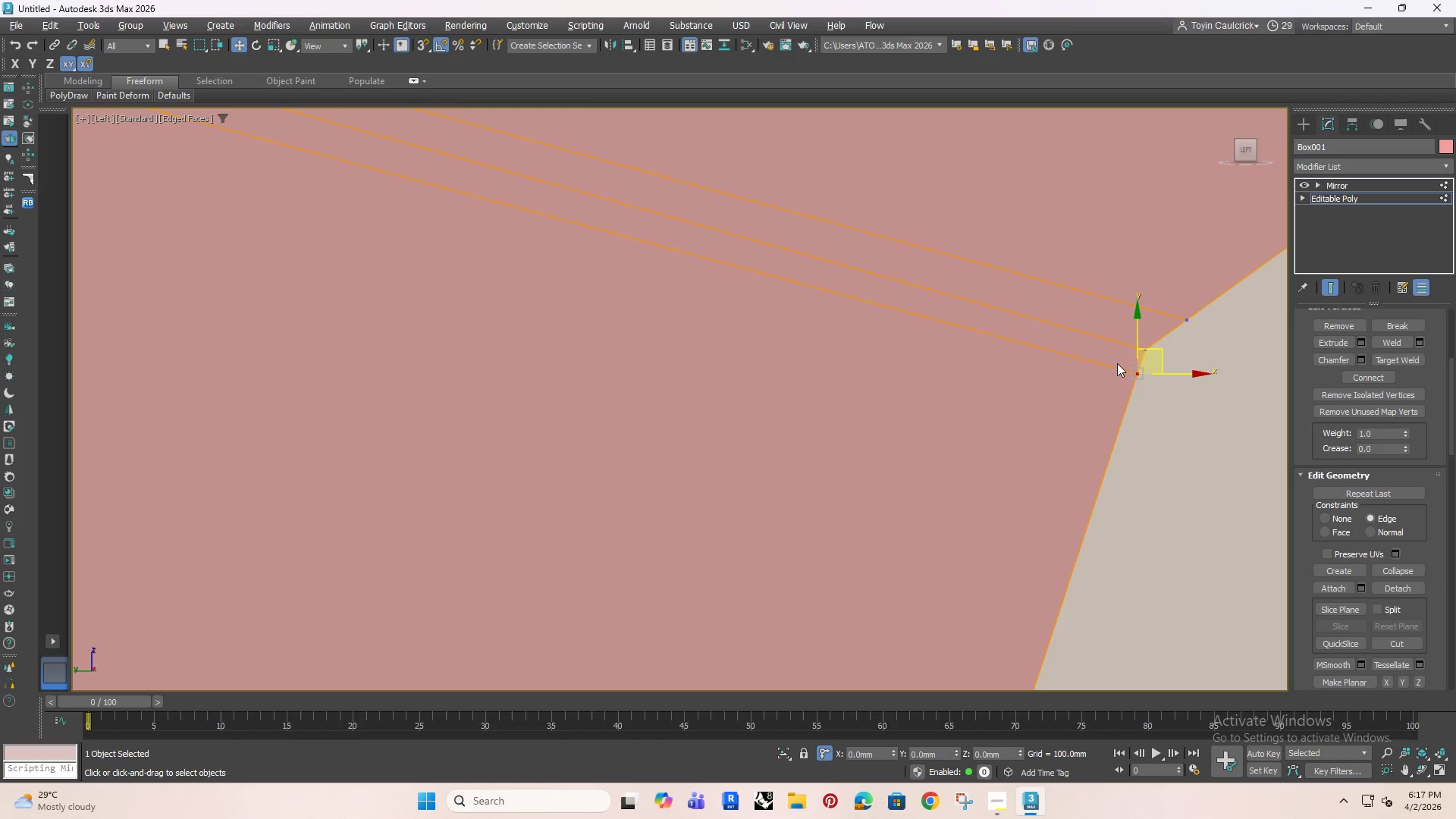 
scroll: coordinate [1107, 372], scroll_direction: down, amount: 4.0
 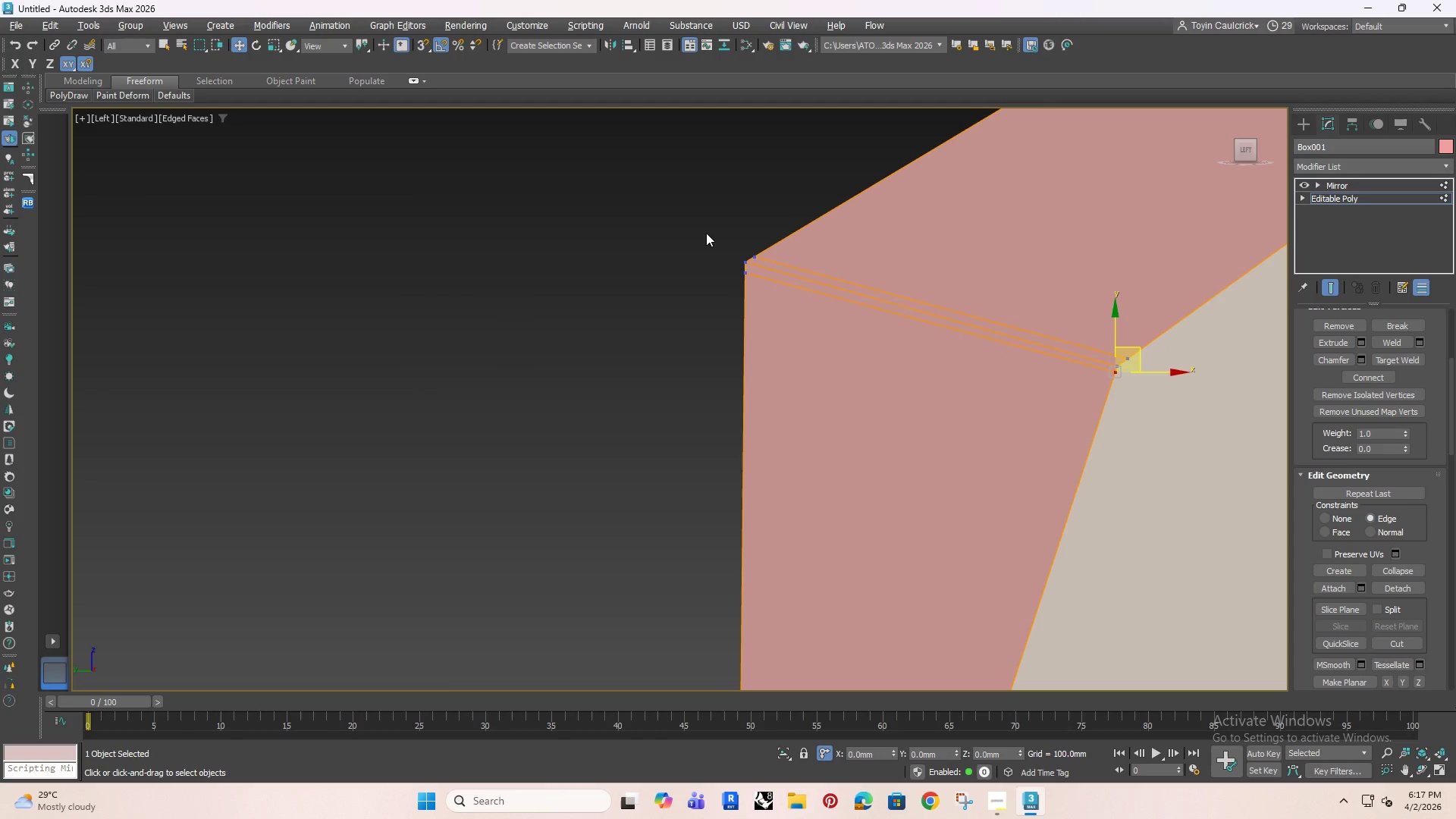 
hold_key(key=AltRight, duration=0.47)
scroll: coordinate [656, 315], scroll_direction: down, amount: 3.0
 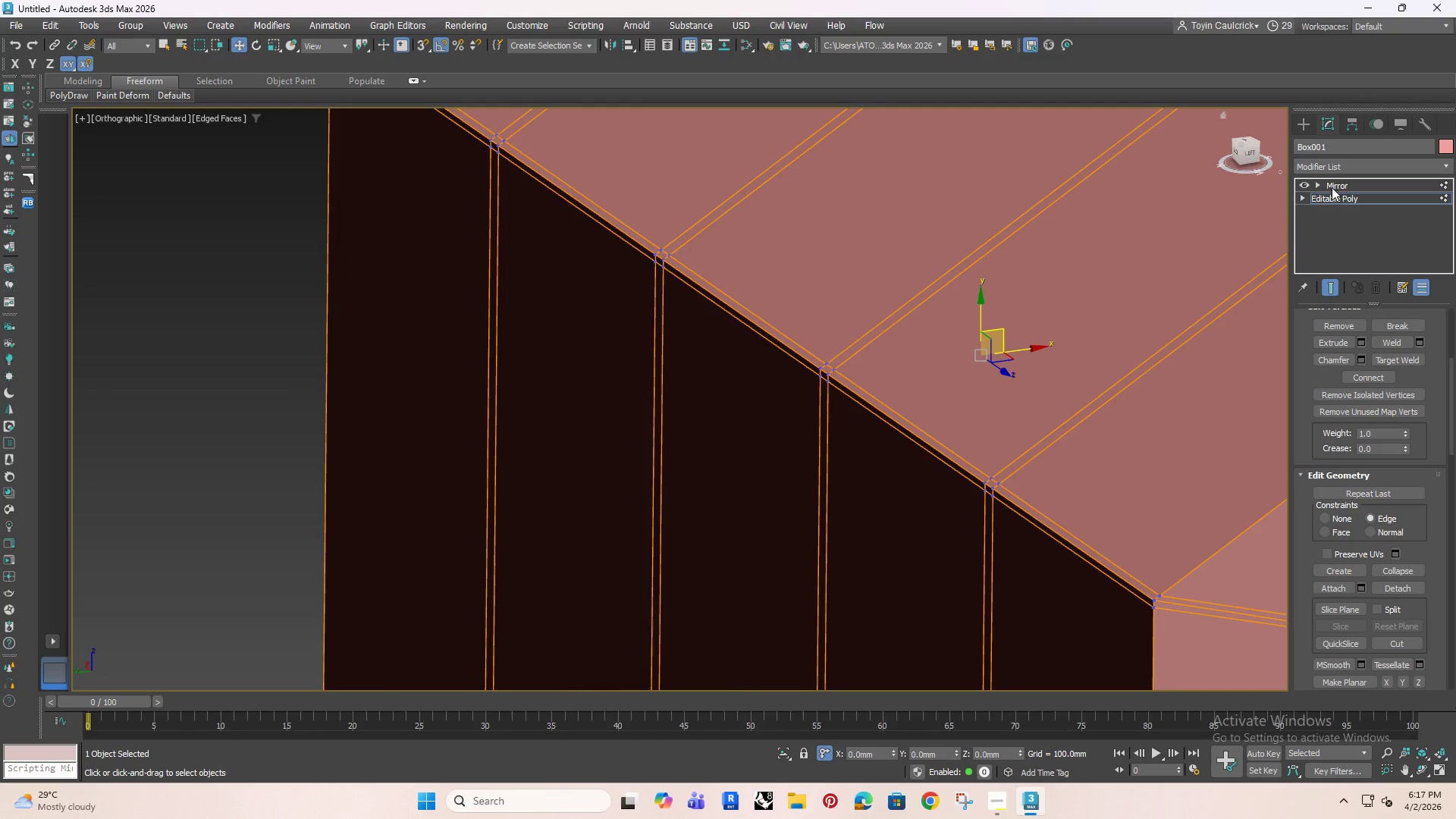 
left_click([1342, 196])
 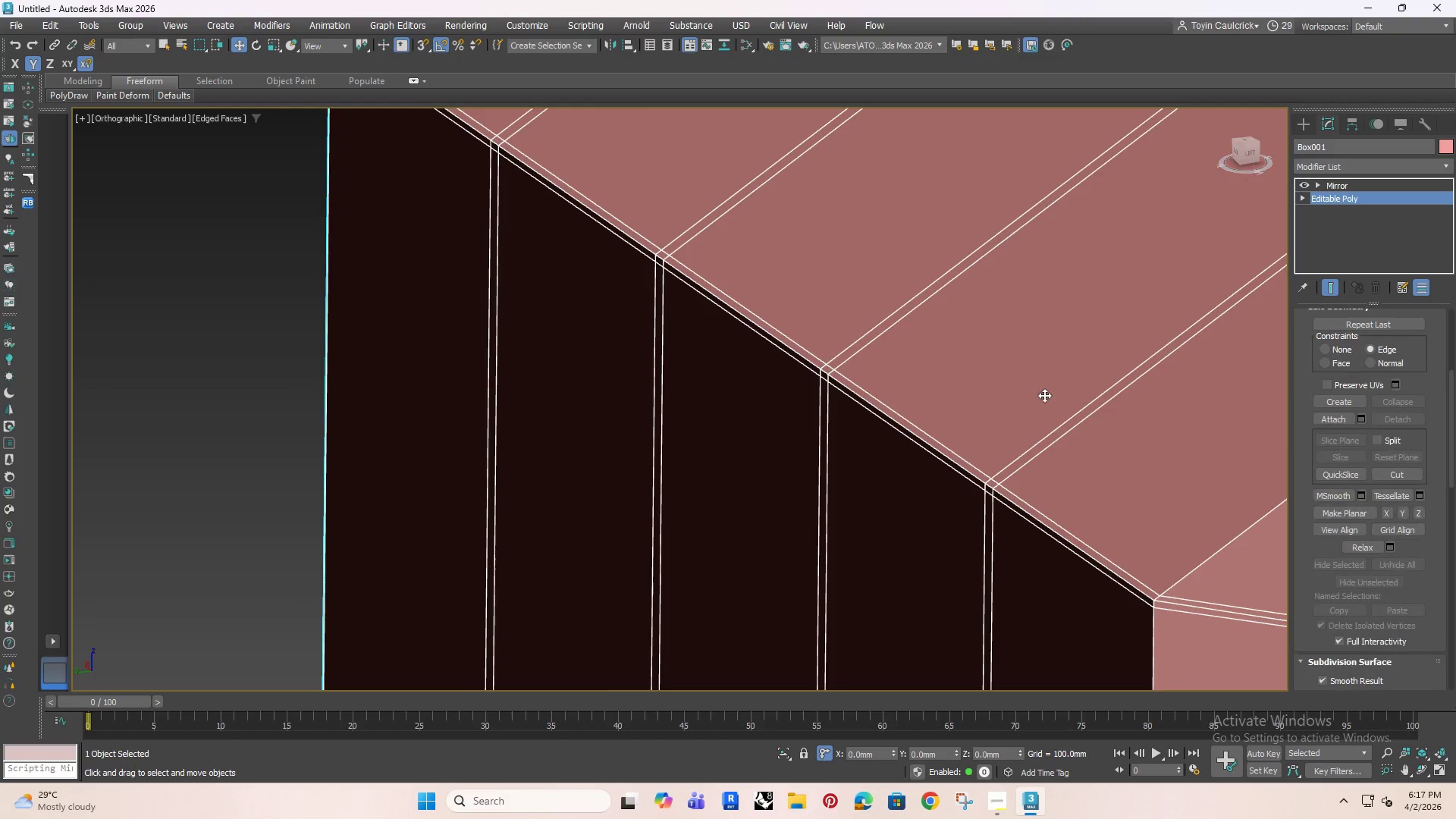 
scroll: coordinate [972, 407], scroll_direction: down, amount: 6.0
 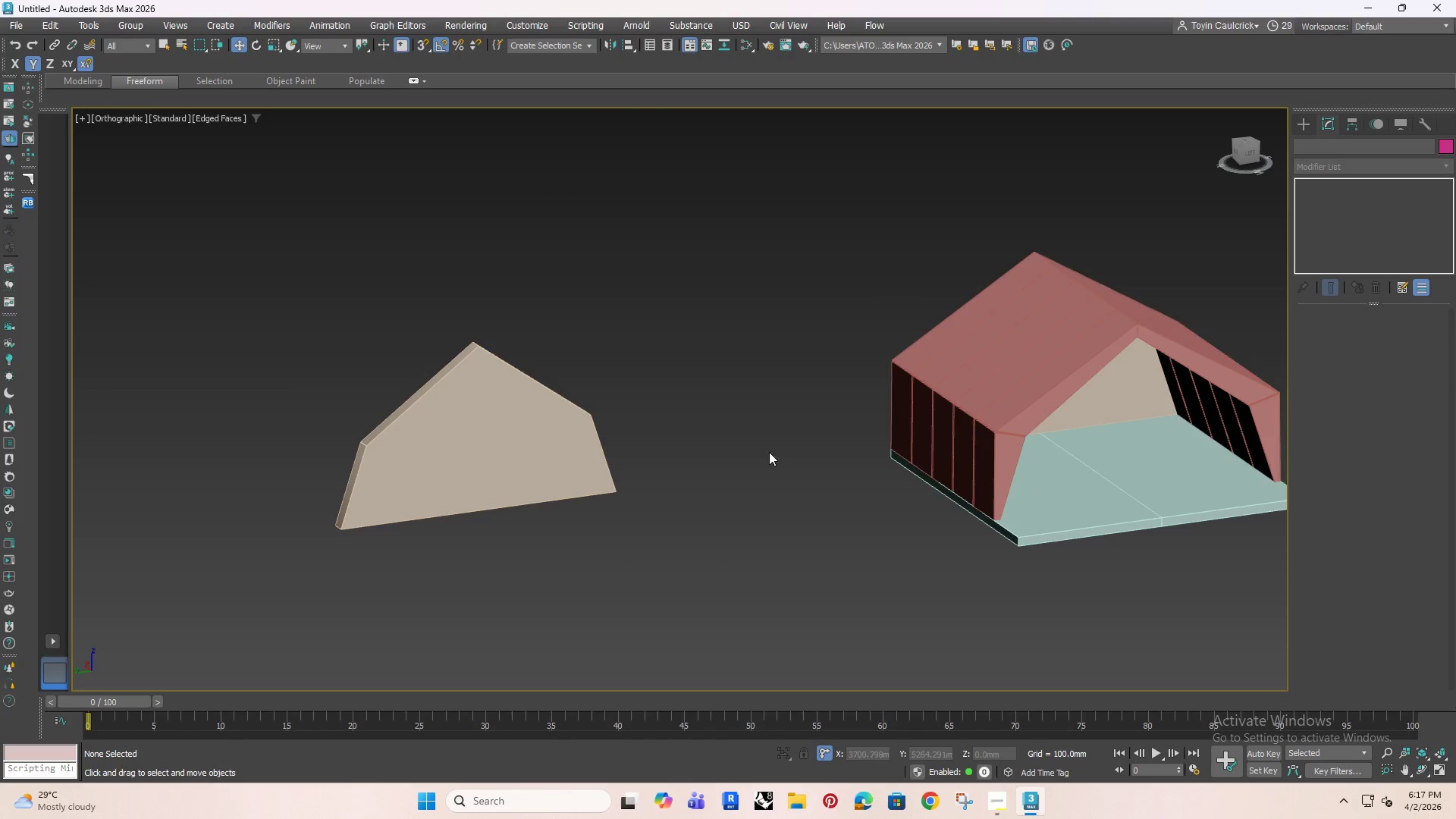 
scroll: coordinate [975, 422], scroll_direction: up, amount: 3.0
 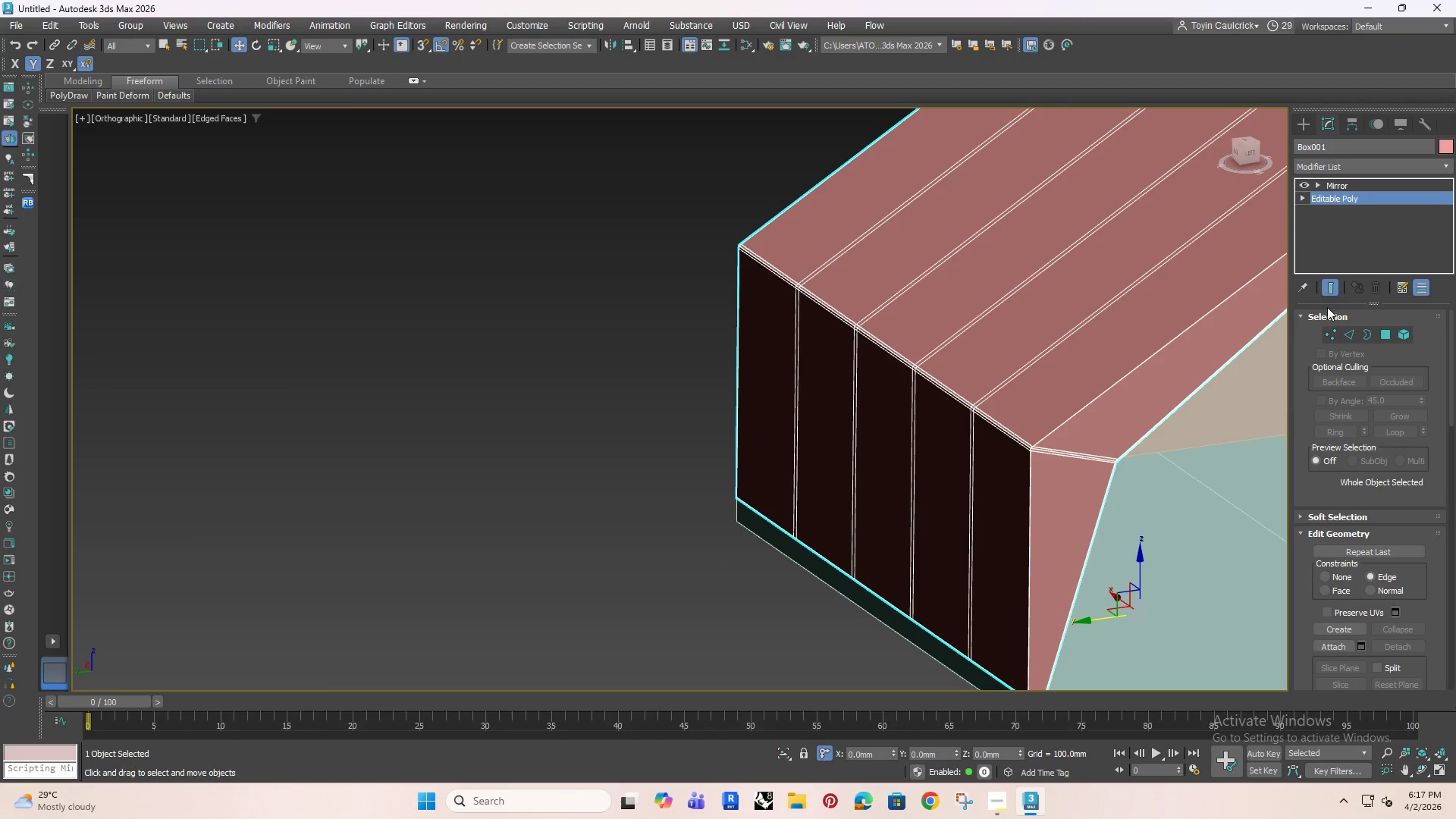 
left_click([1324, 281])
 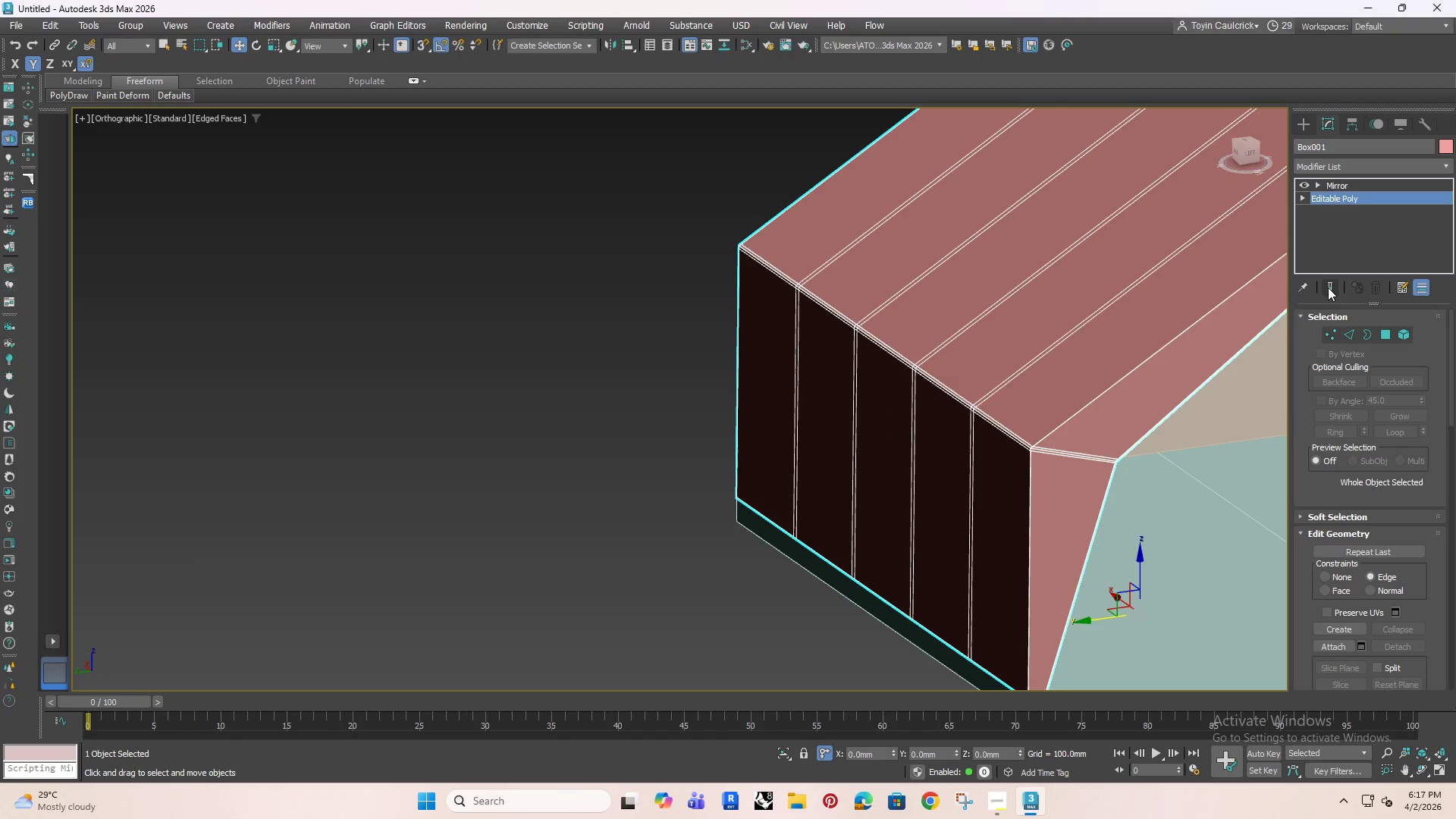 
left_click([1328, 287])
 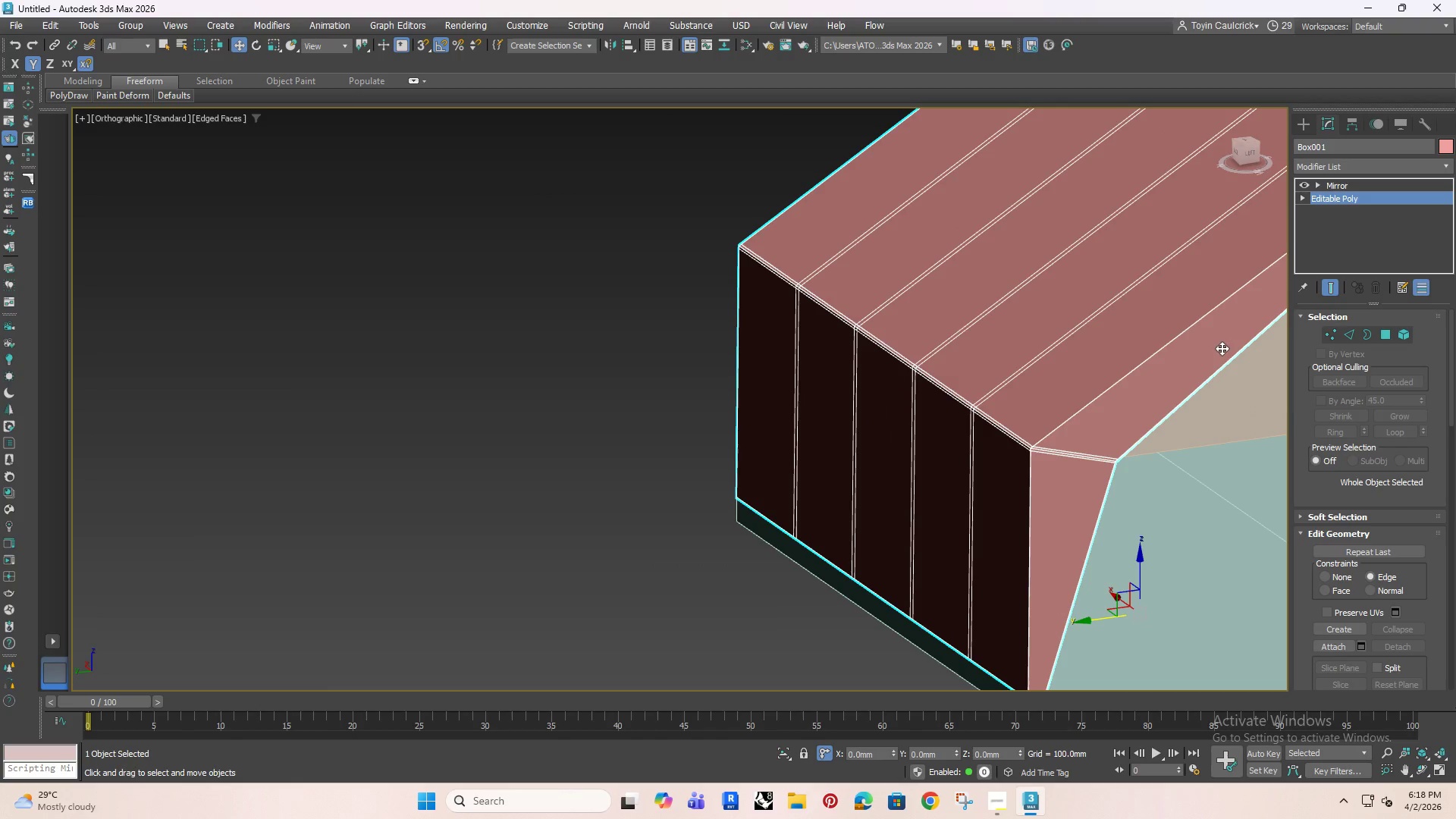 
scroll: coordinate [1046, 441], scroll_direction: down, amount: 3.0
 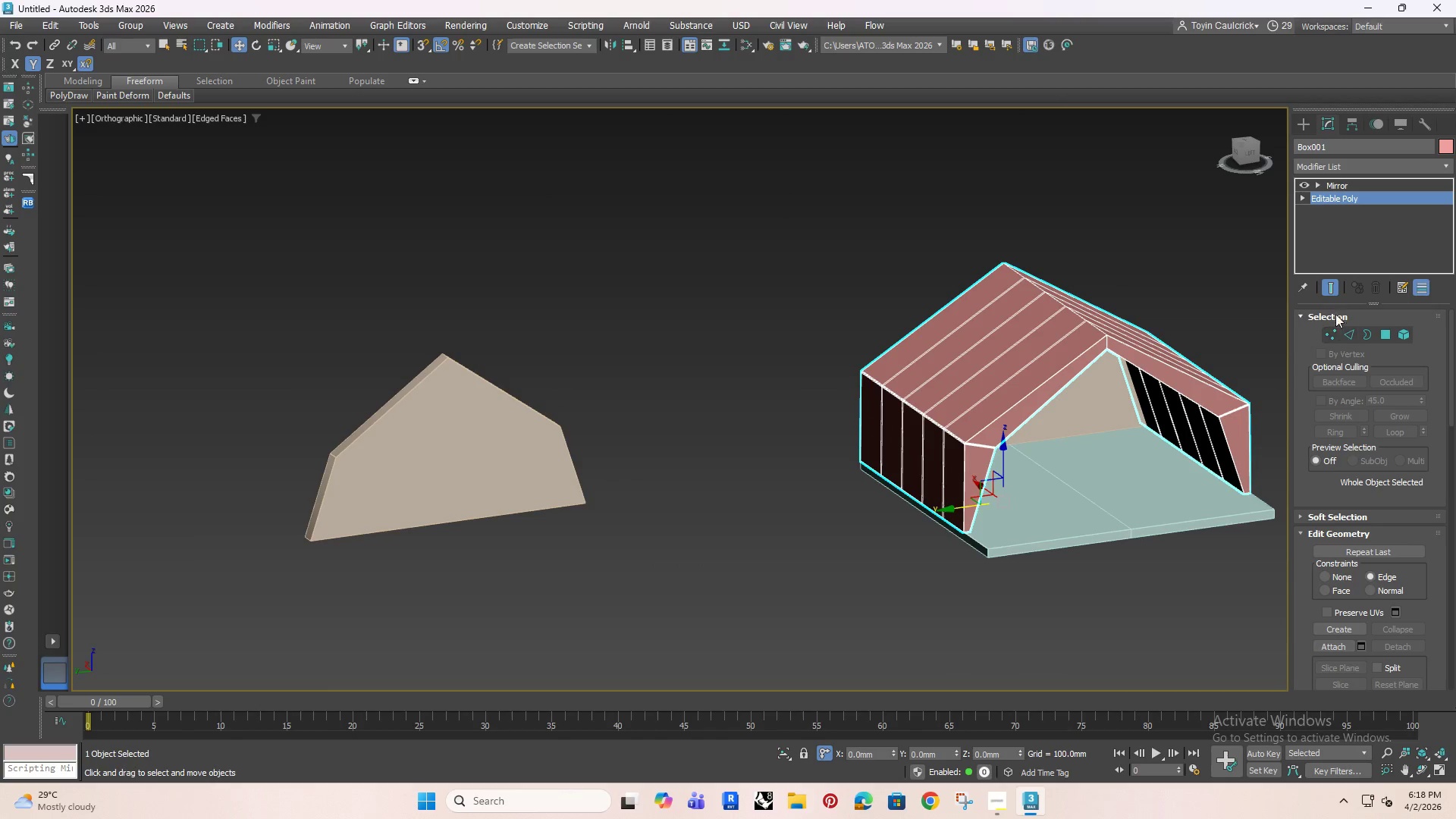 
left_click([1332, 290])
 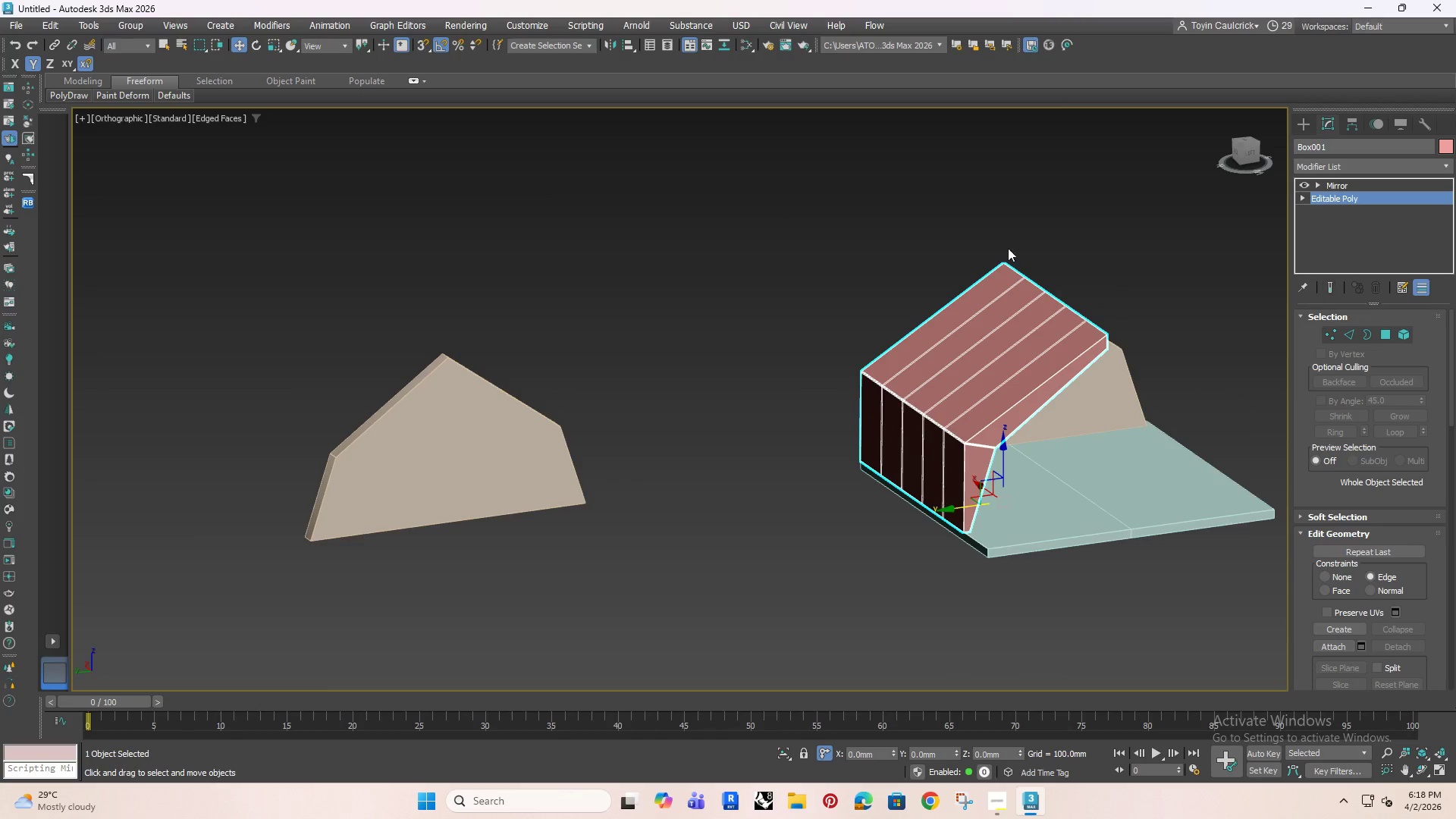 
left_click([903, 219])
 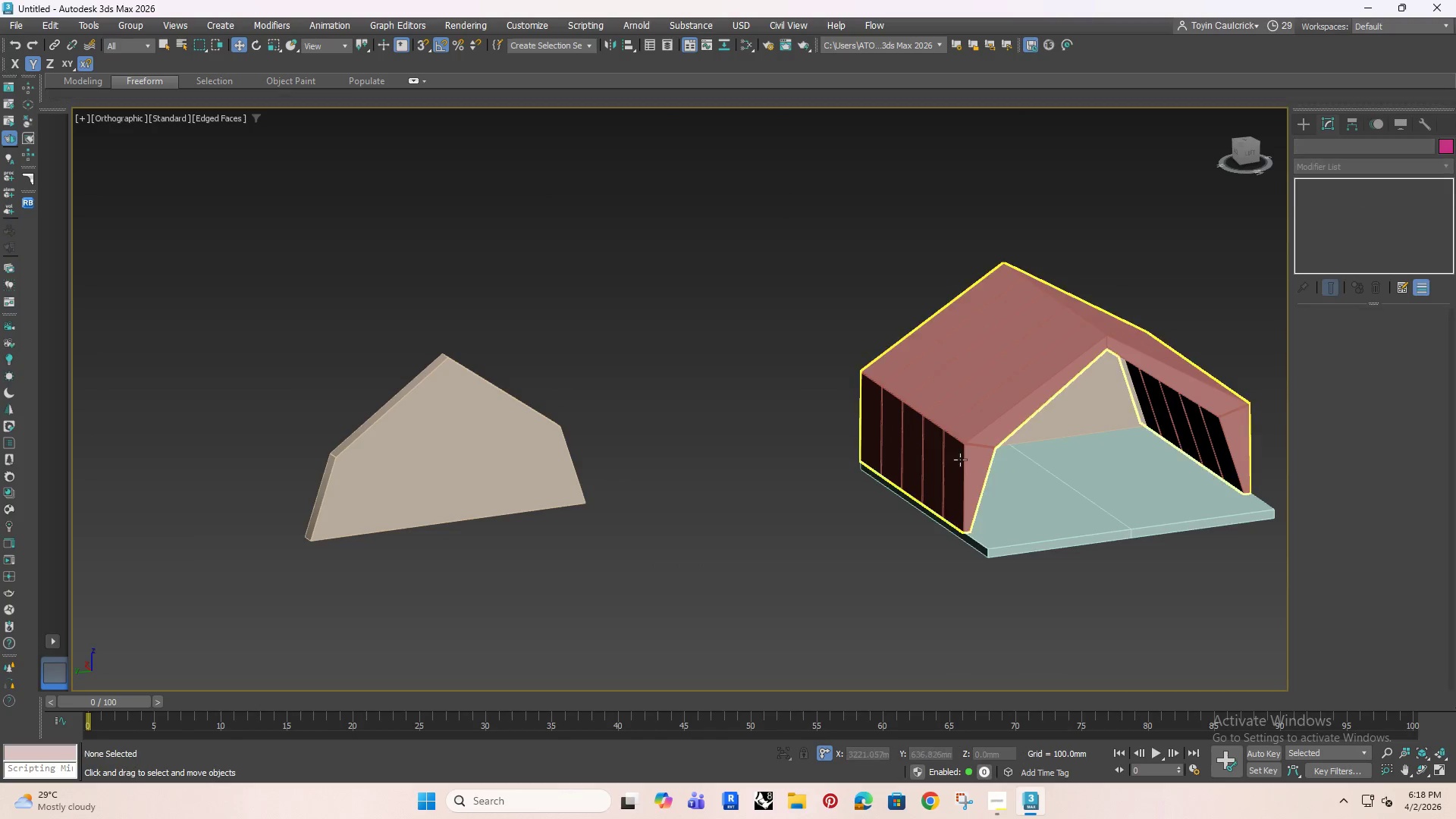 
scroll: coordinate [964, 472], scroll_direction: up, amount: 4.0
 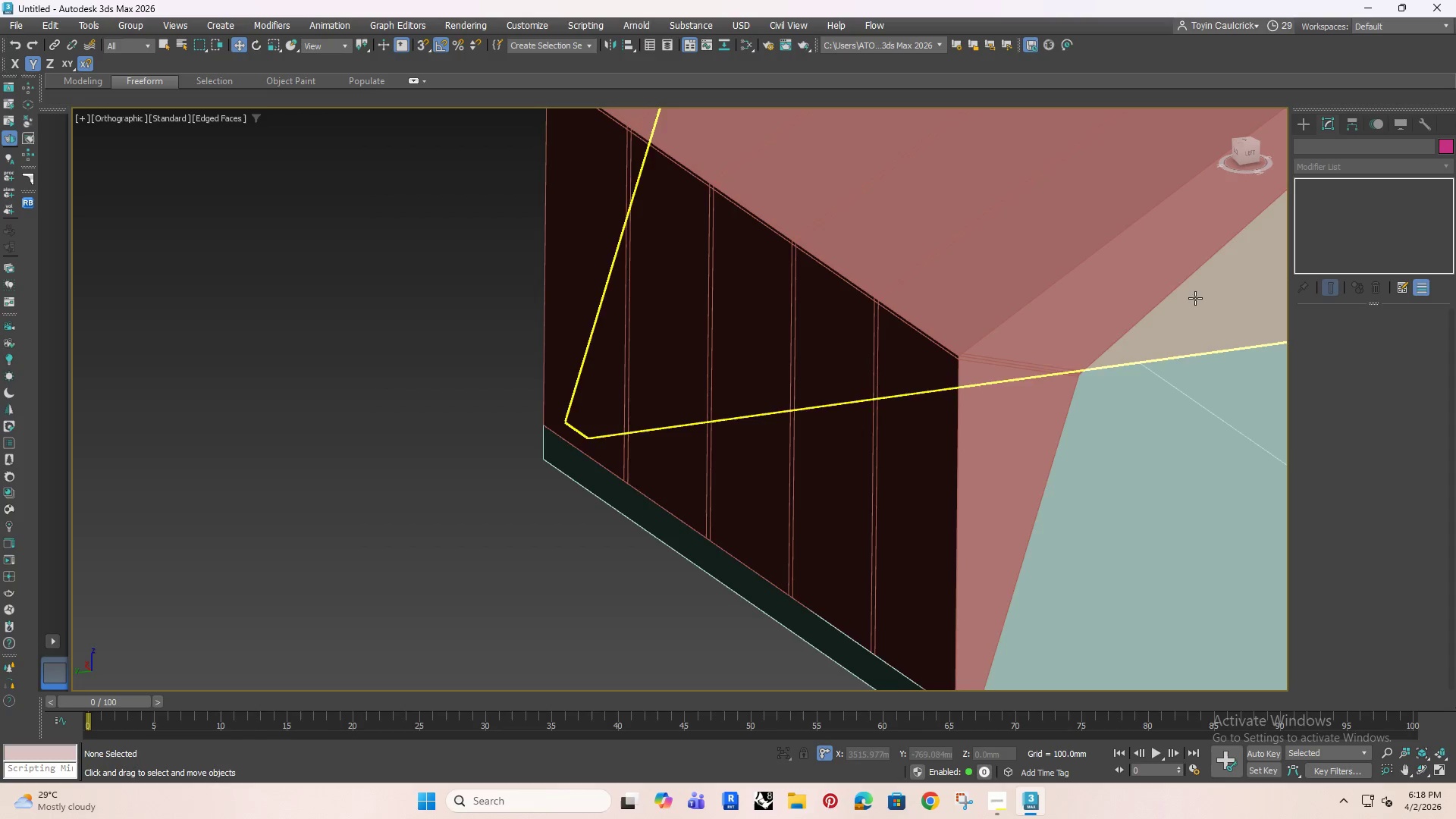 
left_click([1014, 321])
 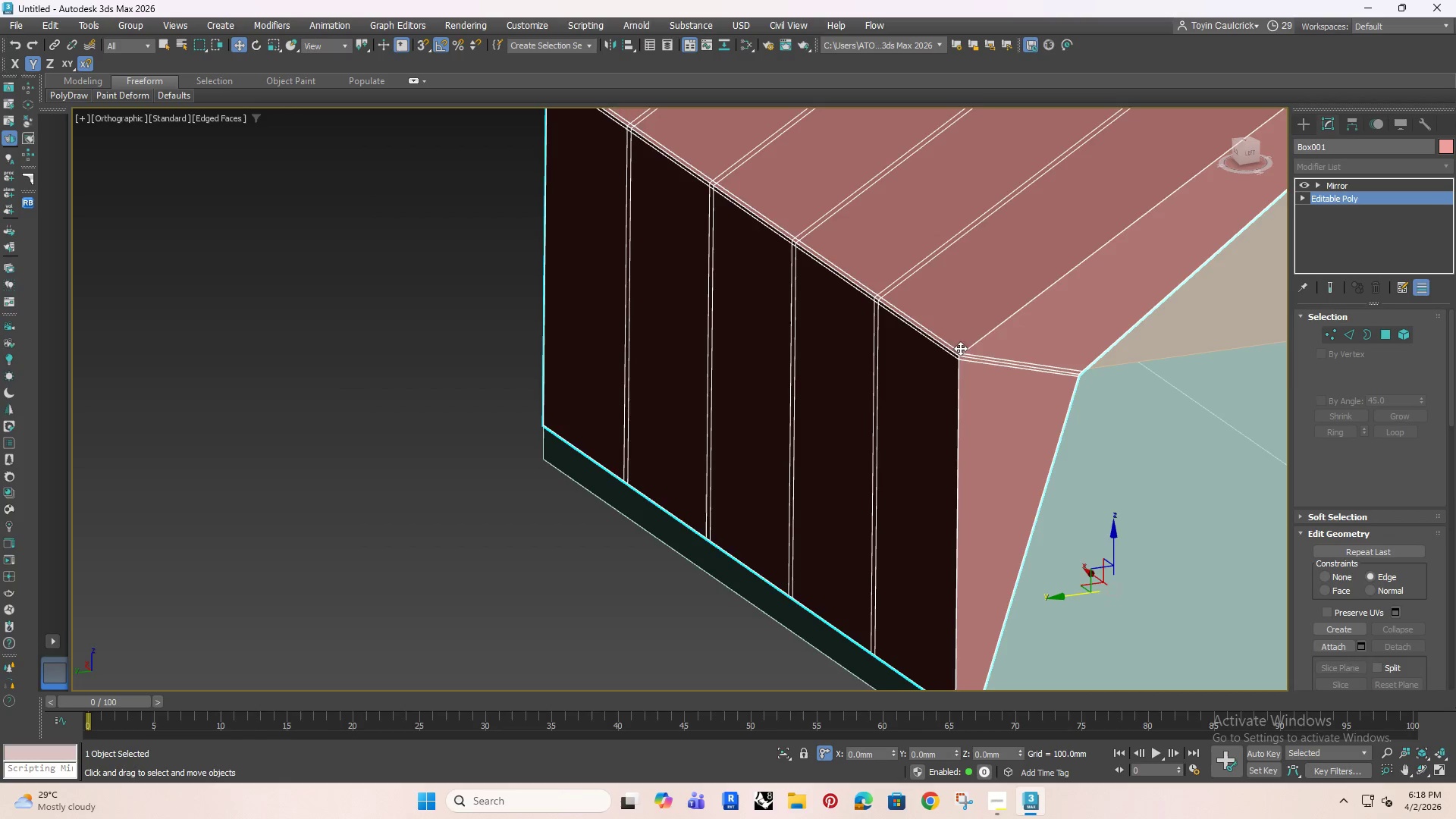 
hold_key(key=AltRight, duration=0.41)
 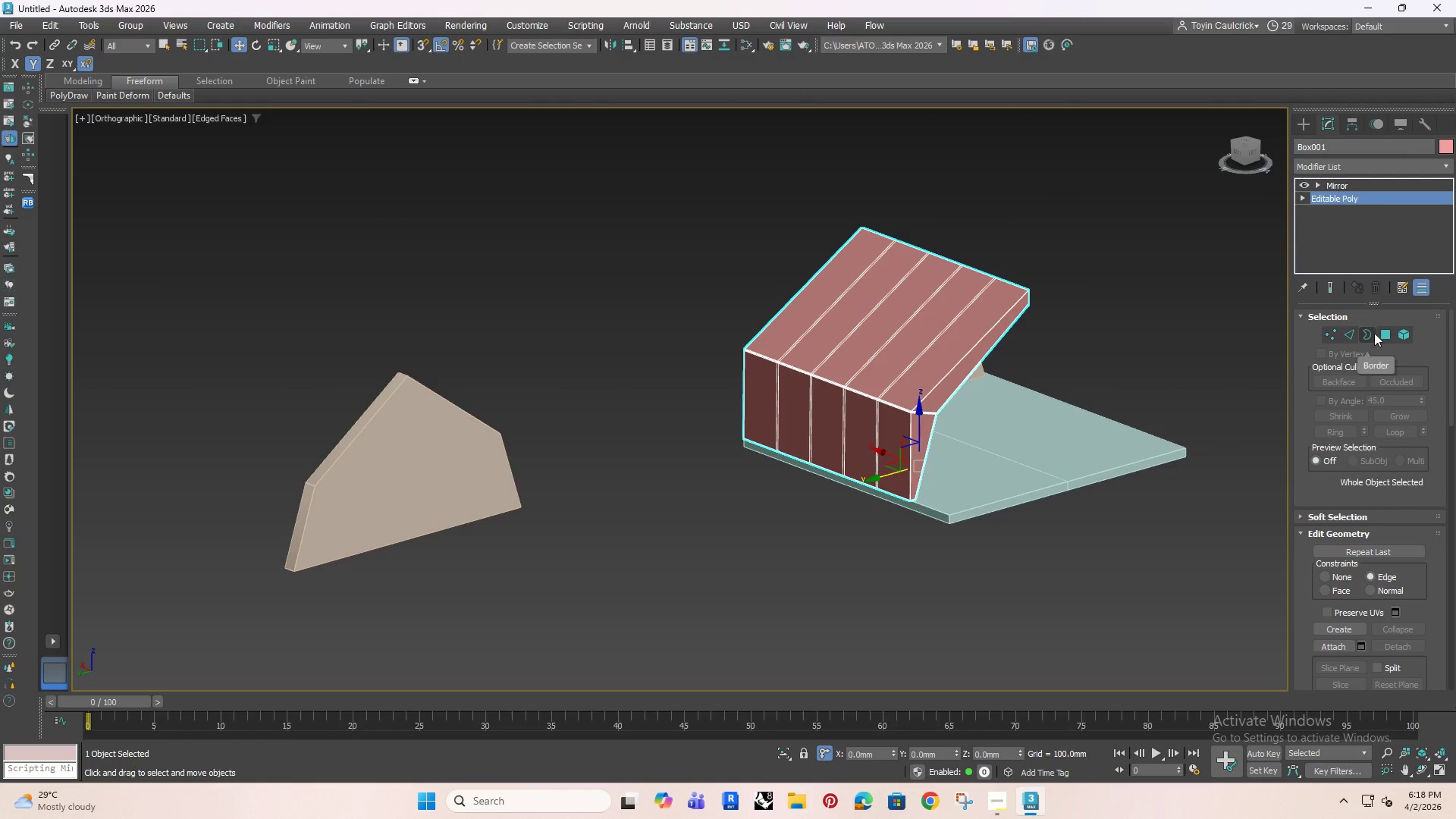 
scroll: coordinate [926, 365], scroll_direction: down, amount: 4.0
 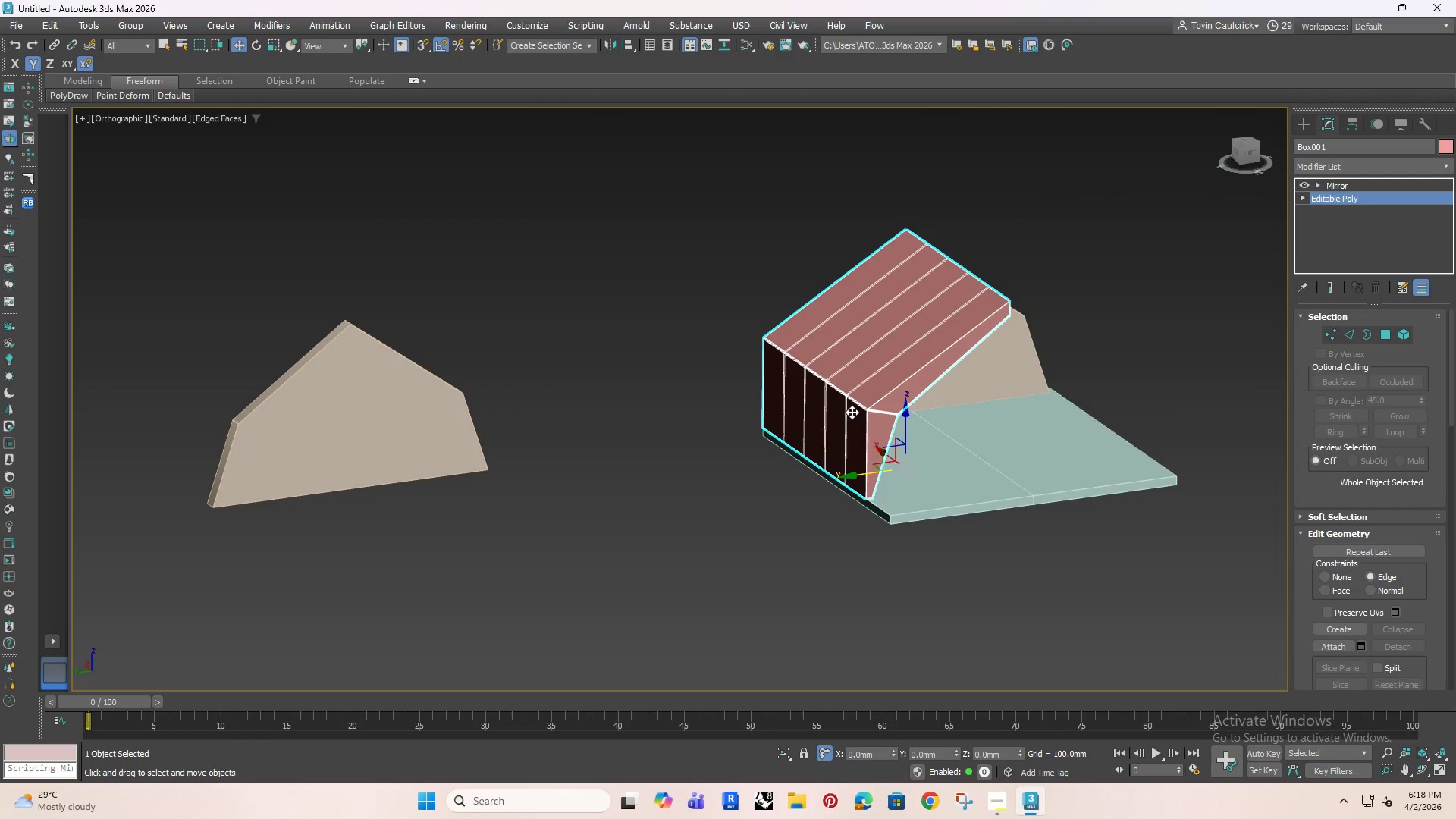 
left_click([1384, 334])
 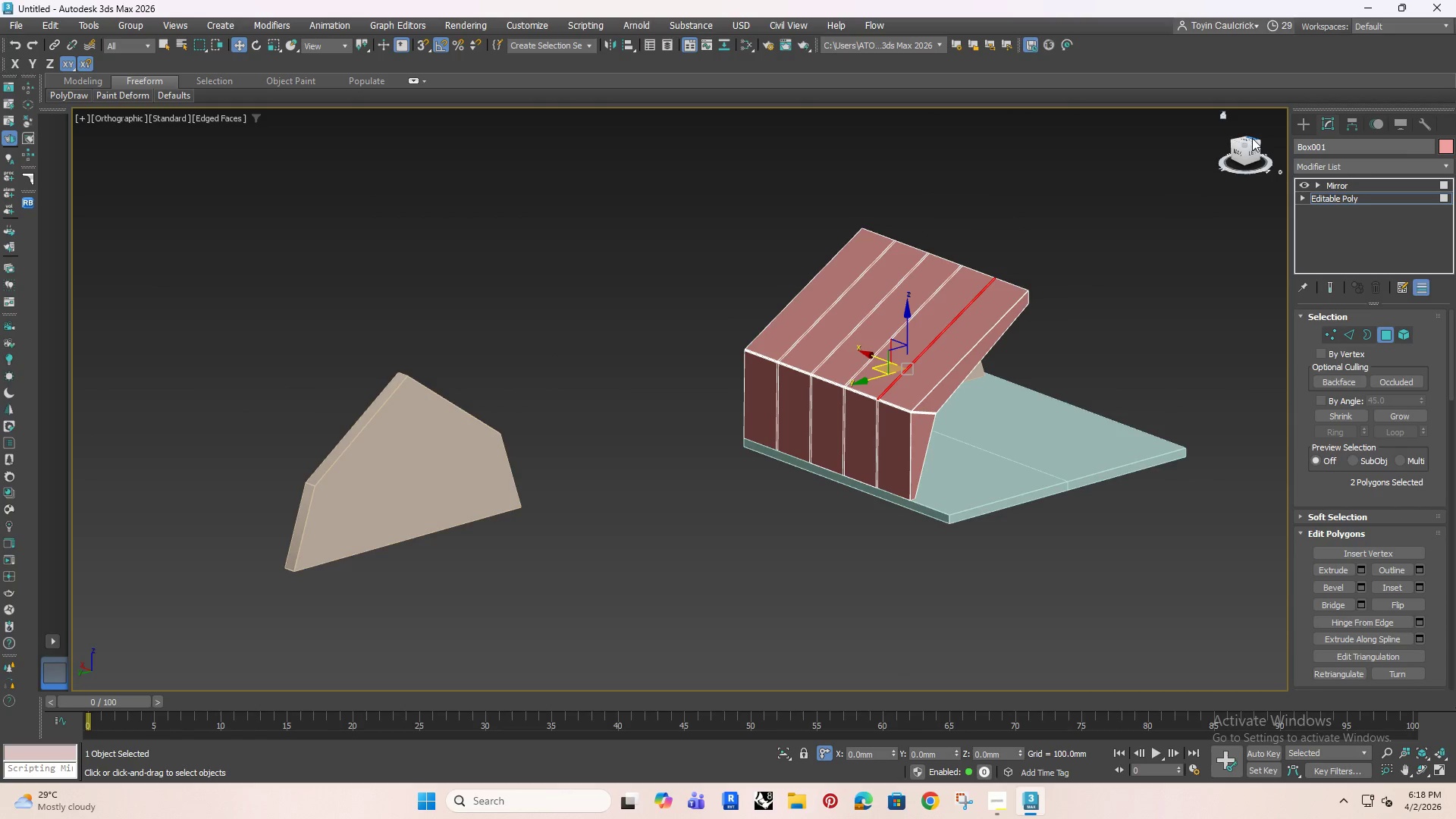 
left_click([1250, 141])
 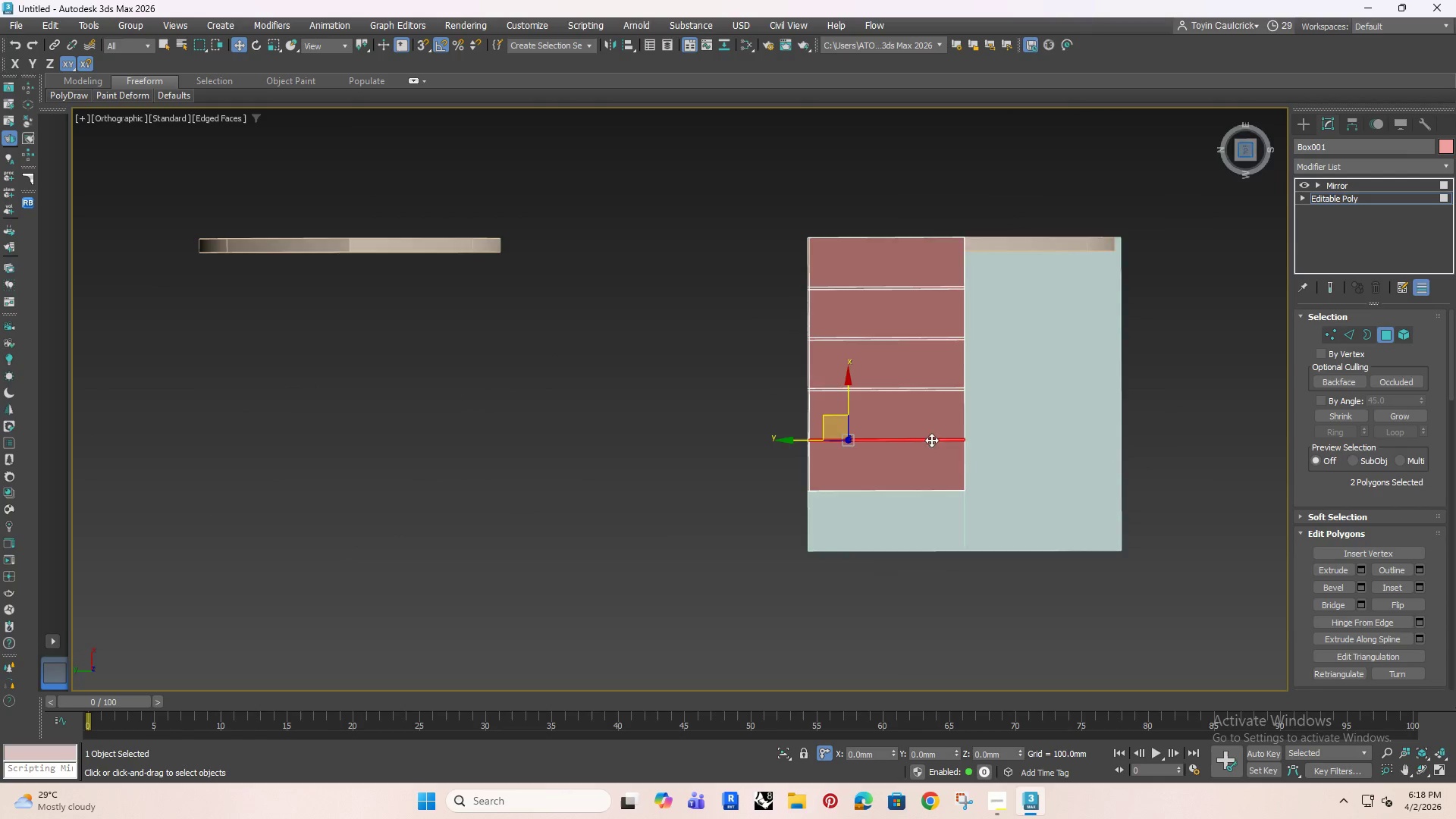 
scroll: coordinate [733, 279], scroll_direction: up, amount: 5.0
 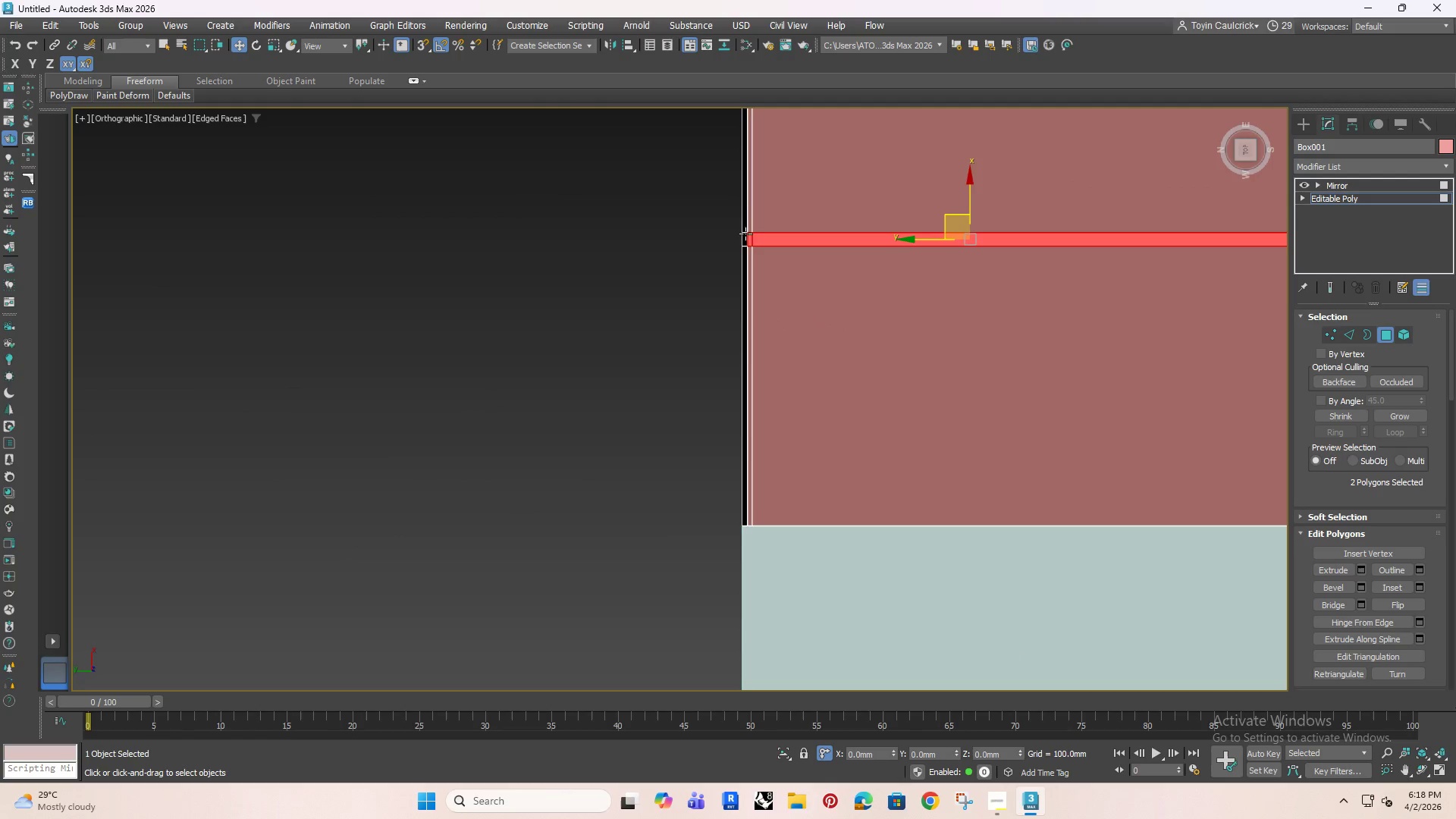 
hold_key(key=ControlRight, duration=0.5)
left_click([743, 240])
 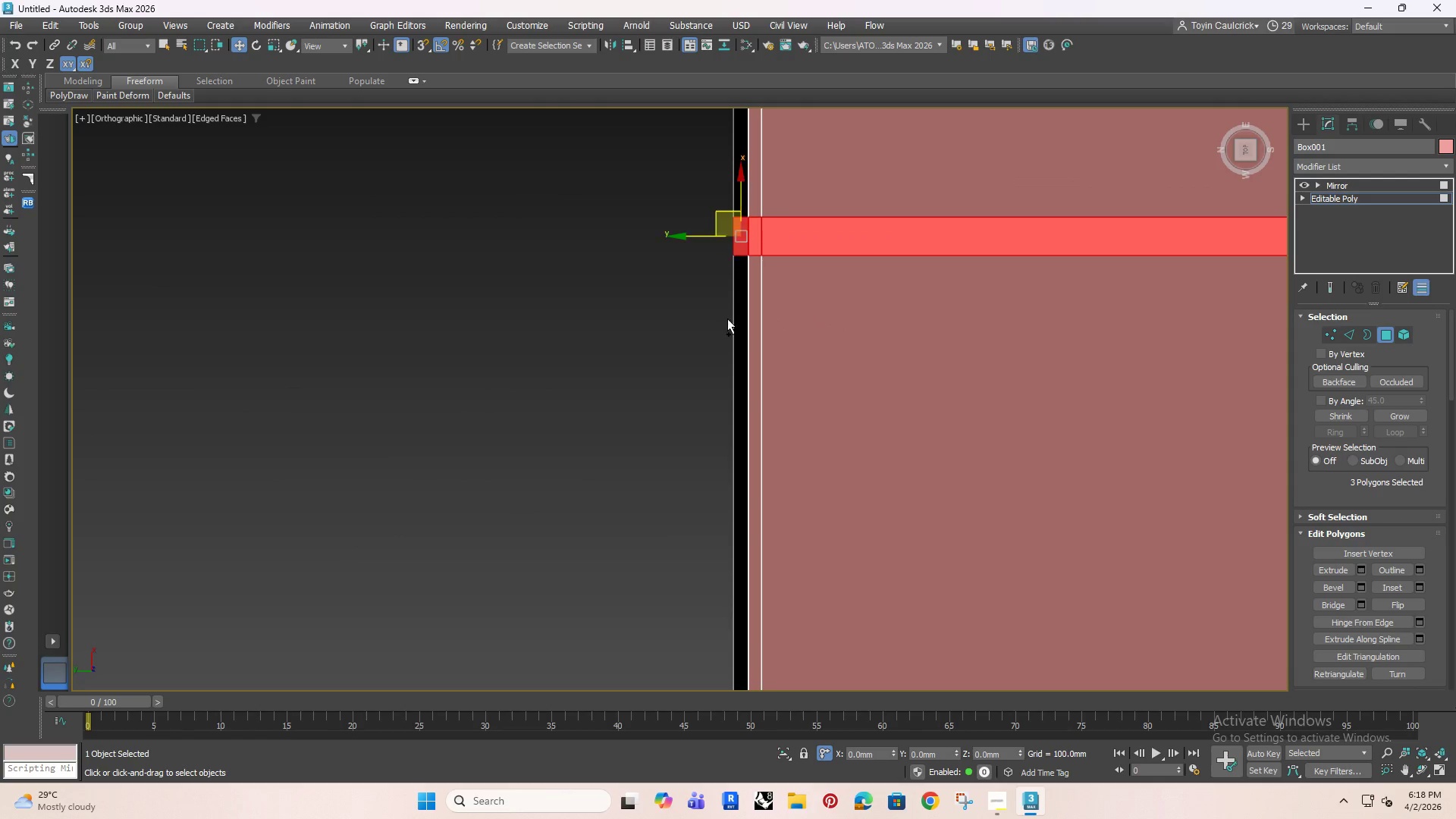 
scroll: coordinate [743, 240], scroll_direction: up, amount: 3.0
 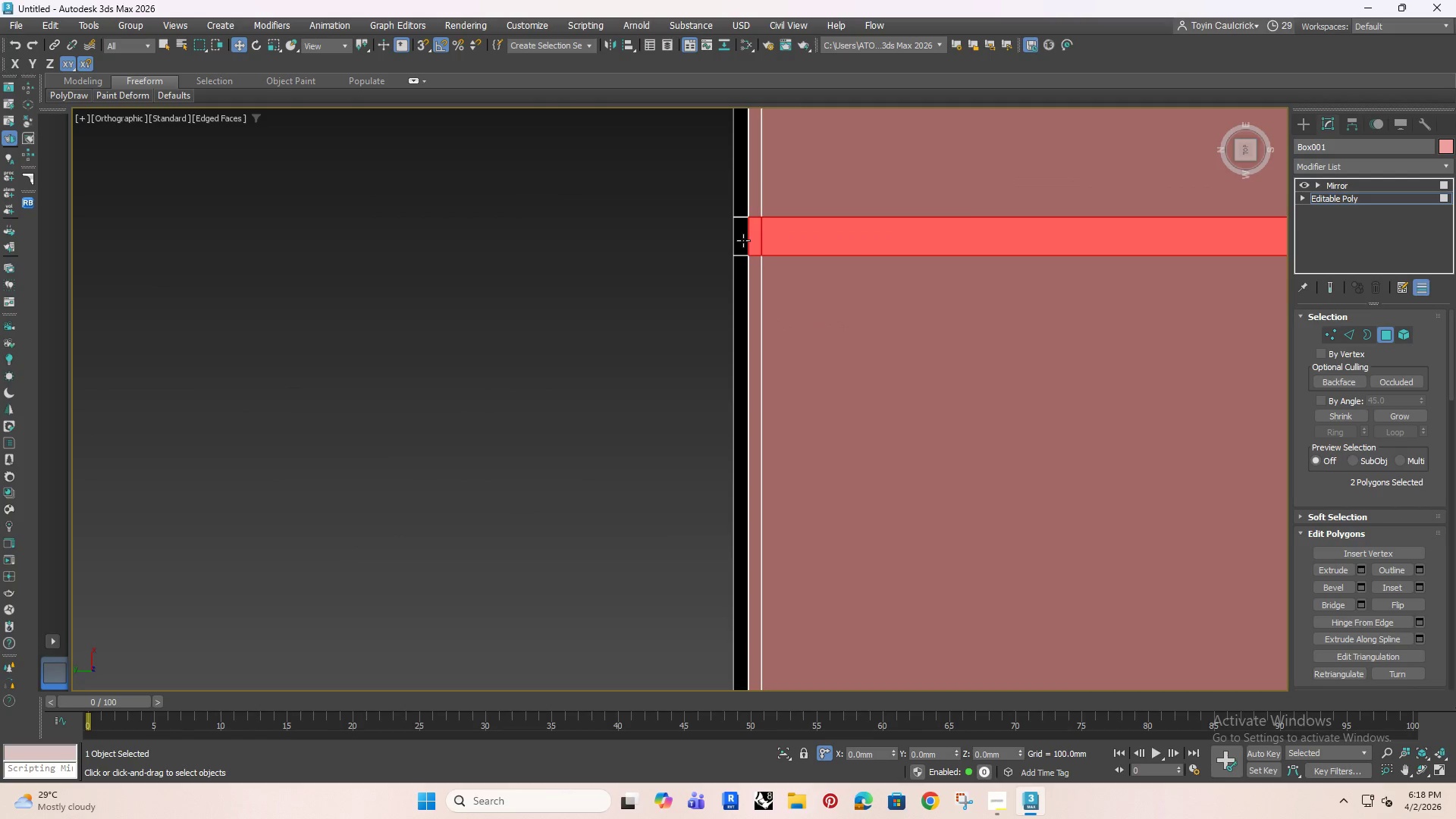 
hold_key(key=AltRight, duration=0.52)
scroll: coordinate [719, 336], scroll_direction: down, amount: 5.0
 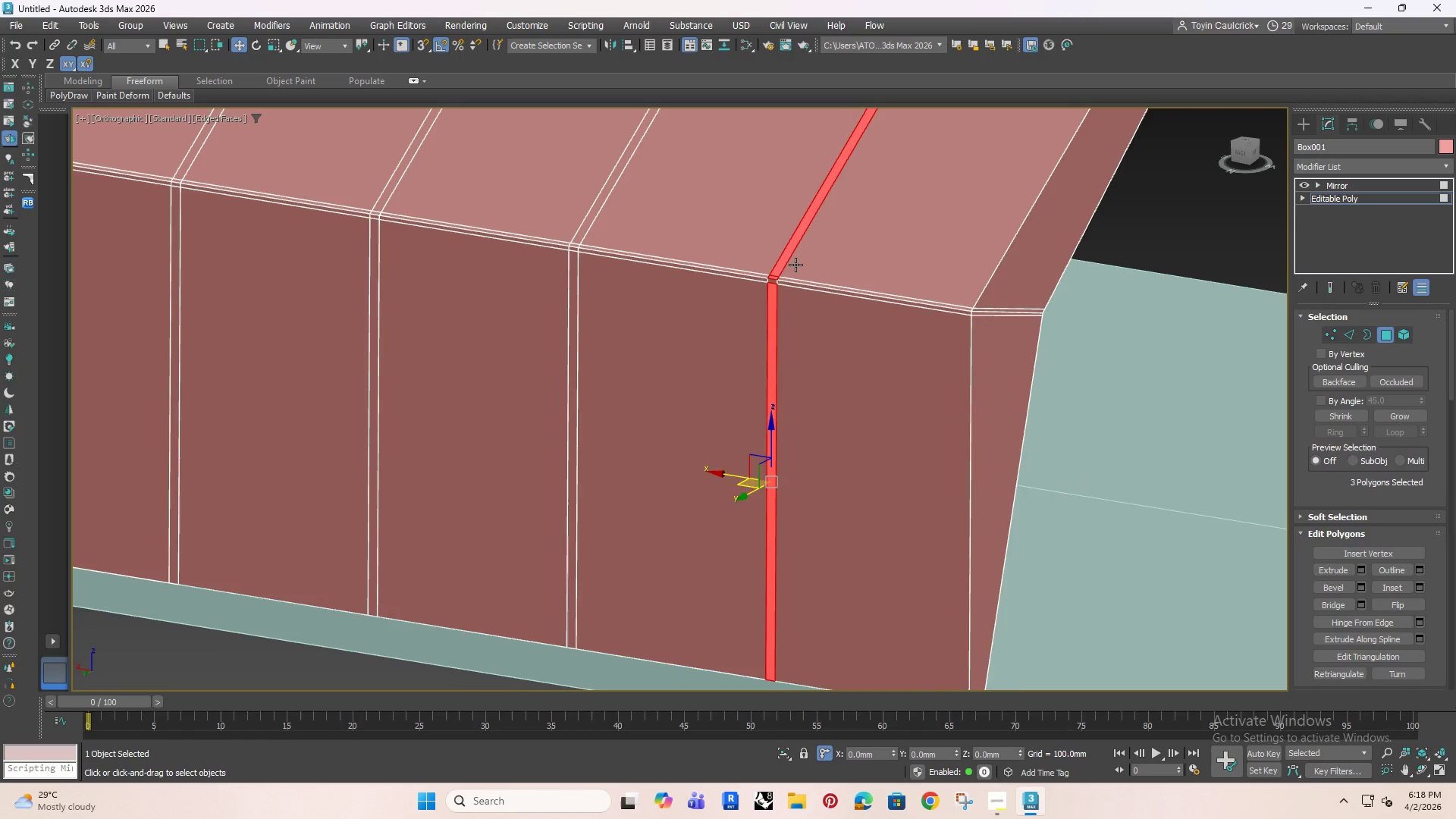 
hold_key(key=ControlRight, duration=1.5)
left_click([754, 287])
 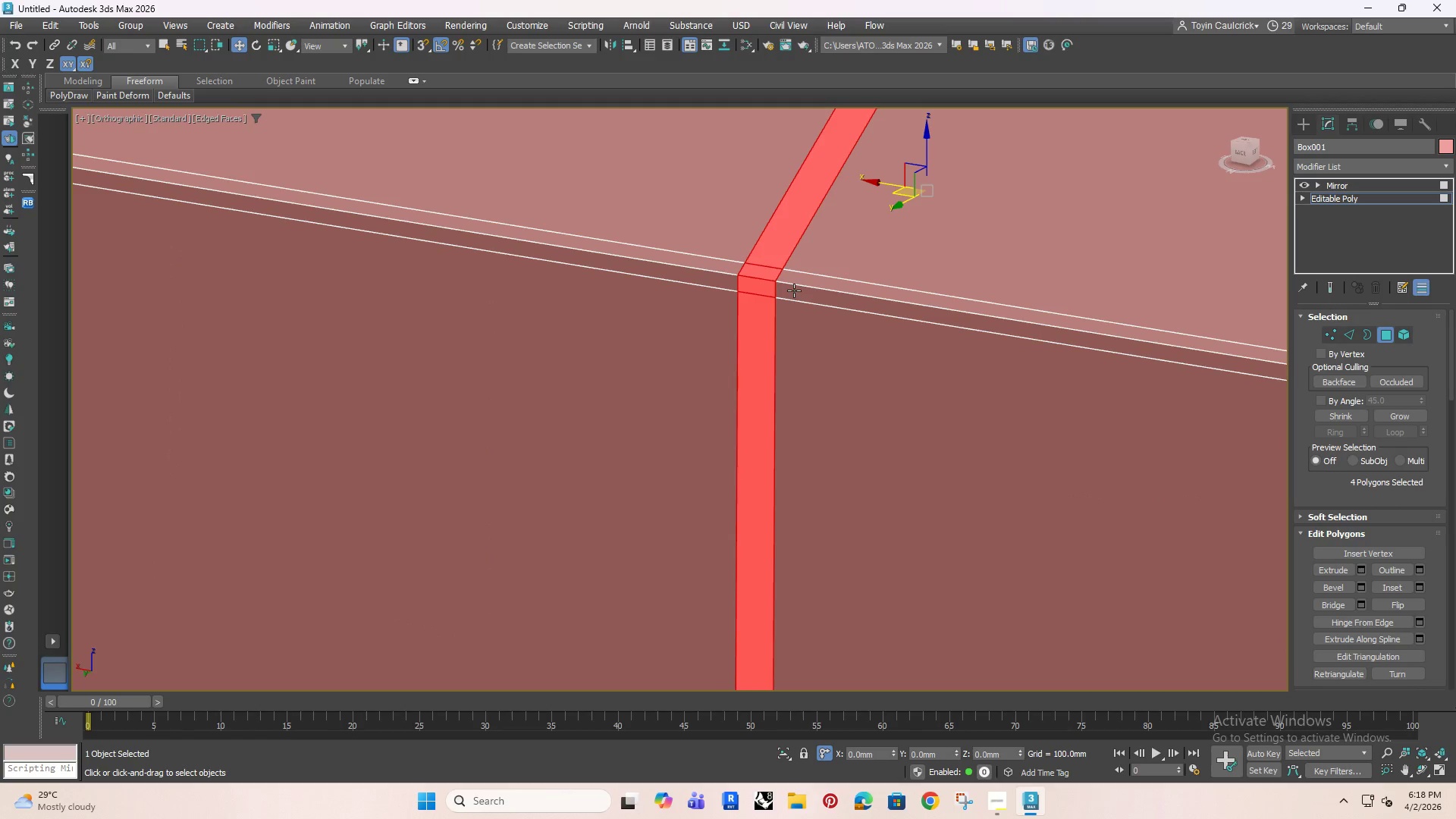 
scroll: coordinate [751, 293], scroll_direction: up, amount: 4.0
 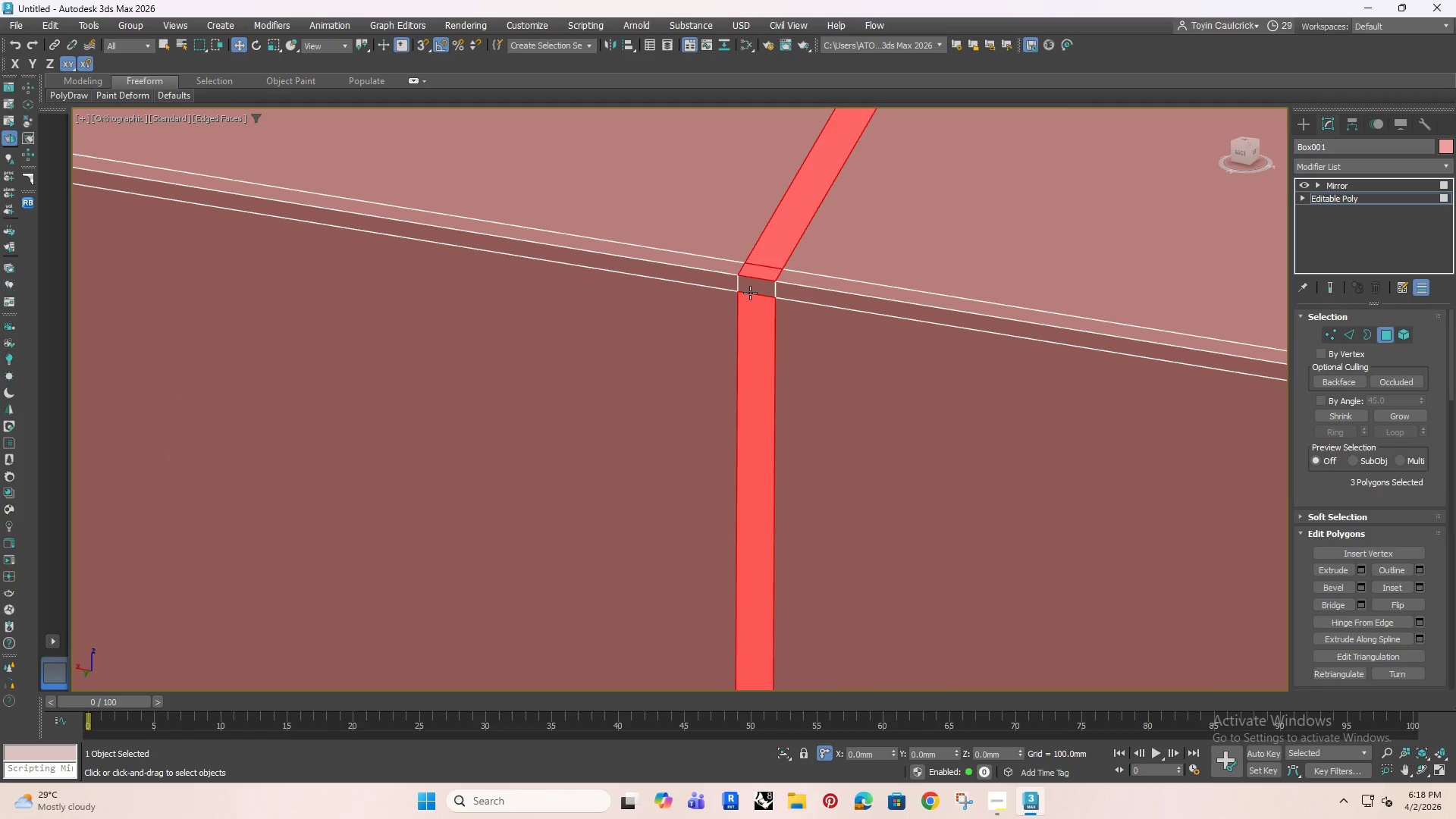 
left_click([794, 290])
 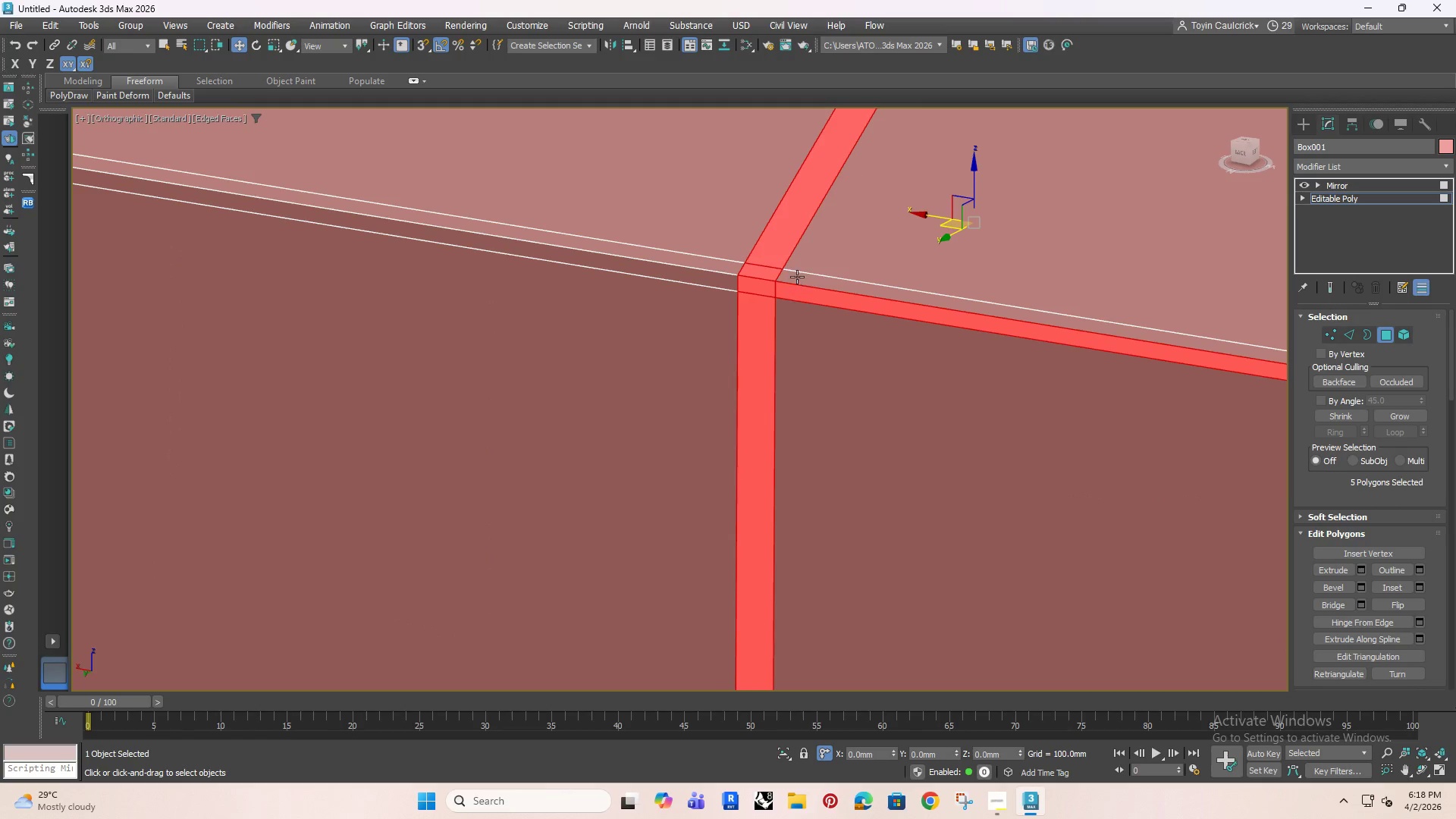 
double_click([797, 277])
 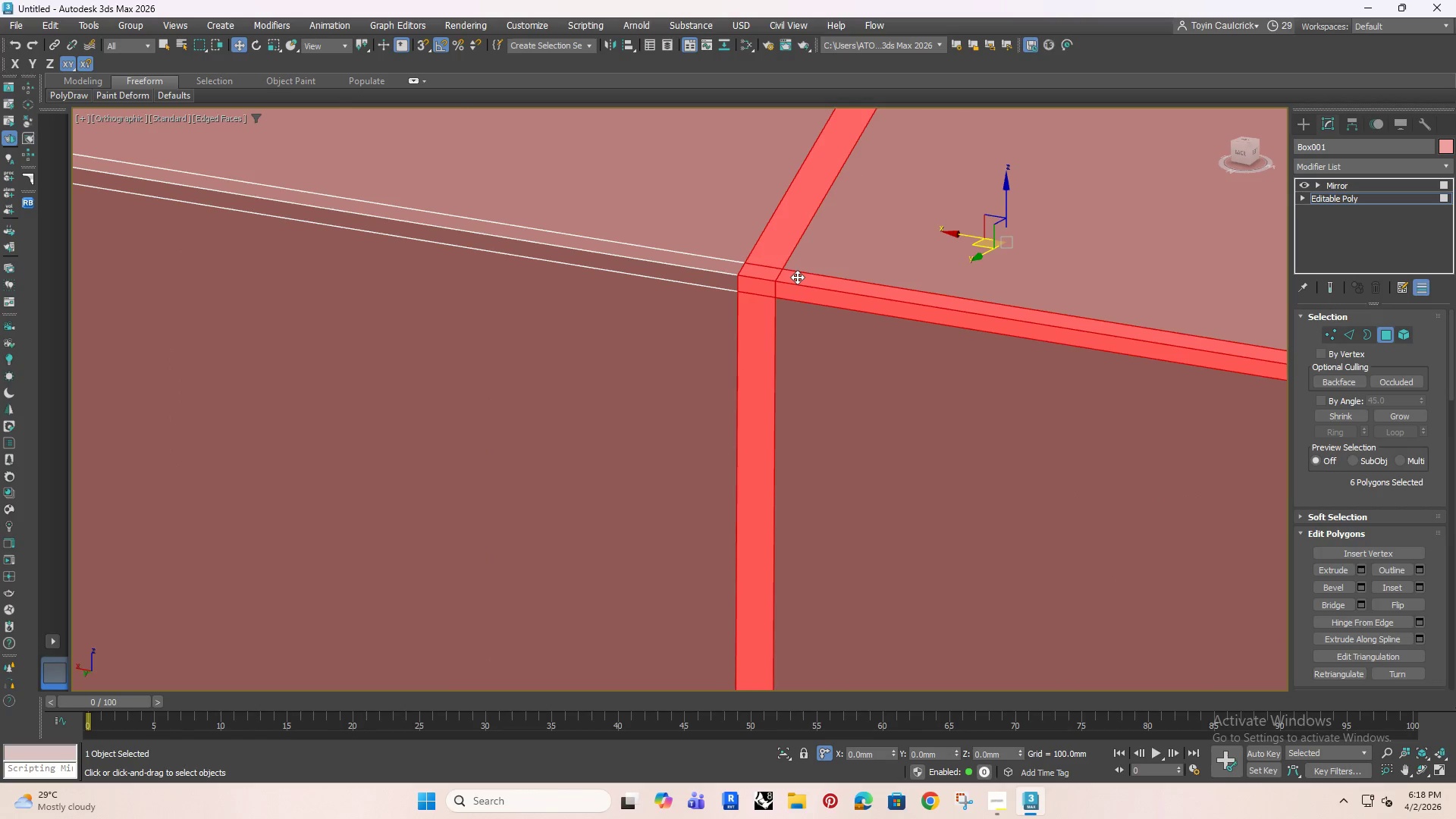 
hold_key(key=ControlRight, duration=0.97)
left_click([717, 279])
 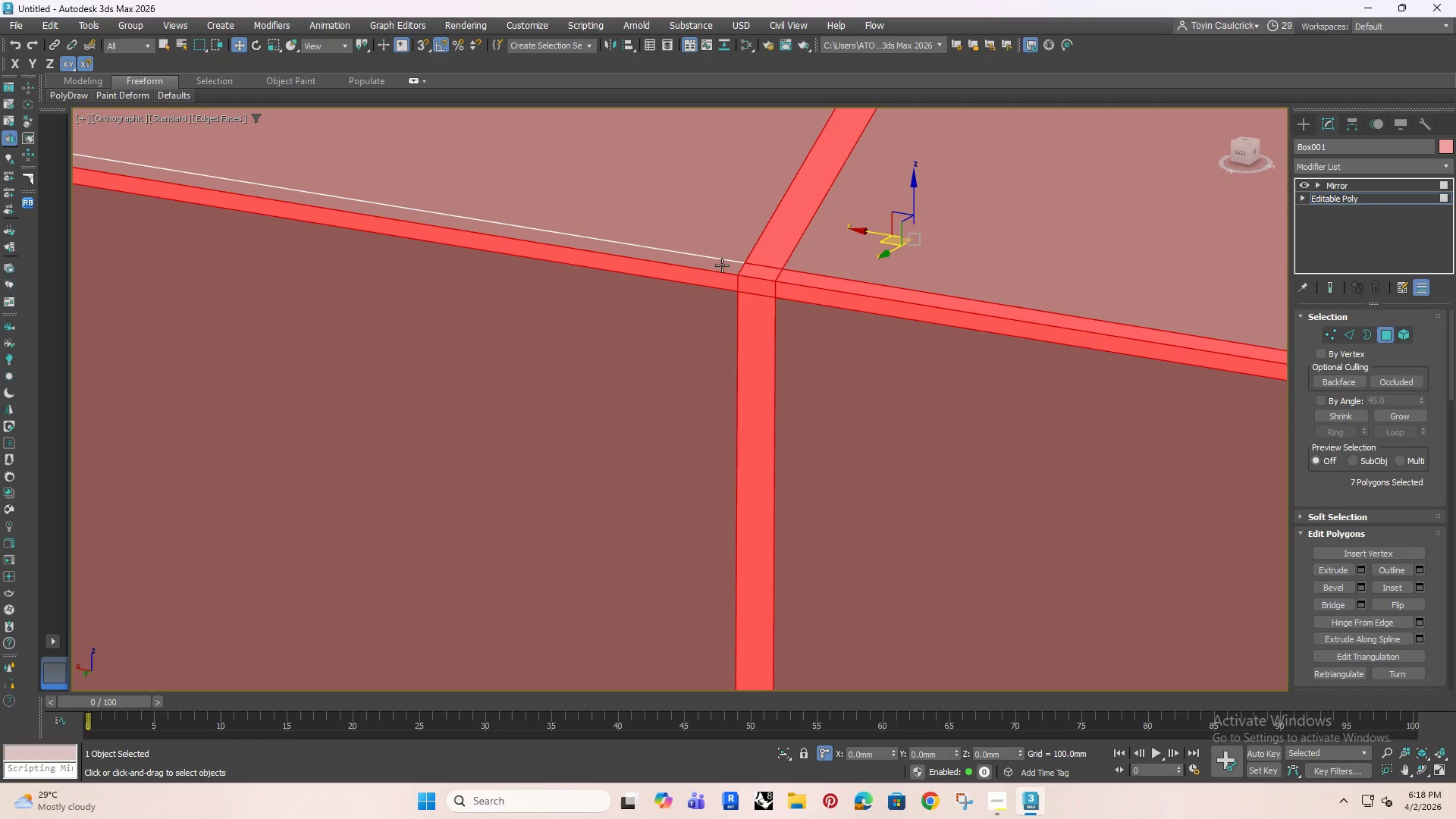 
double_click([722, 265])
 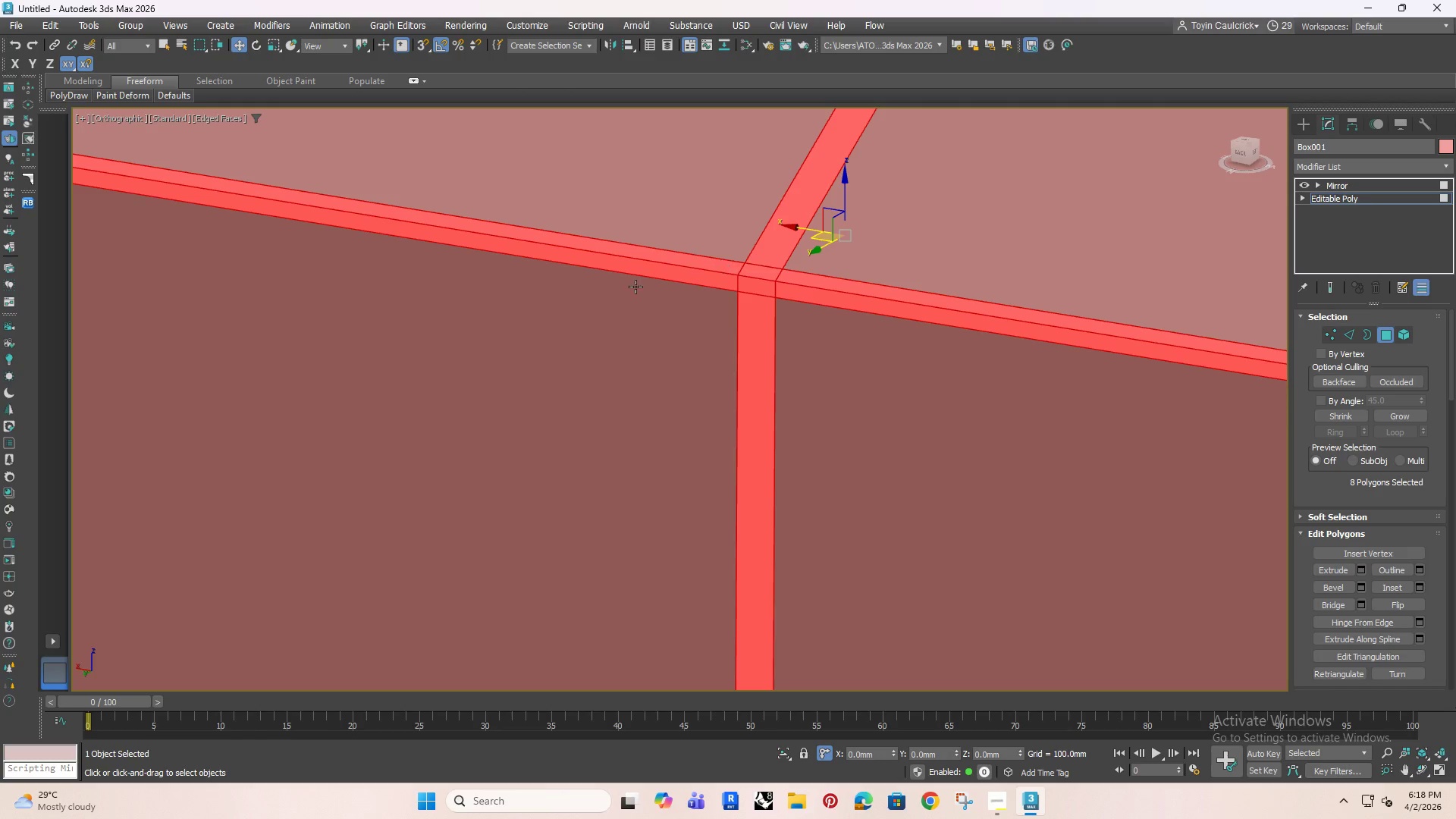 
scroll: coordinate [943, 347], scroll_direction: down, amount: 8.0
 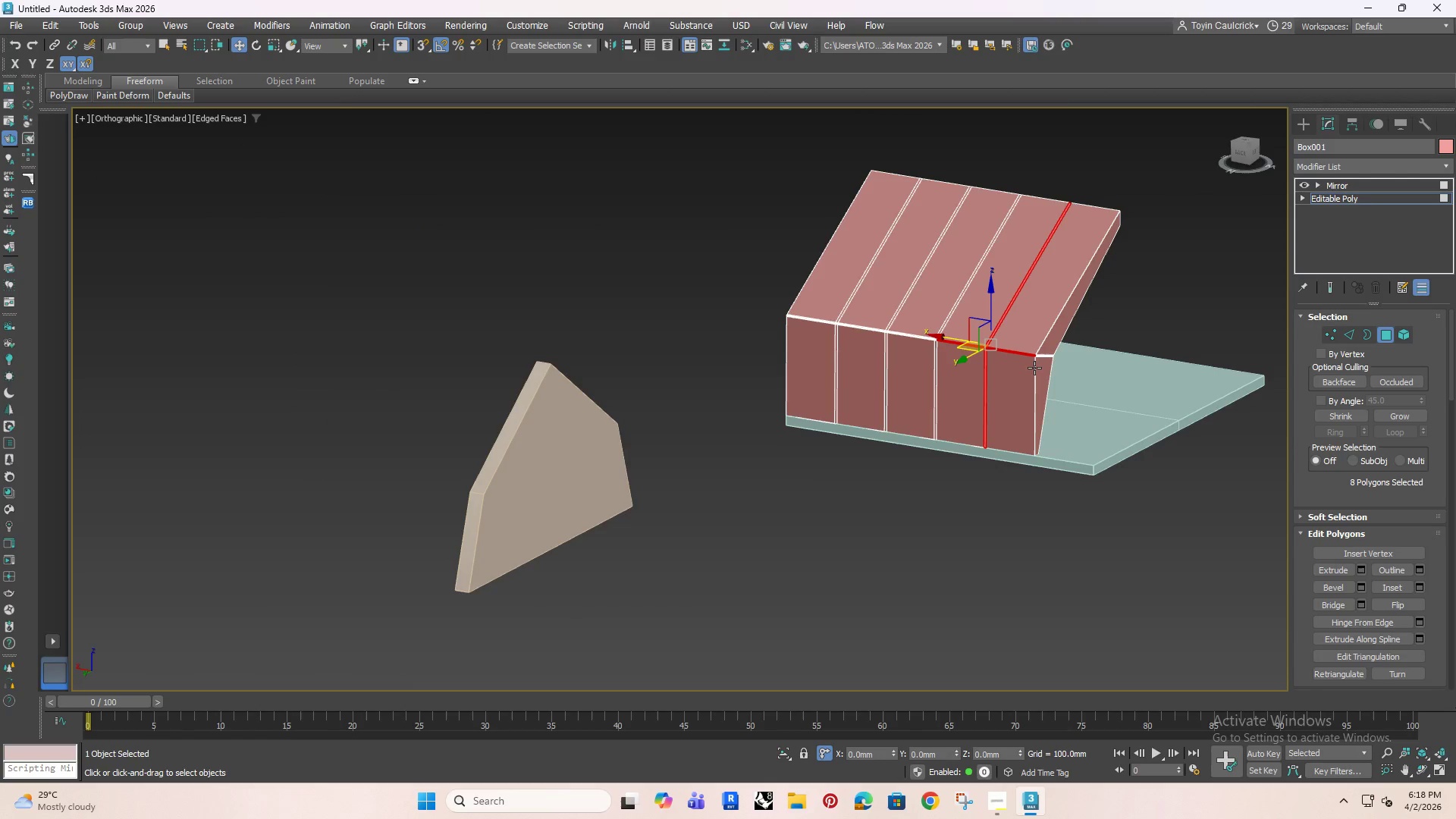 
key(2)
 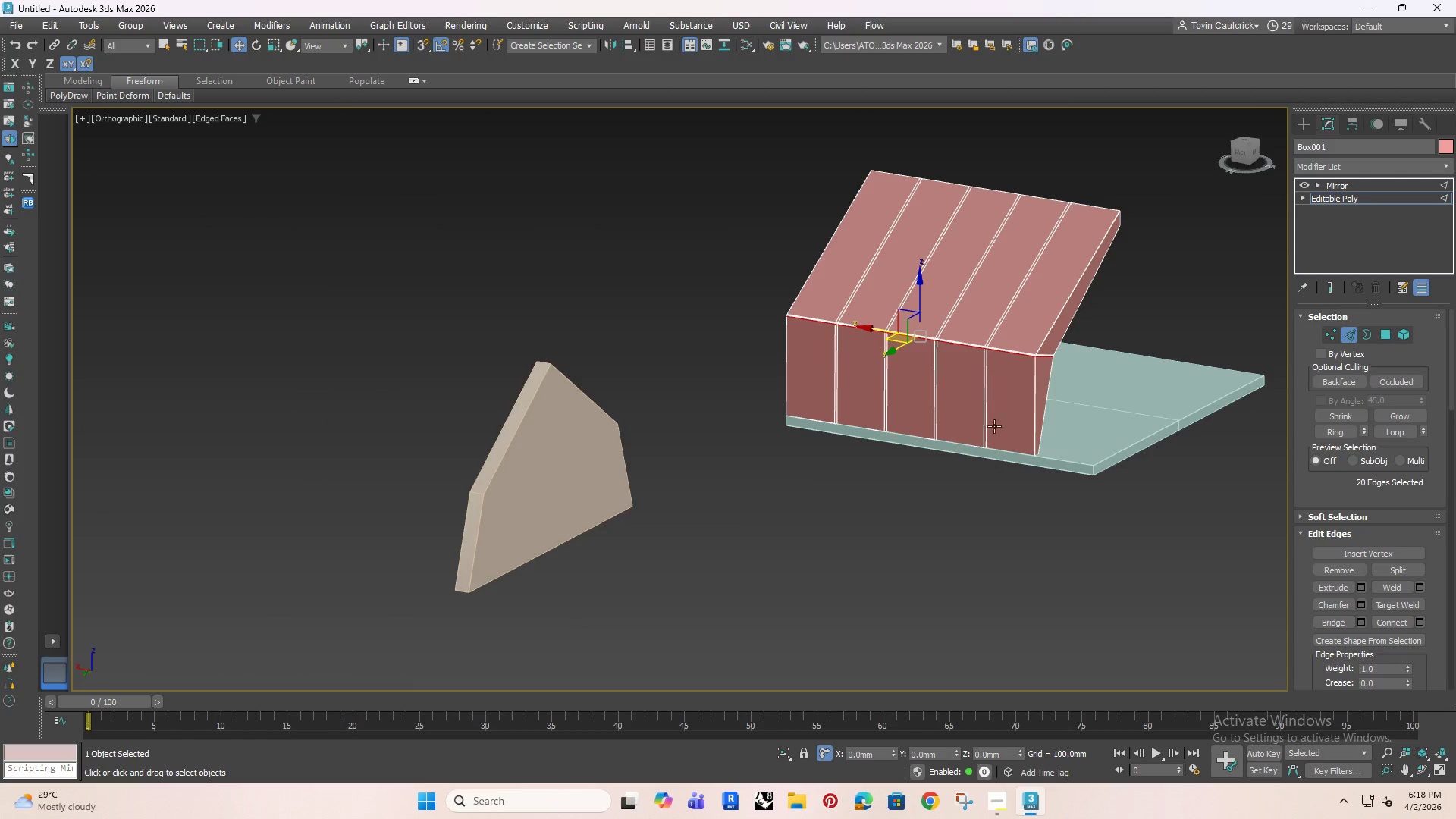 
left_click([956, 453])
 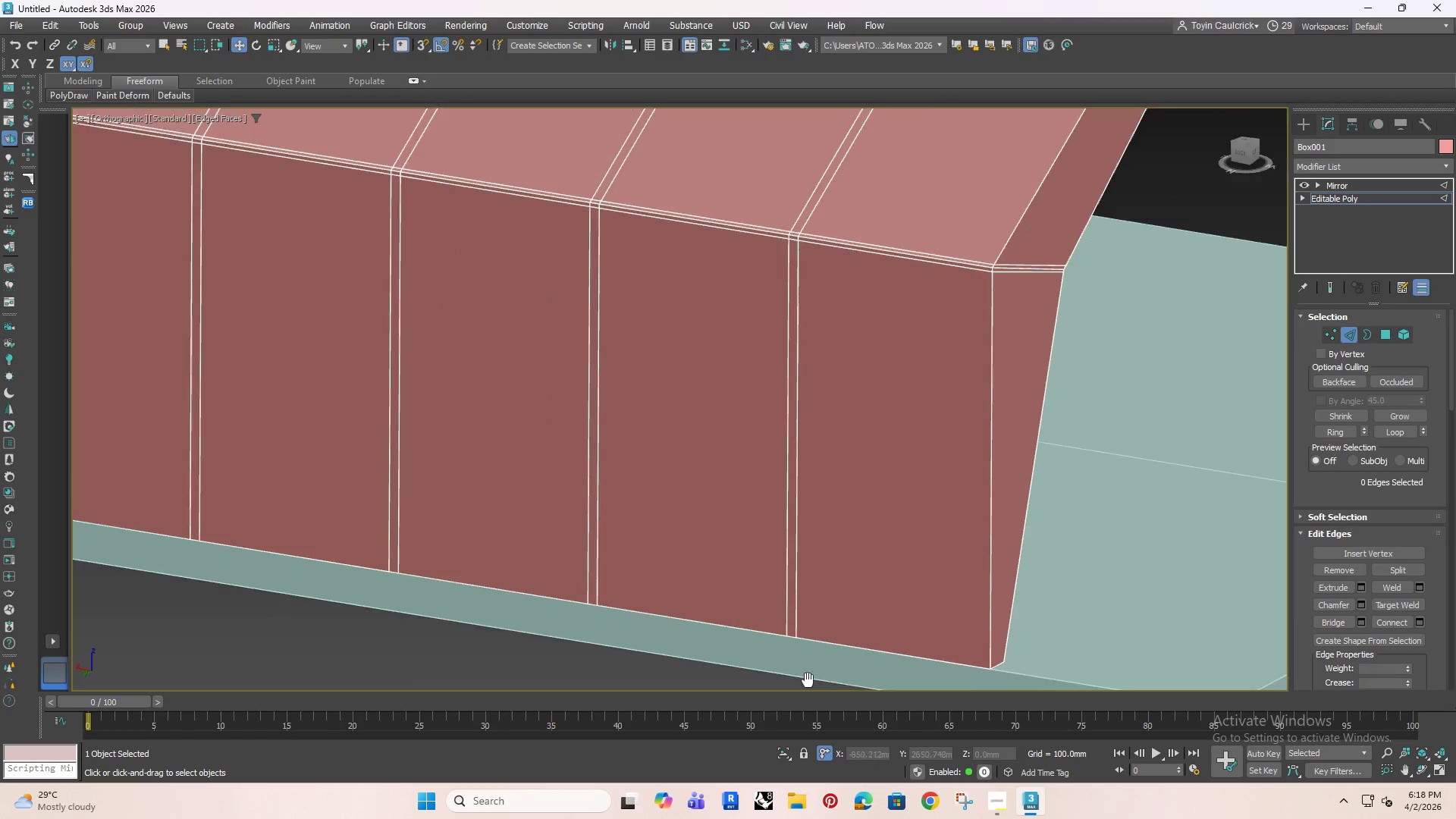 
scroll: coordinate [956, 454], scroll_direction: up, amount: 4.0
 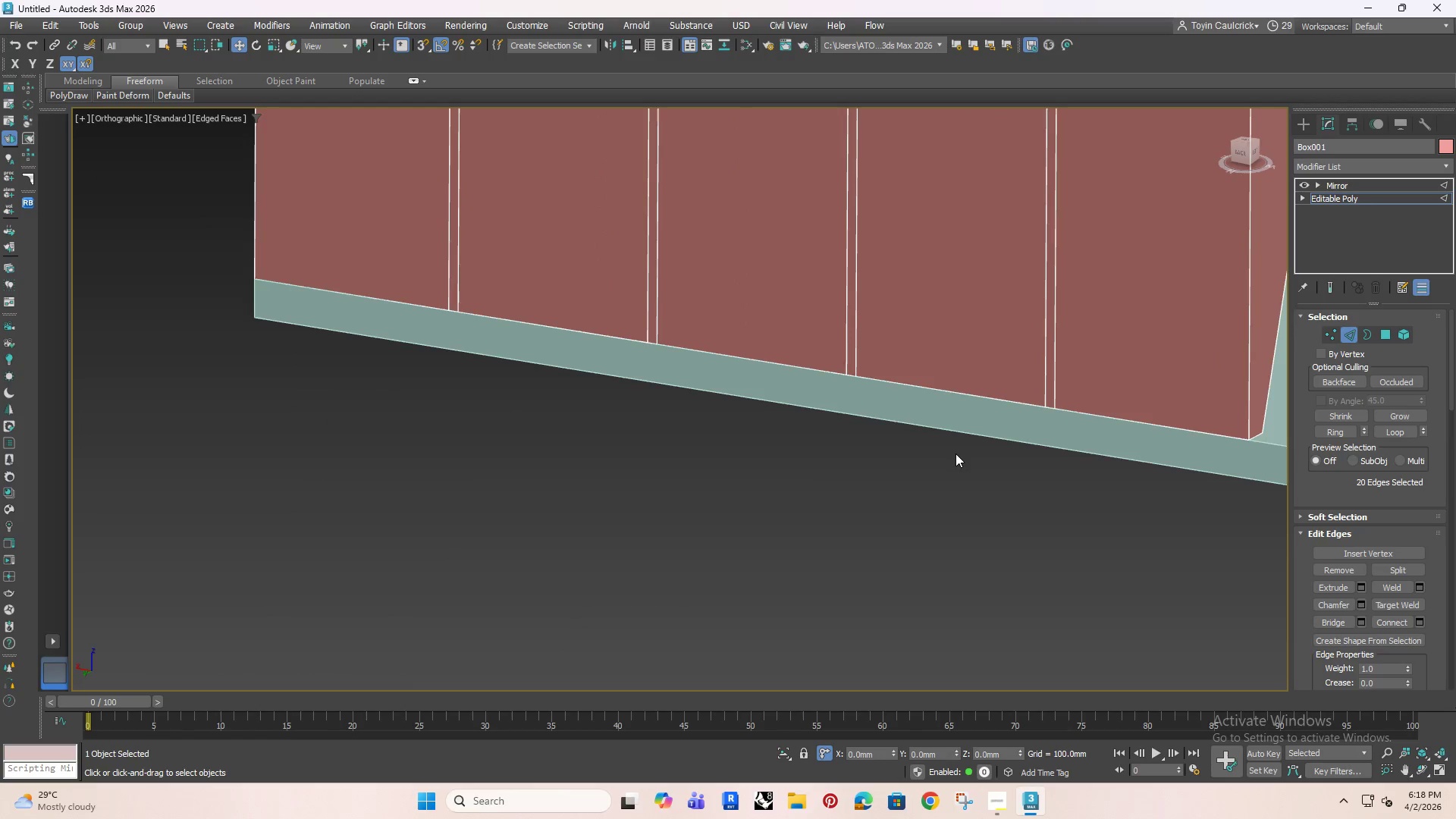 
hold_key(key=AltRight, duration=0.36)
 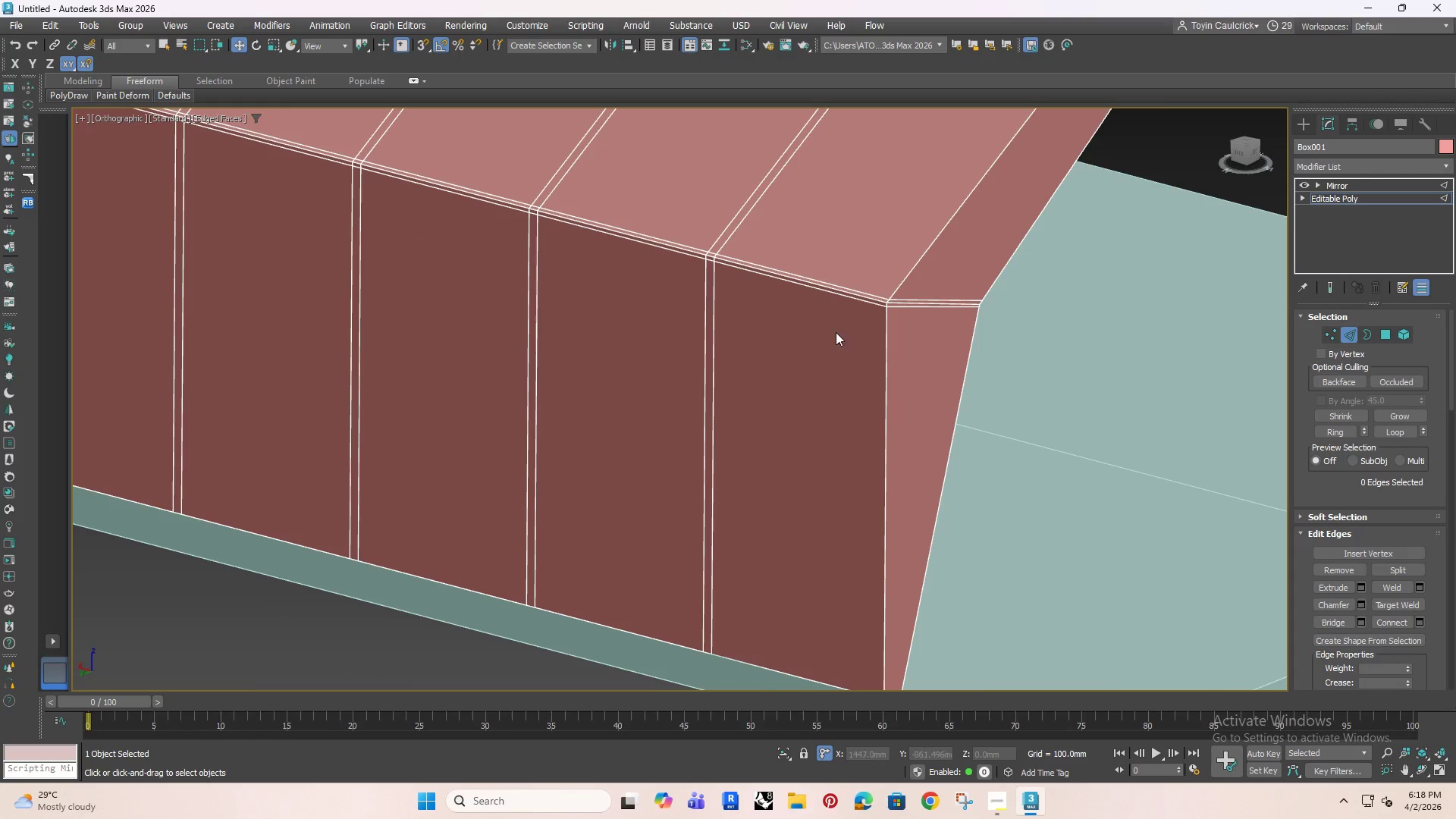 
scroll: coordinate [857, 312], scroll_direction: up, amount: 2.0
 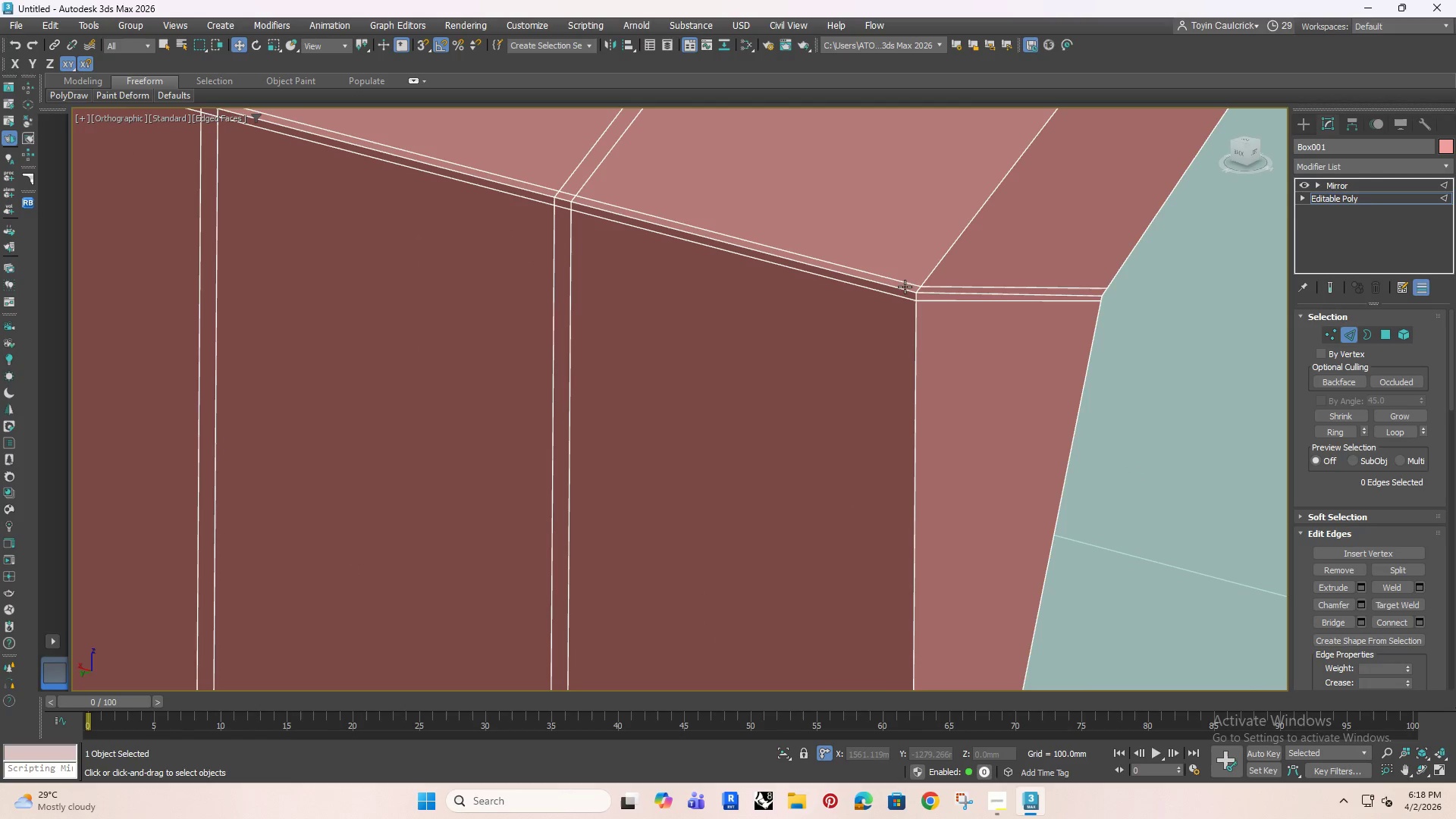 
left_click([903, 290])
 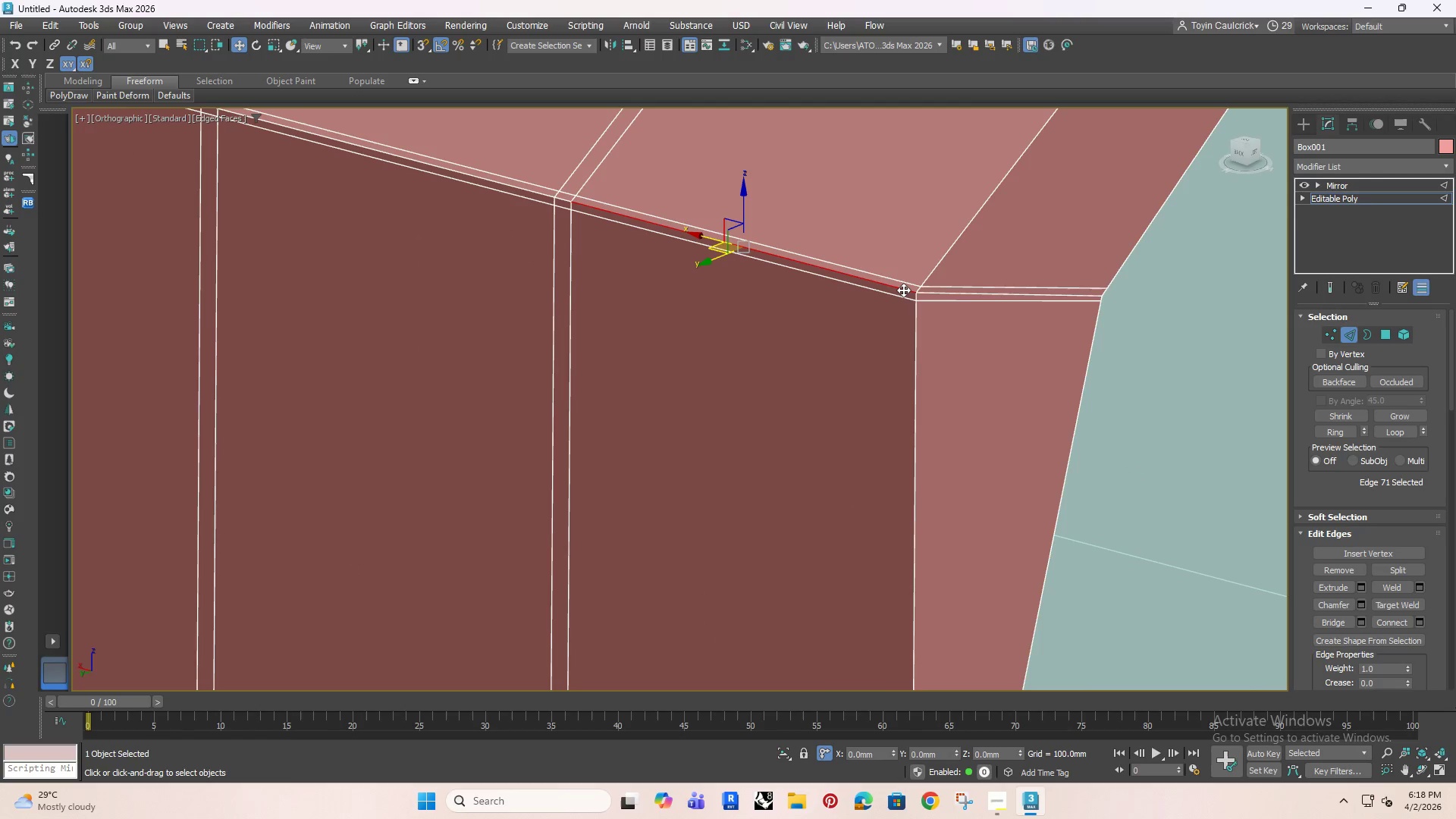 
hold_key(key=AltRight, duration=0.58)
double_click([903, 290])
 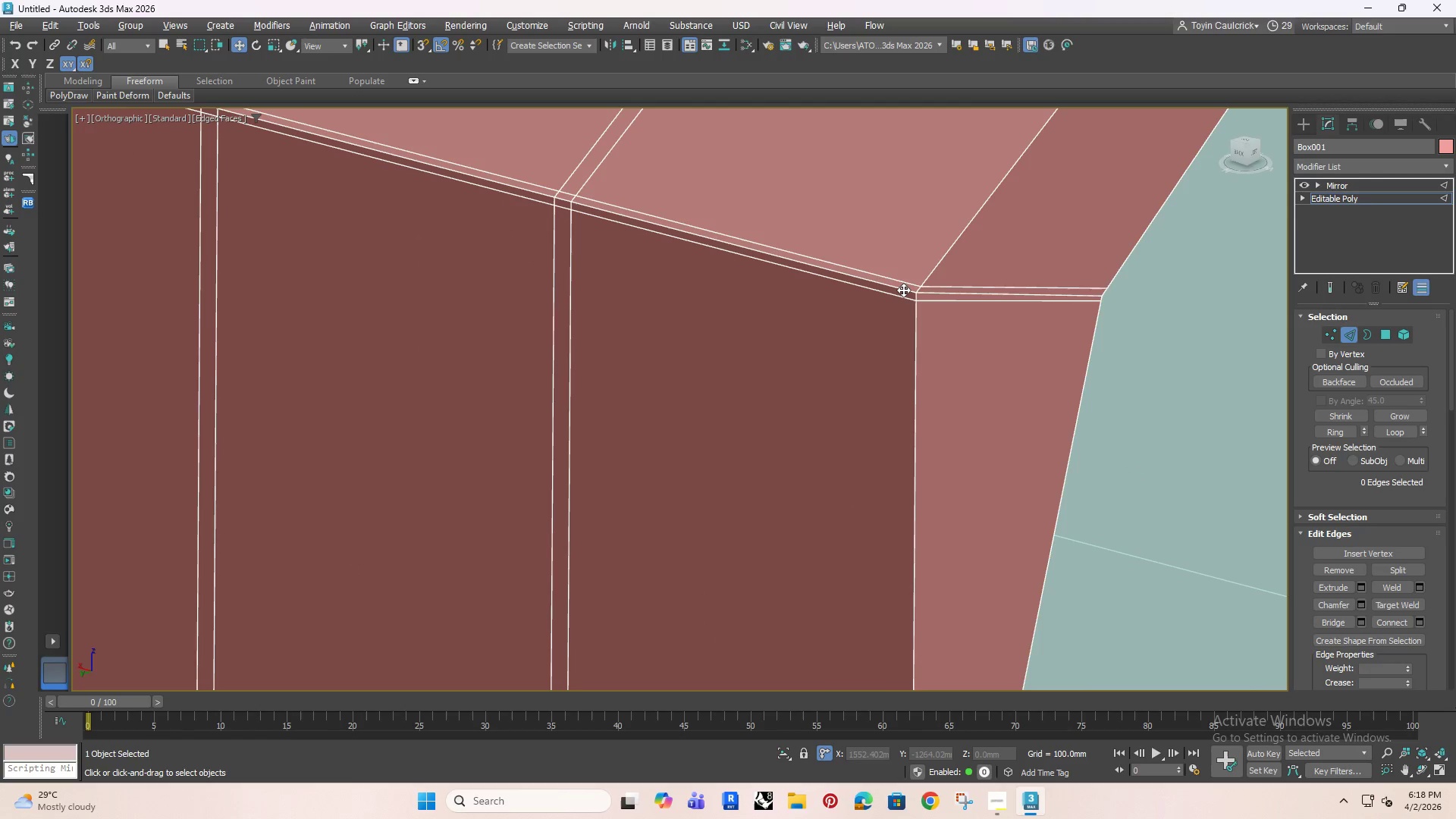 
triple_click([903, 290])
 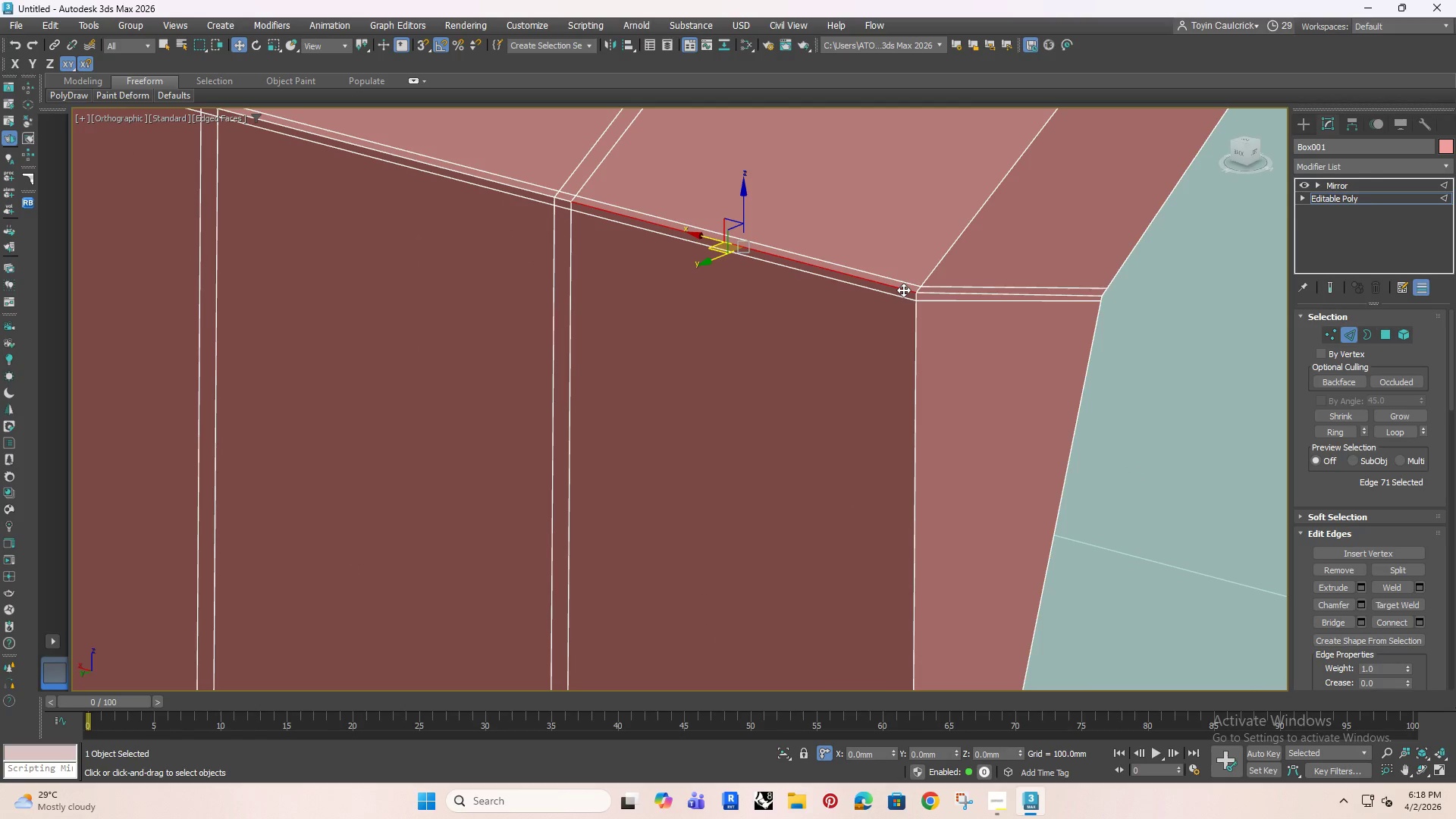 
key(Control+ControlRight)
 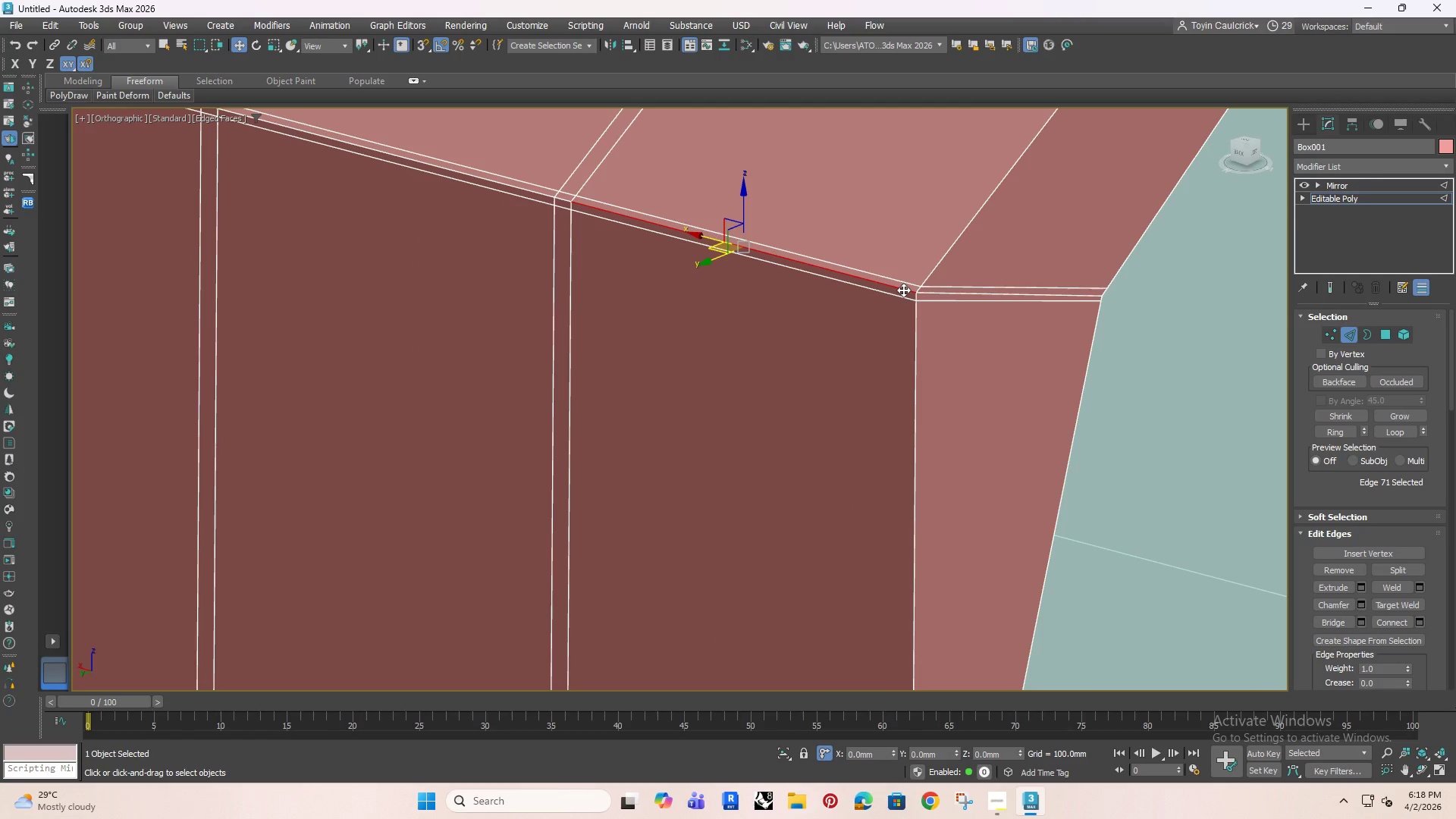 
triple_click([903, 290])
 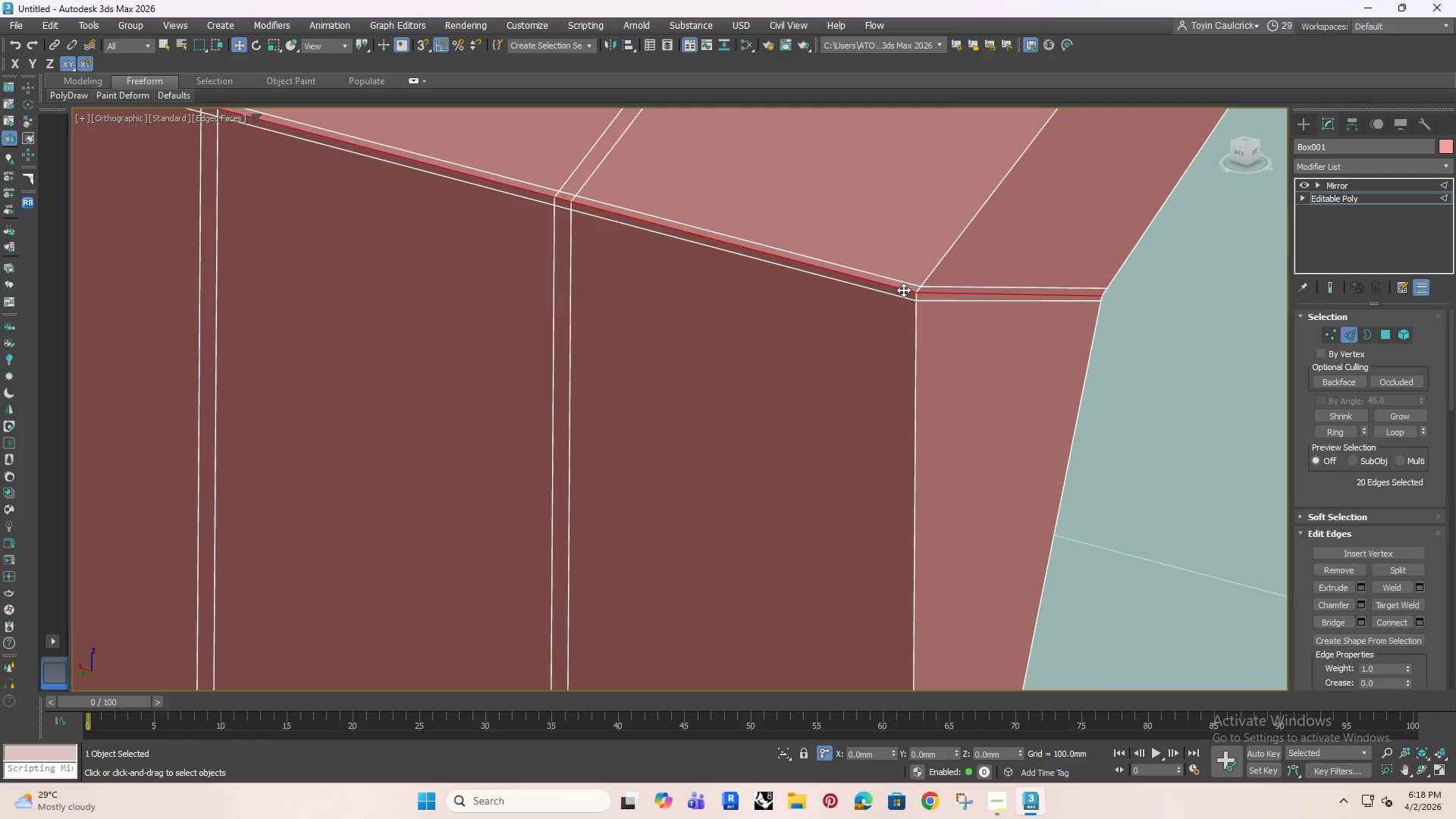 
triple_click([903, 290])
 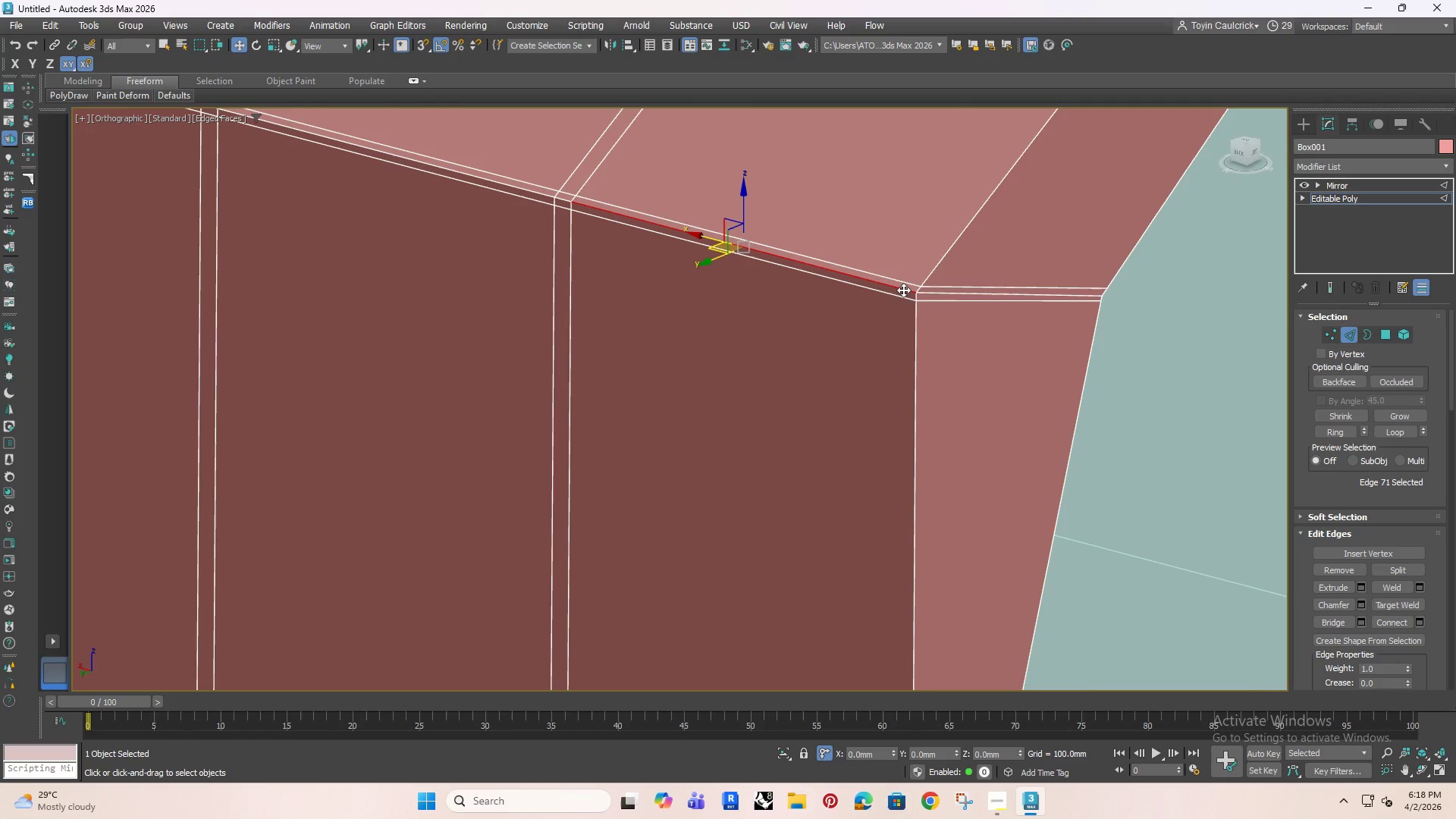 
triple_click([903, 290])
 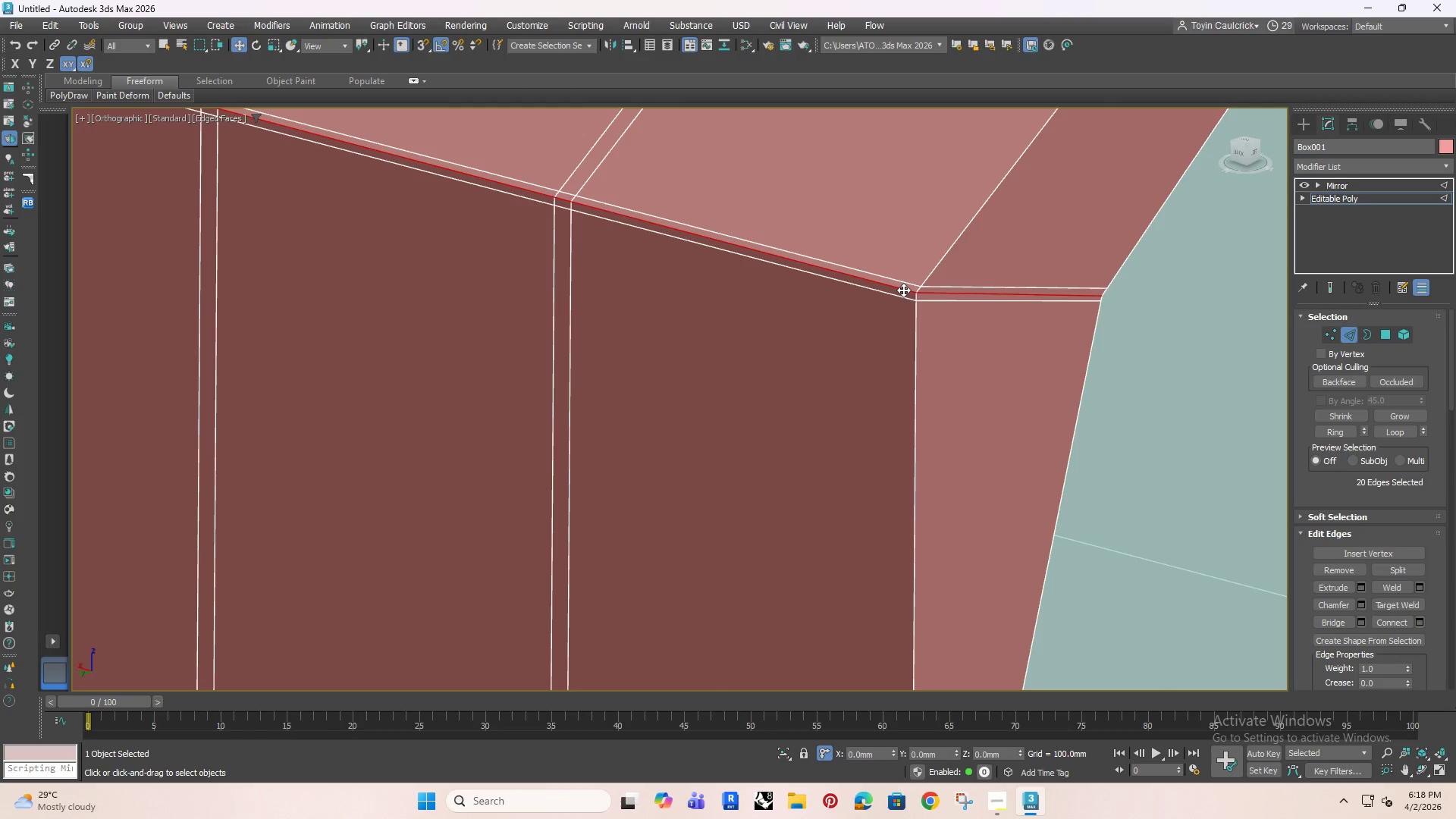 
key(Control+Backspace)
 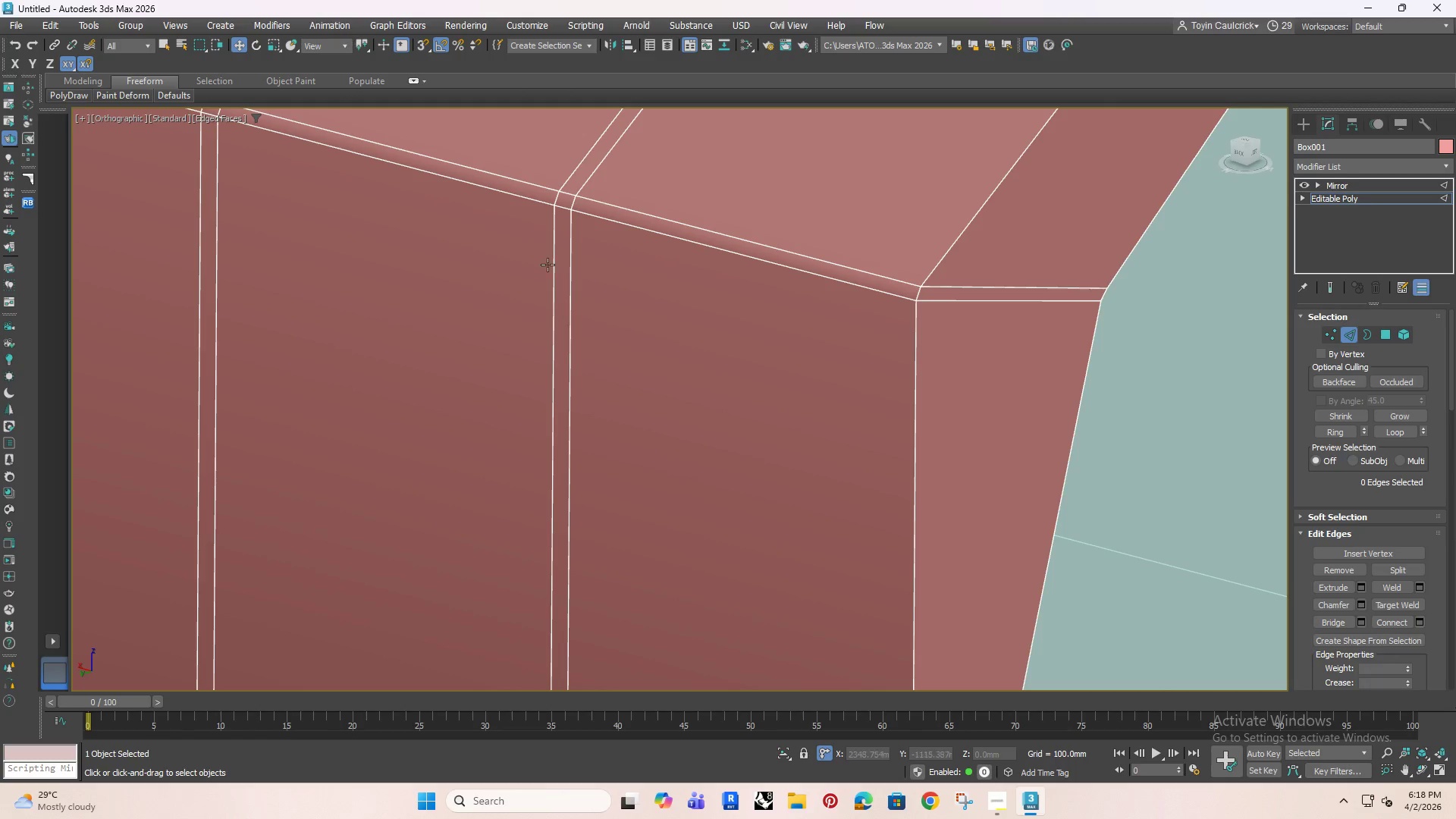 
scroll: coordinate [633, 333], scroll_direction: down, amount: 6.0
 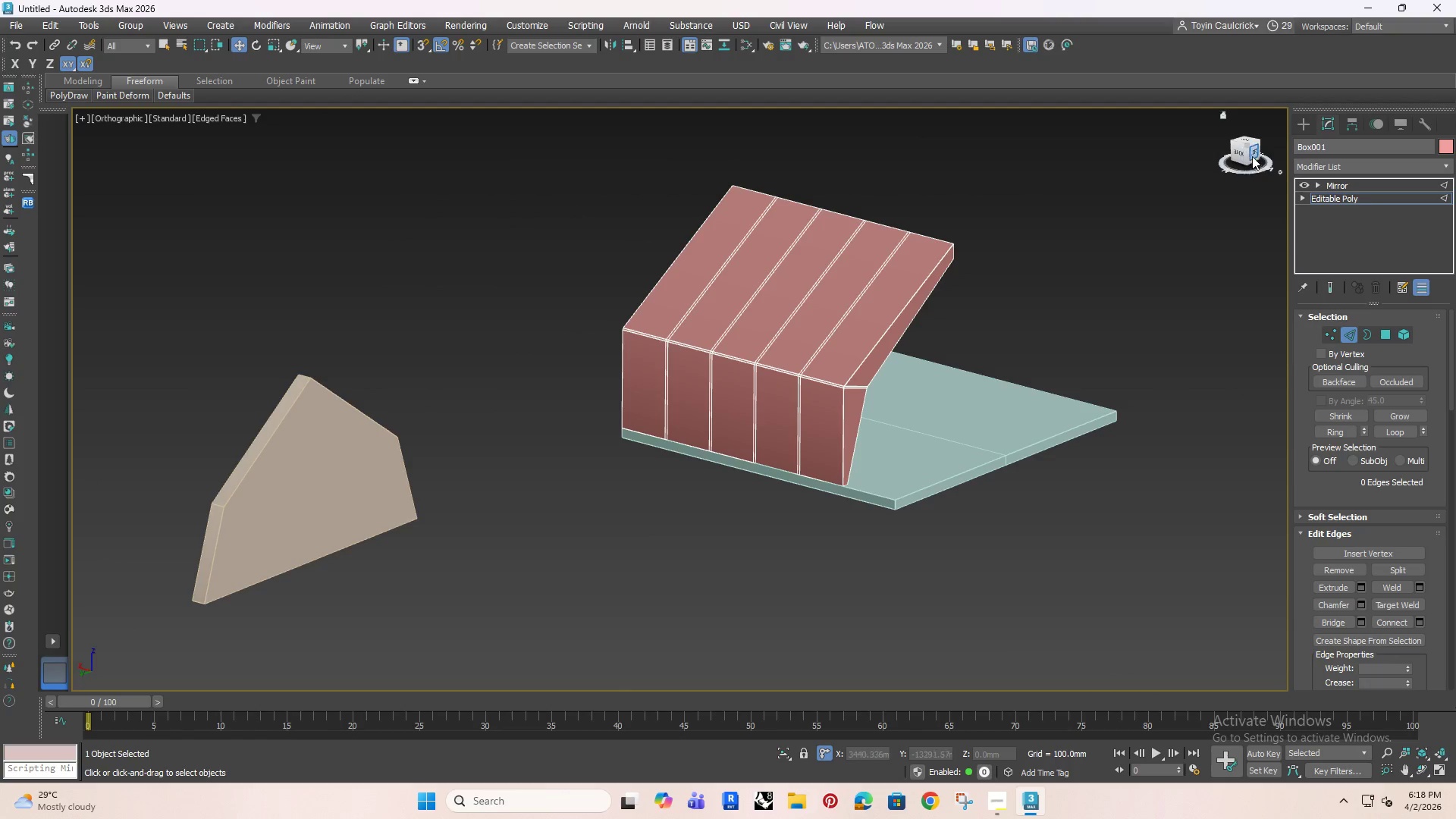 
left_click([1252, 154])
 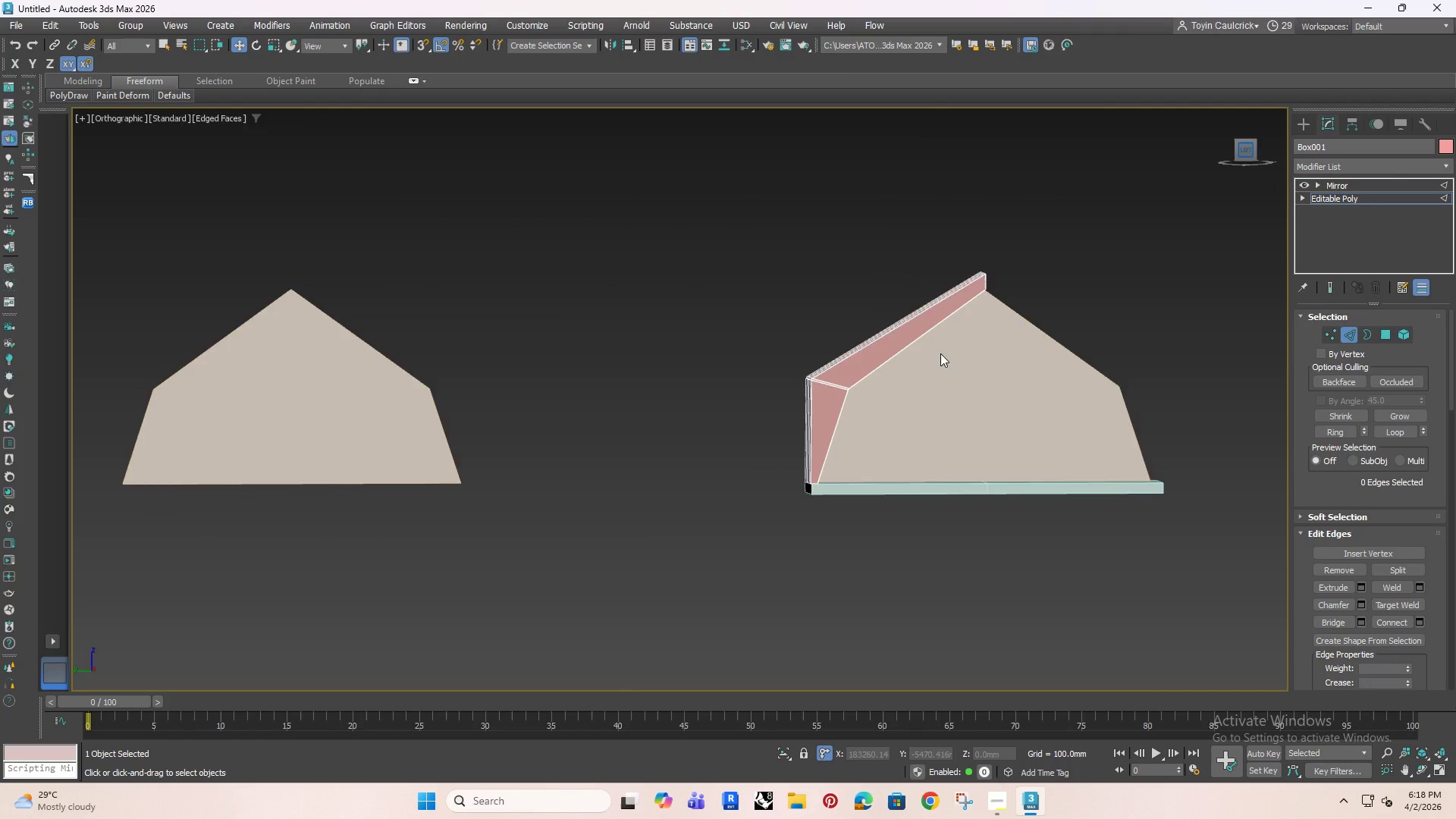 
scroll: coordinate [789, 422], scroll_direction: up, amount: 7.0
 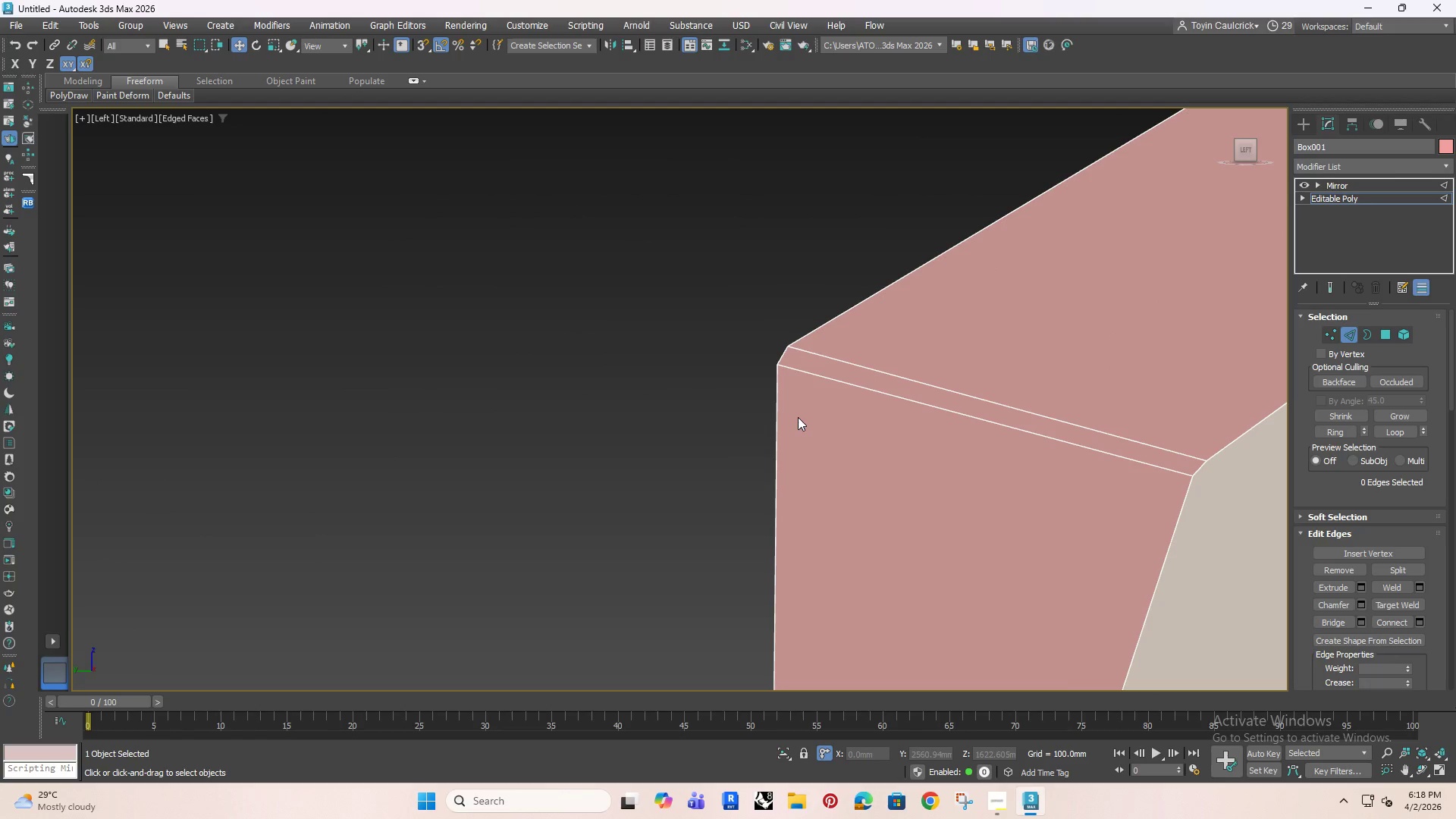 
key(1)
 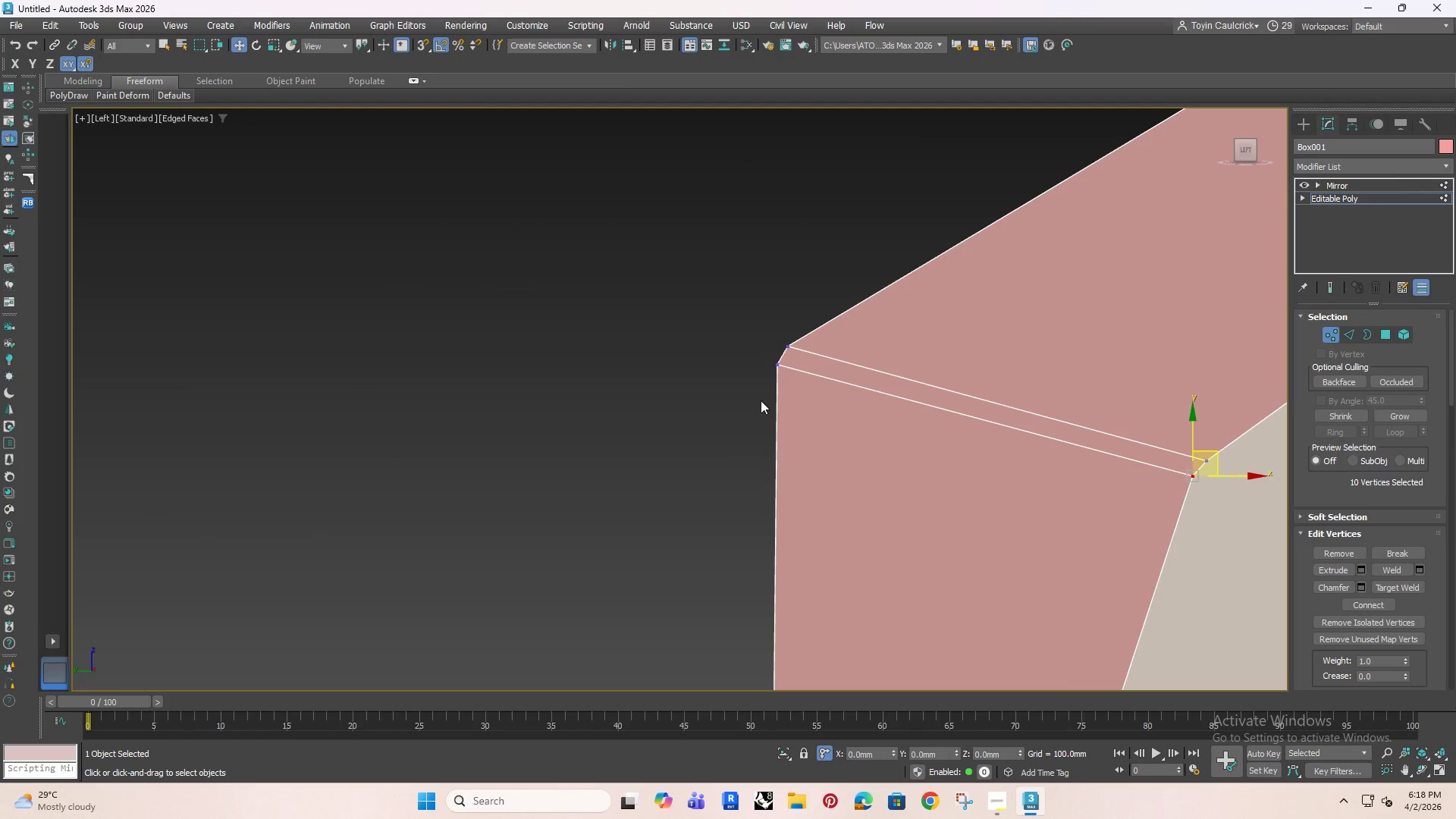 
scroll: coordinate [774, 356], scroll_direction: up, amount: 3.0
 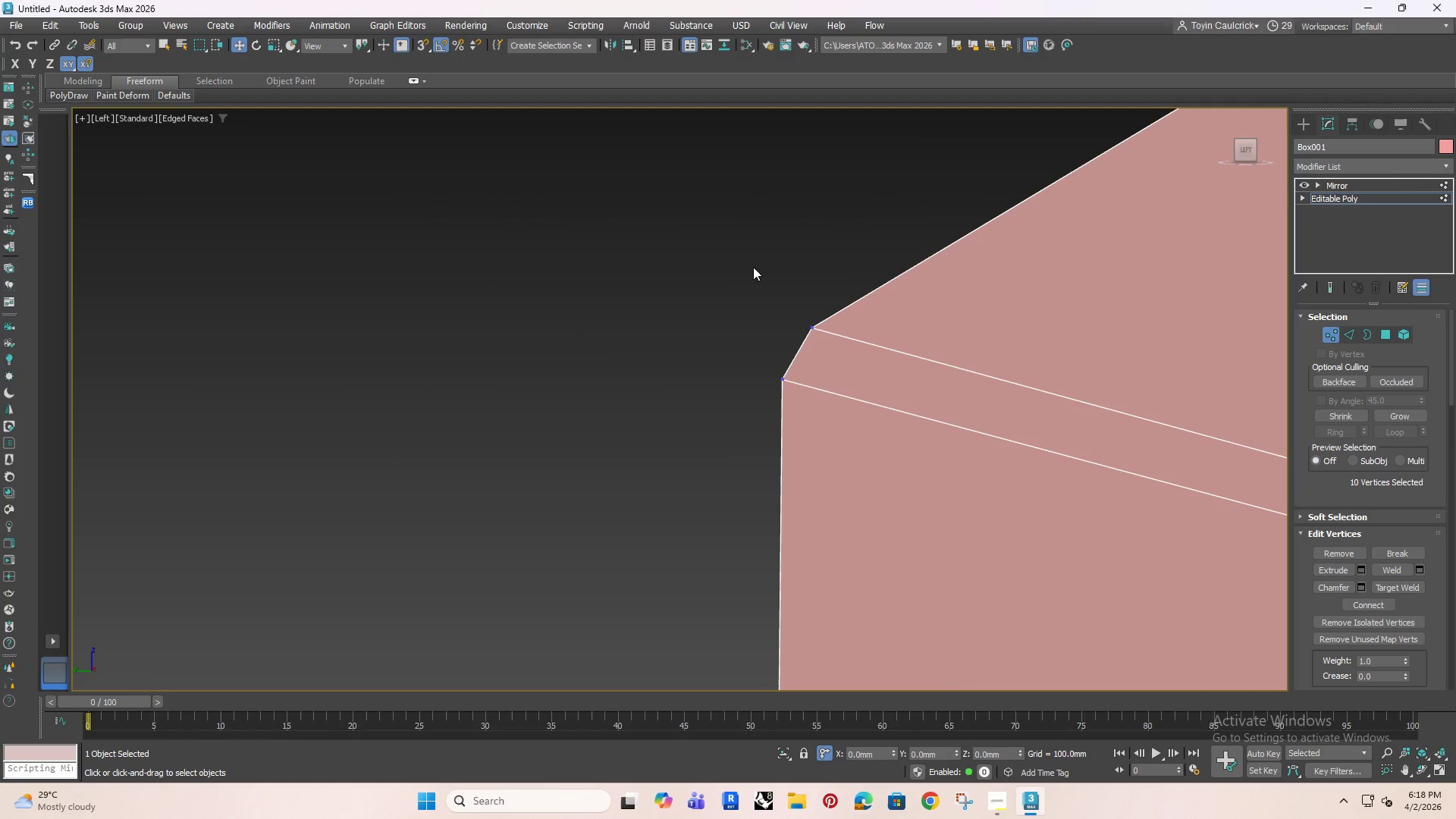 
left_click_drag(start_coordinate=[739, 262], to_coordinate=[843, 344])
 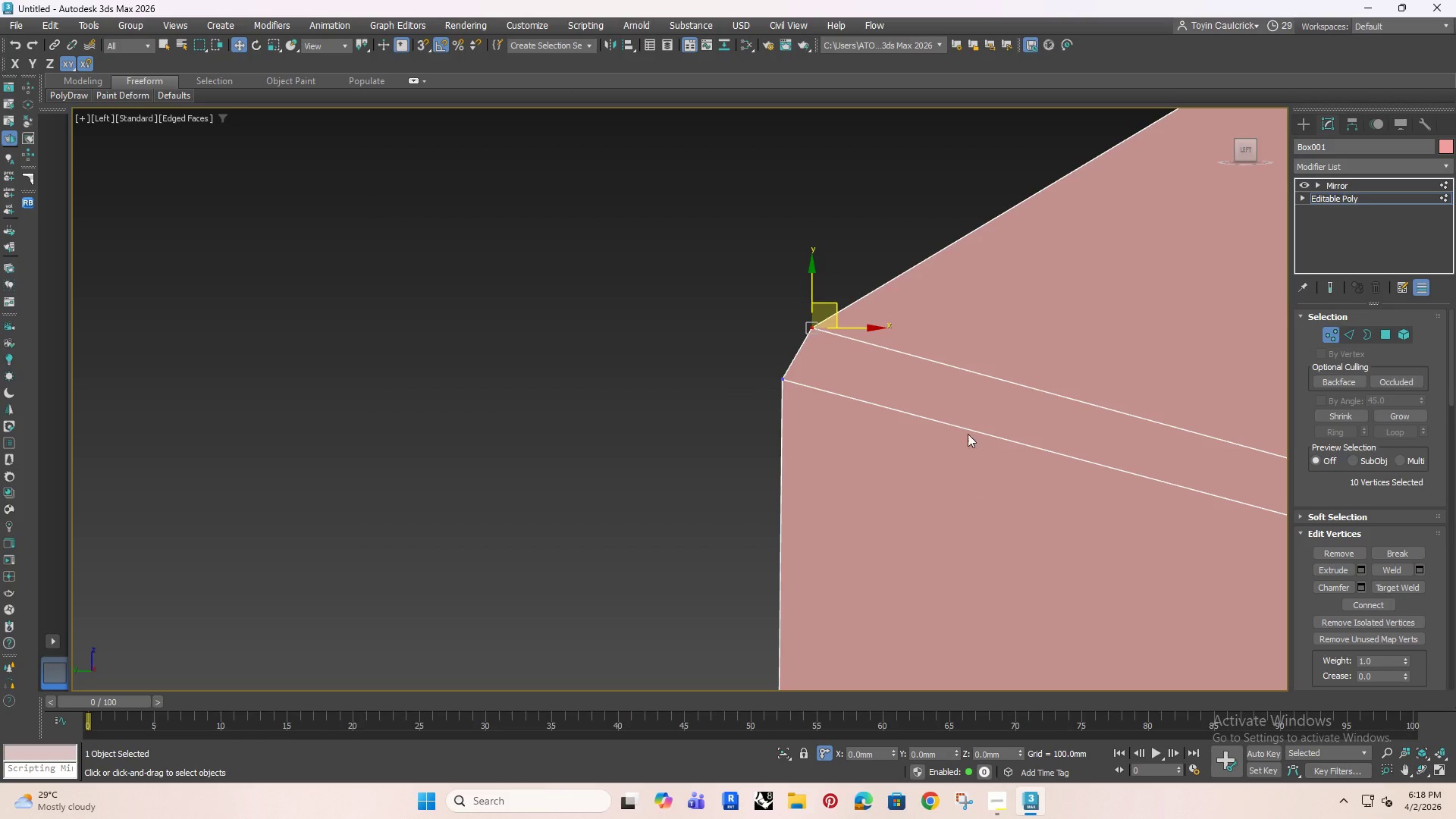 
left_click_drag(start_coordinate=[839, 303], to_coordinate=[813, 277])
 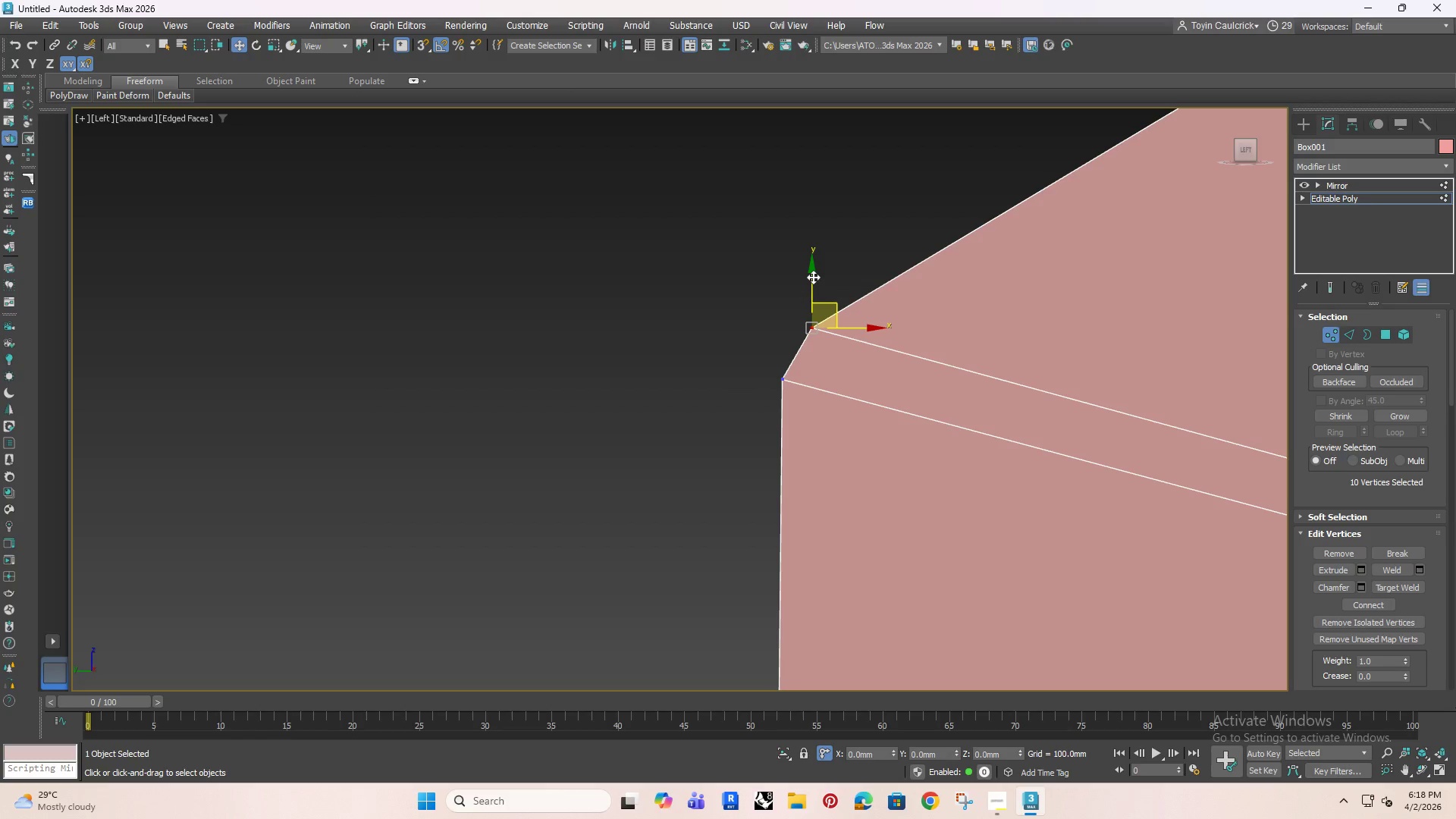 
key(Control+ControlLeft)
 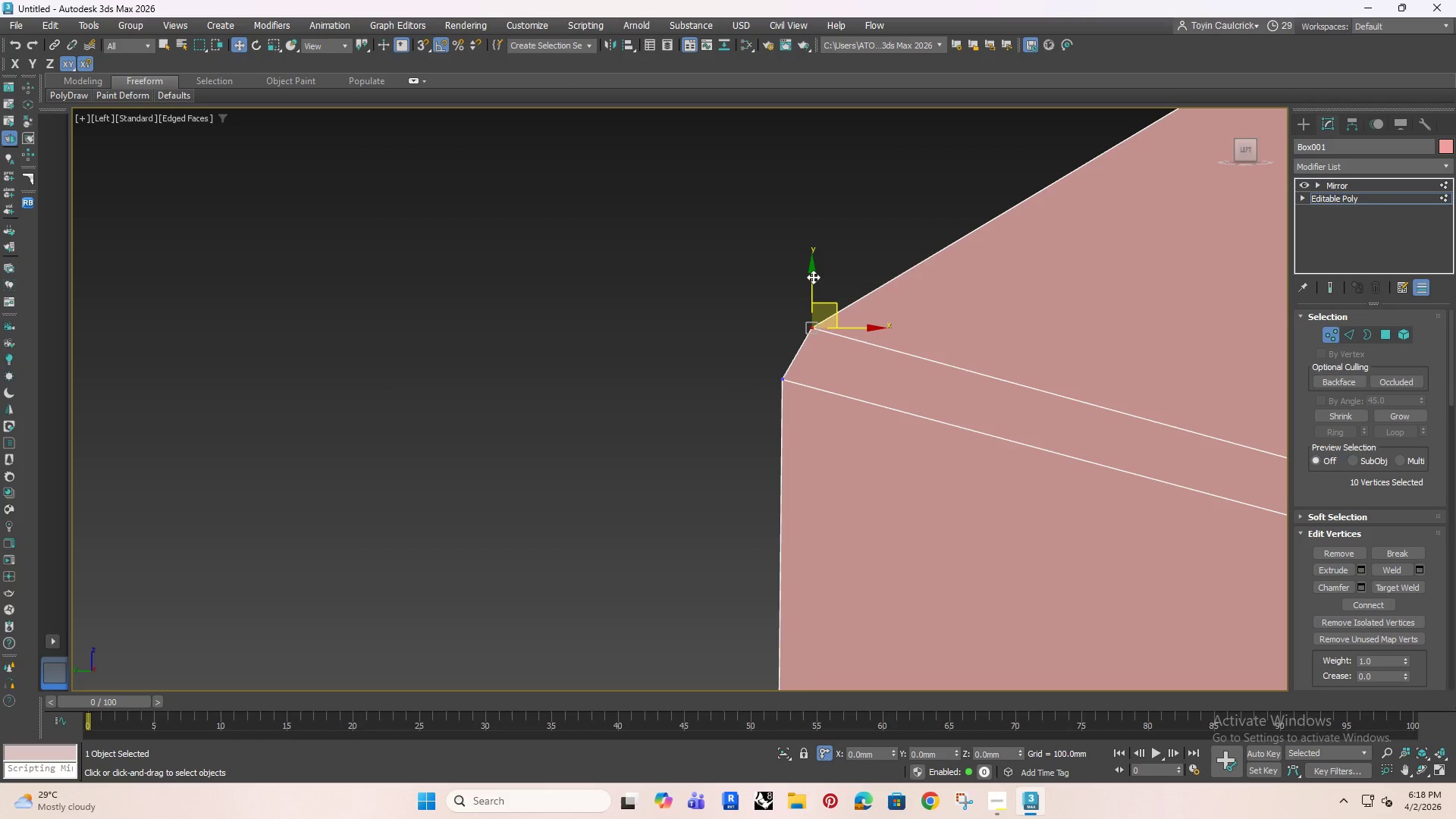 
key(Control+Z)
 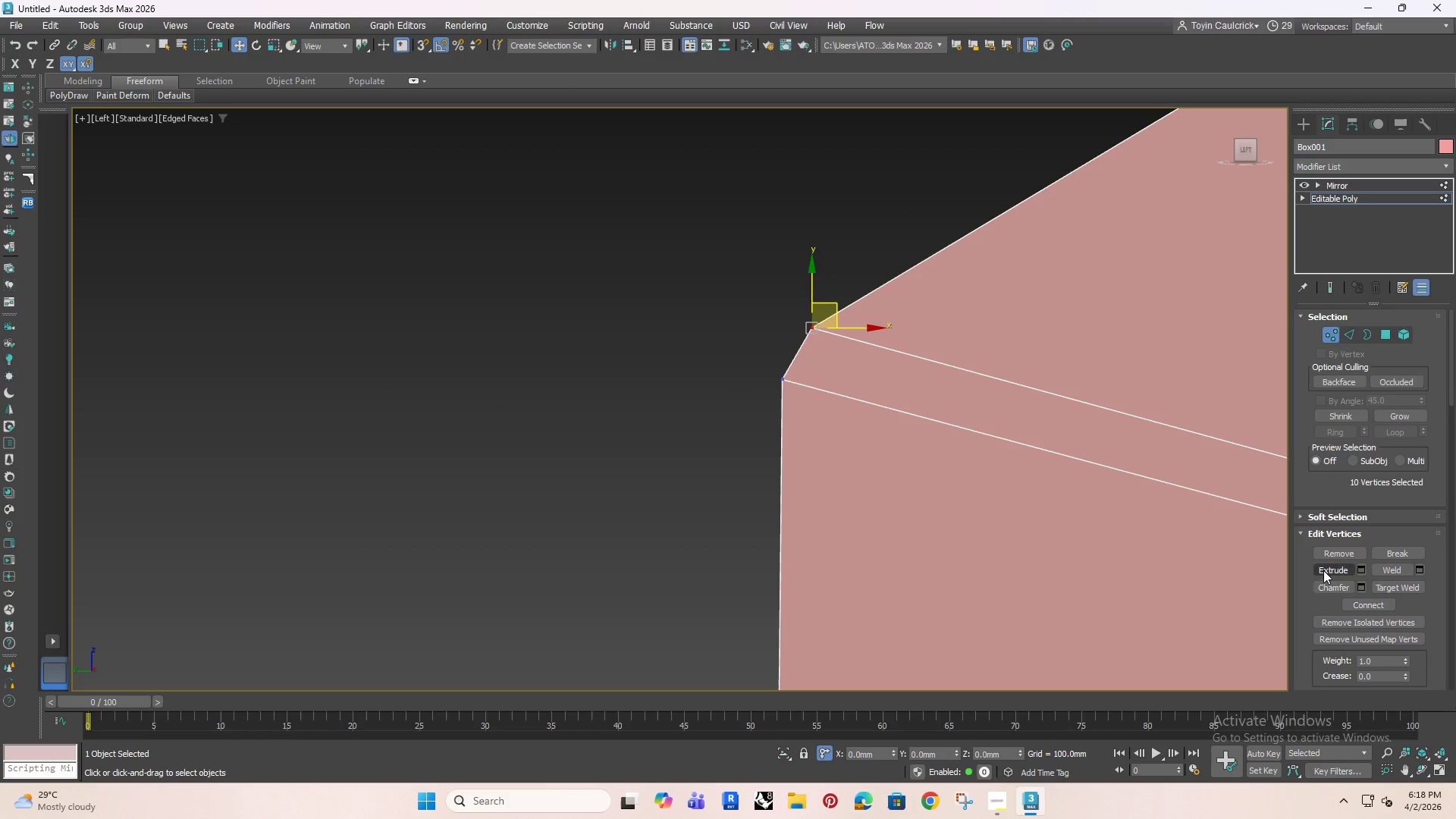 
scroll: coordinate [1309, 599], scroll_direction: down, amount: 10.0
 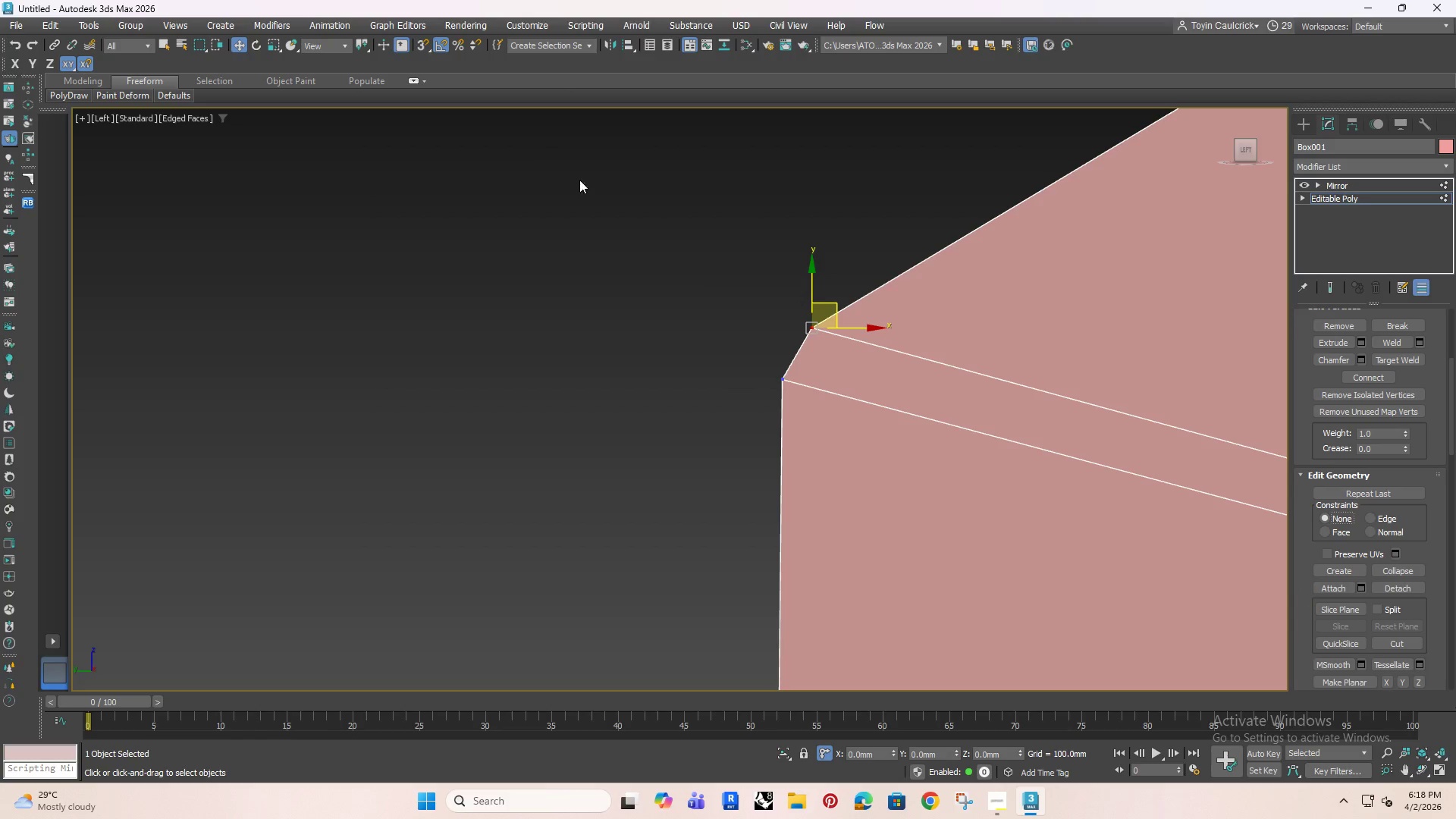 
key(S)
 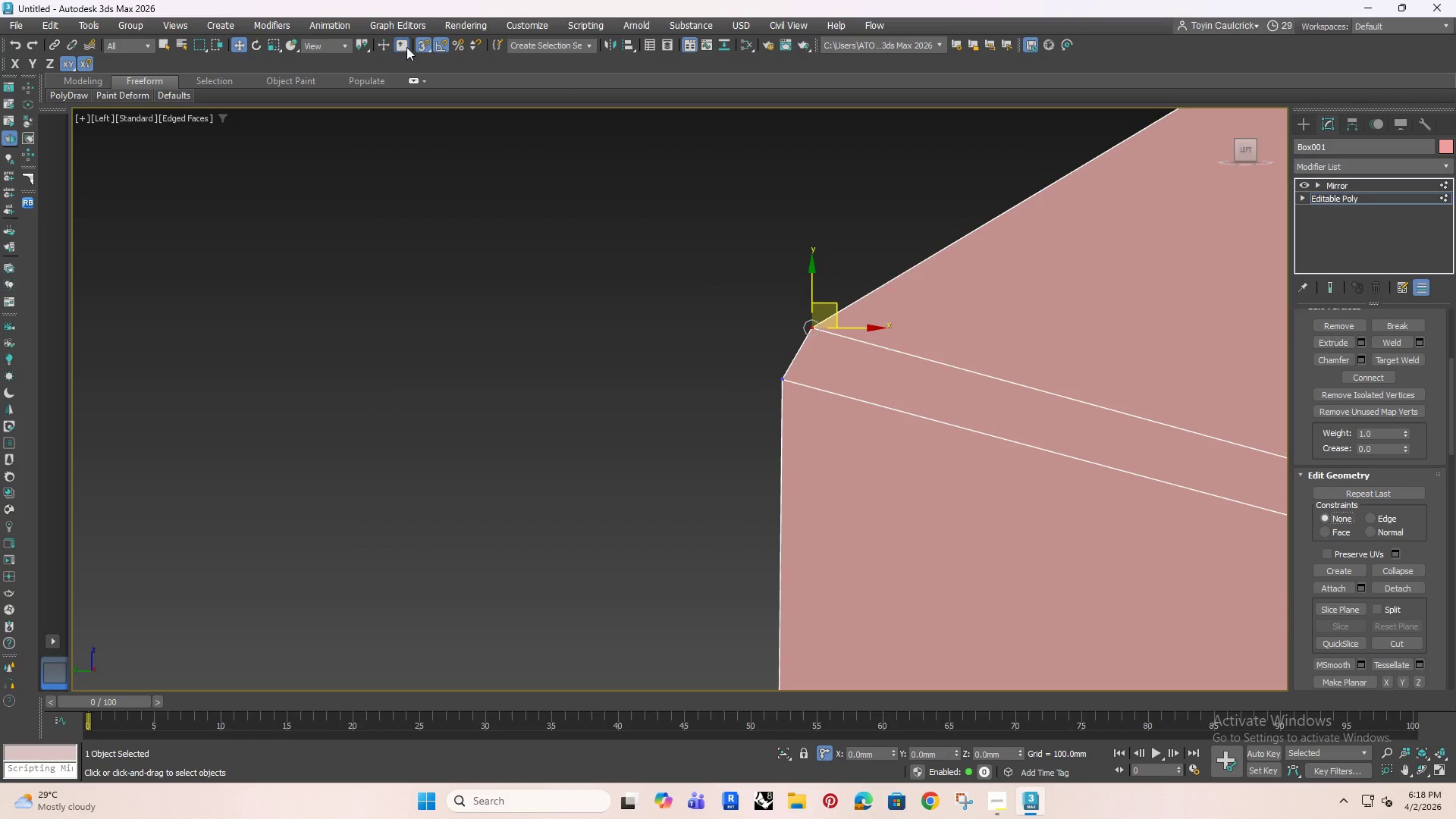 
left_click_drag(start_coordinate=[417, 36], to_coordinate=[422, 77])
 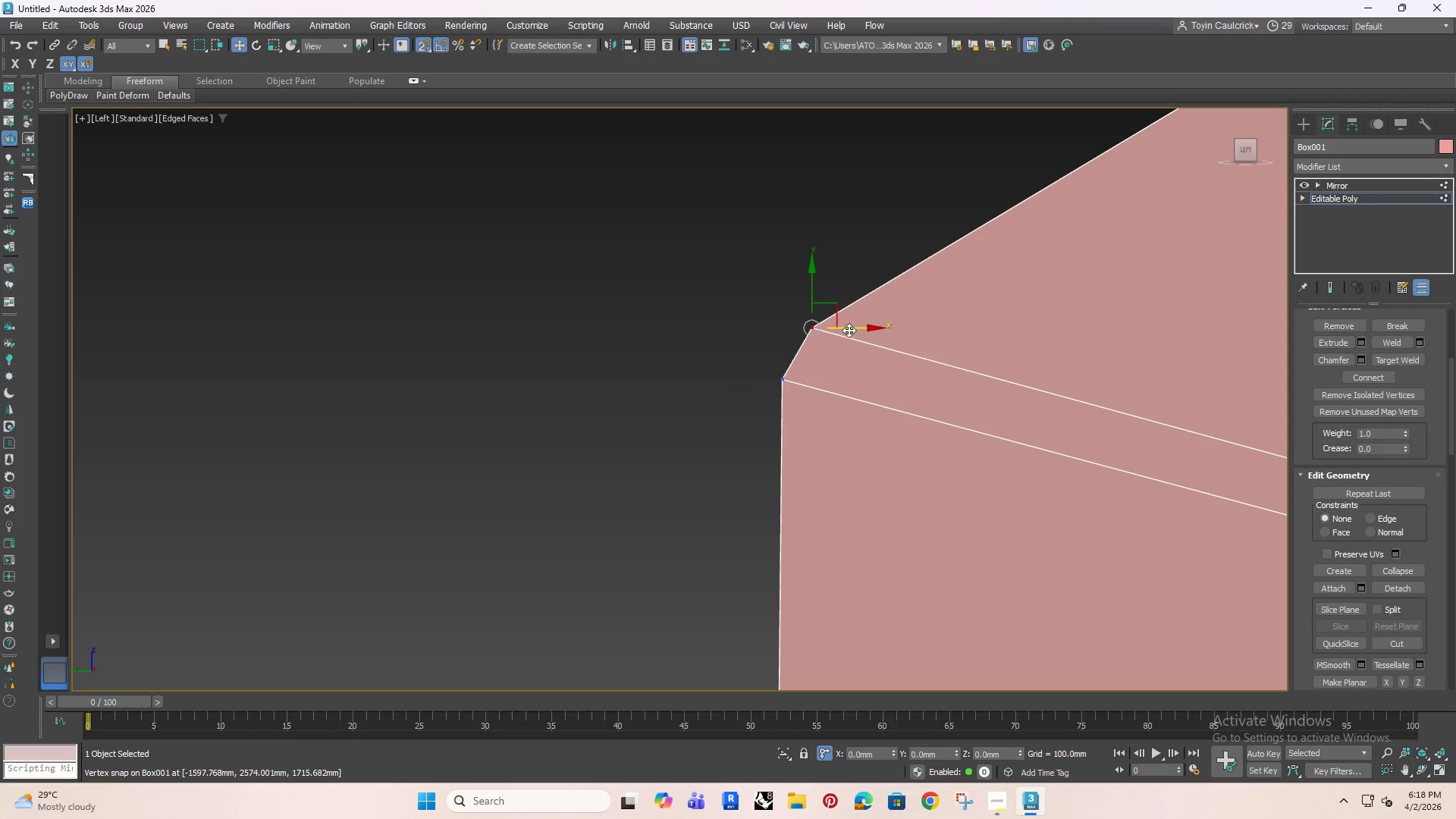 
left_click_drag(start_coordinate=[853, 330], to_coordinate=[786, 378])
 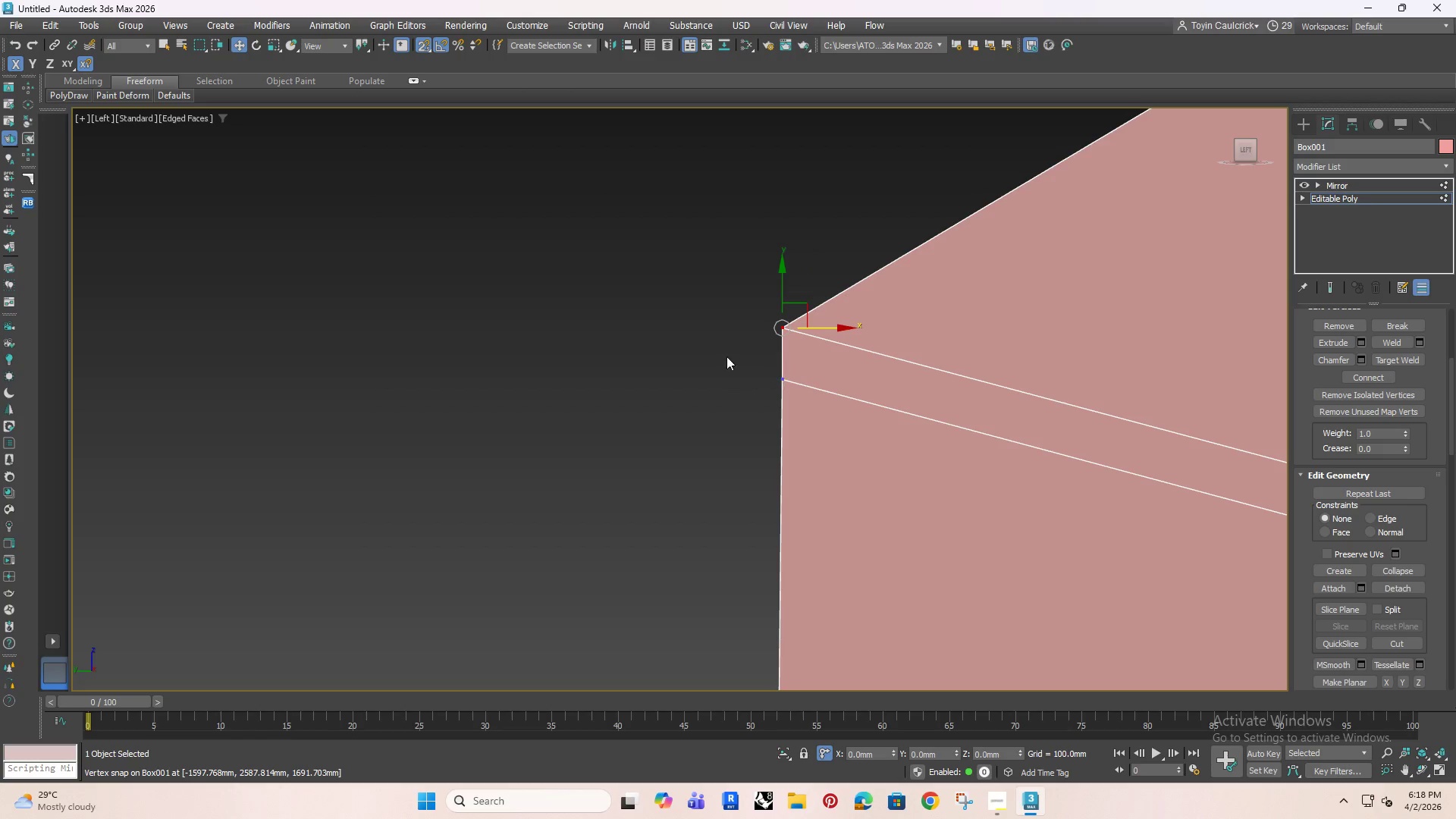 
scroll: coordinate [717, 327], scroll_direction: down, amount: 5.0
 